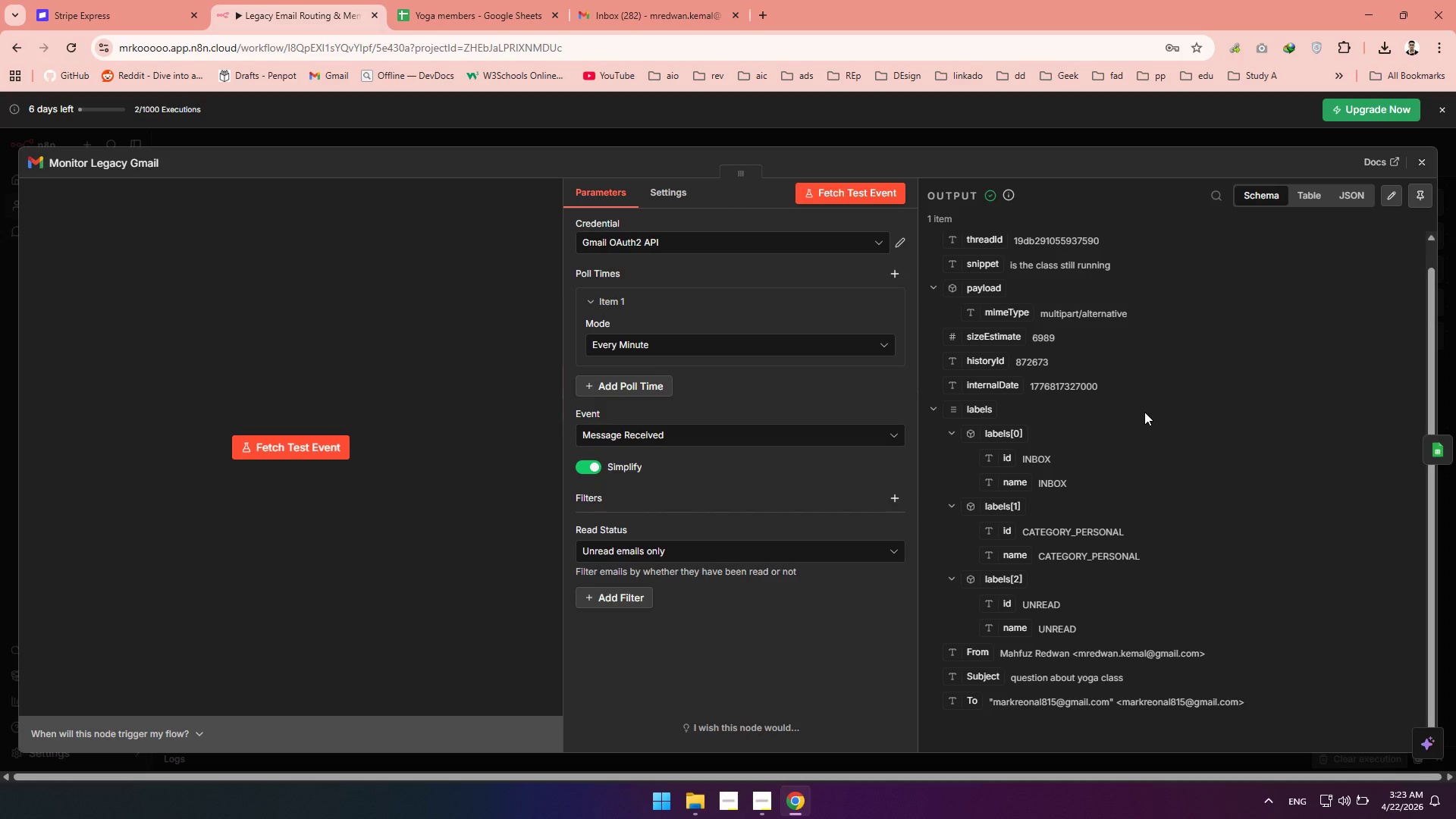 
wait(11.79)
 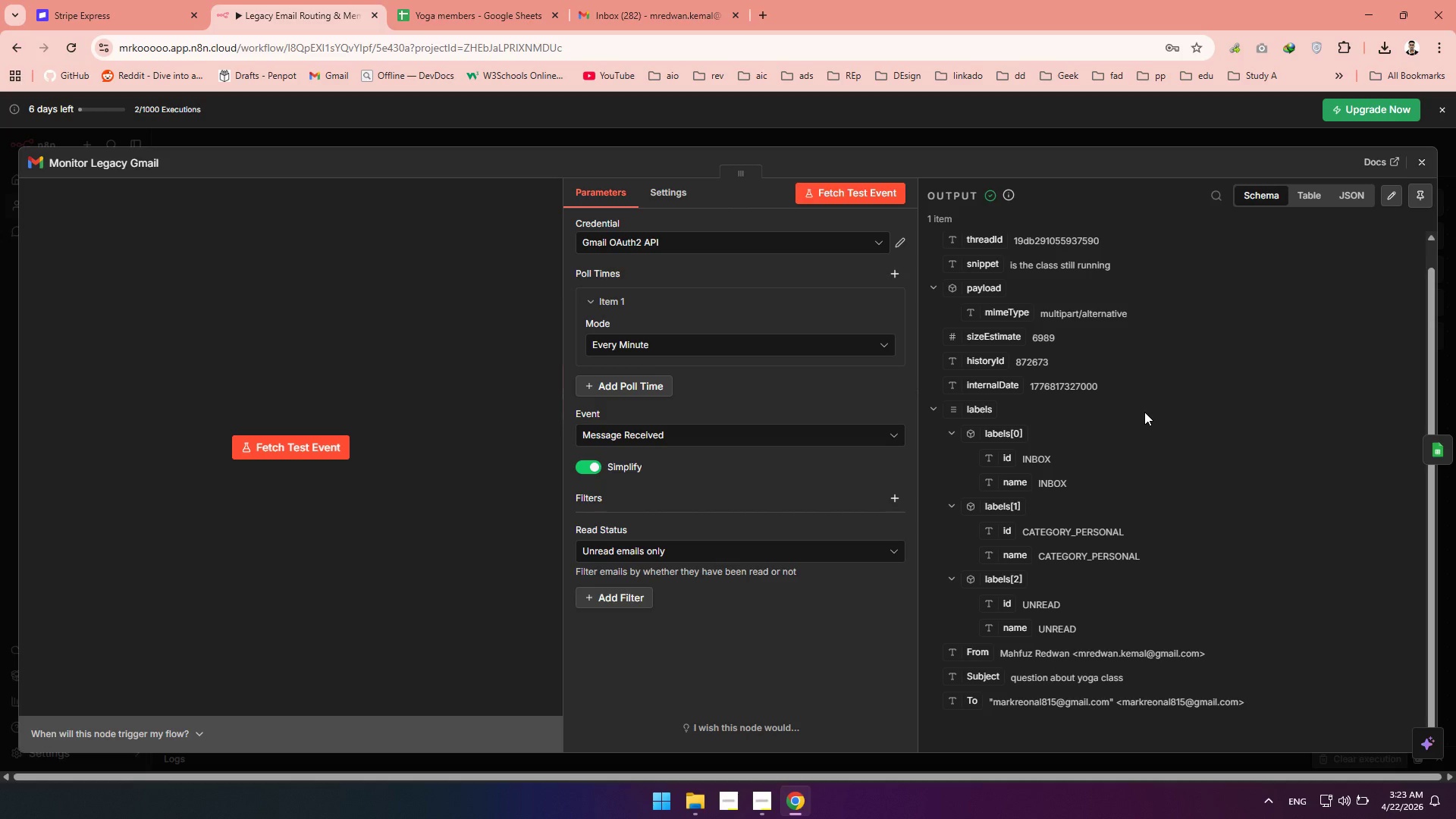 
left_click([1426, 168])
 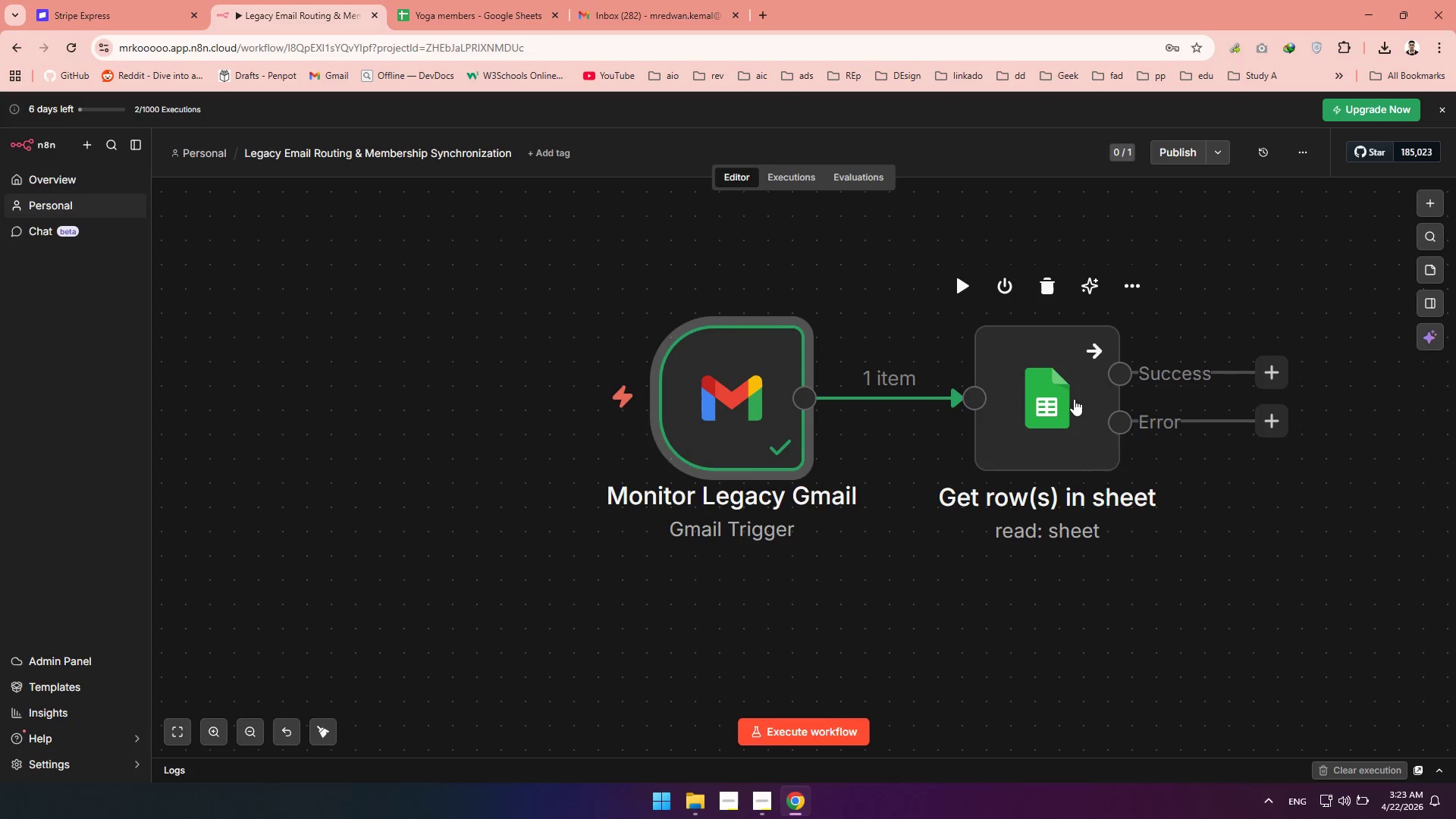 
double_click([1074, 399])
 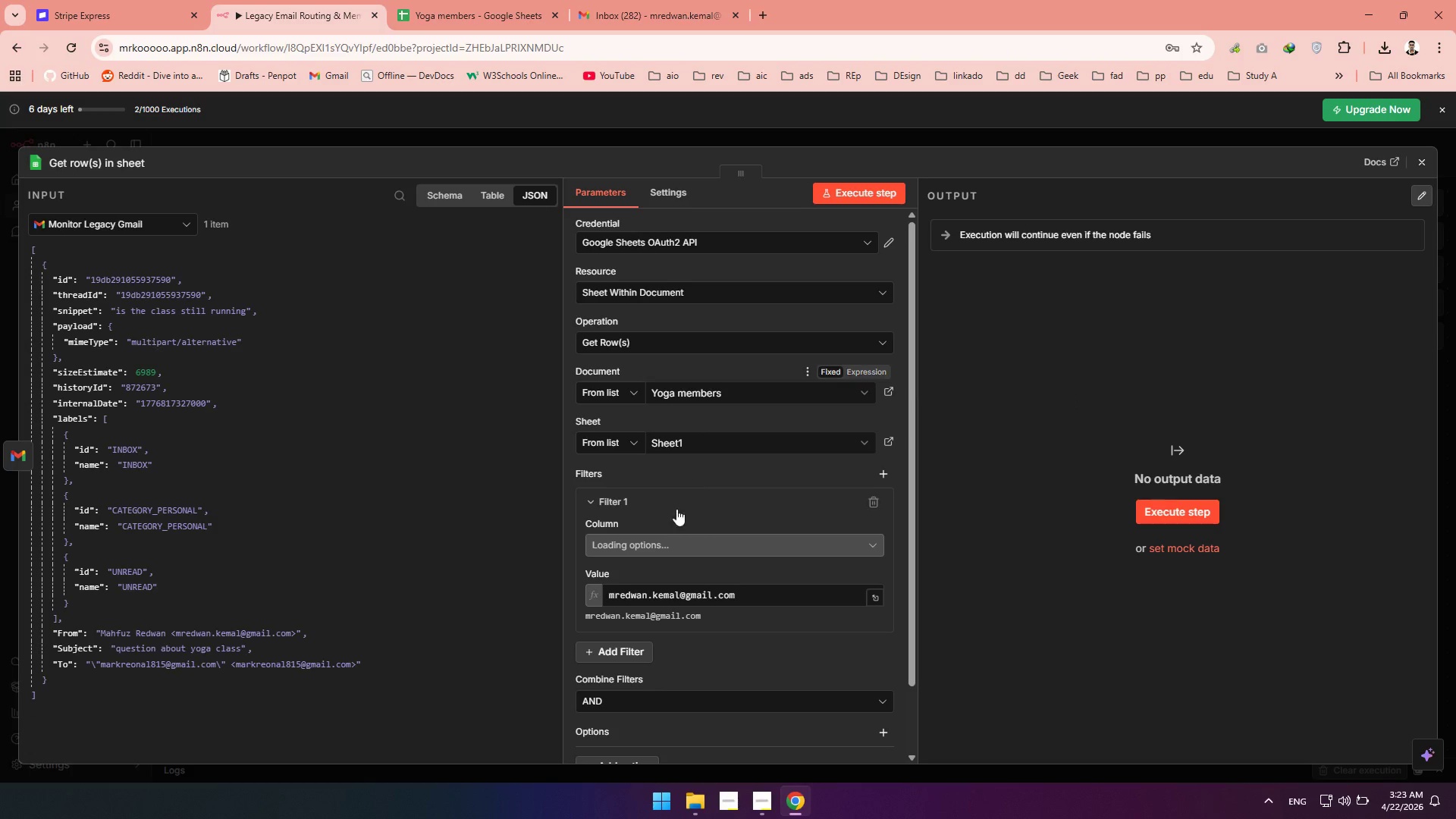 
wait(5.01)
 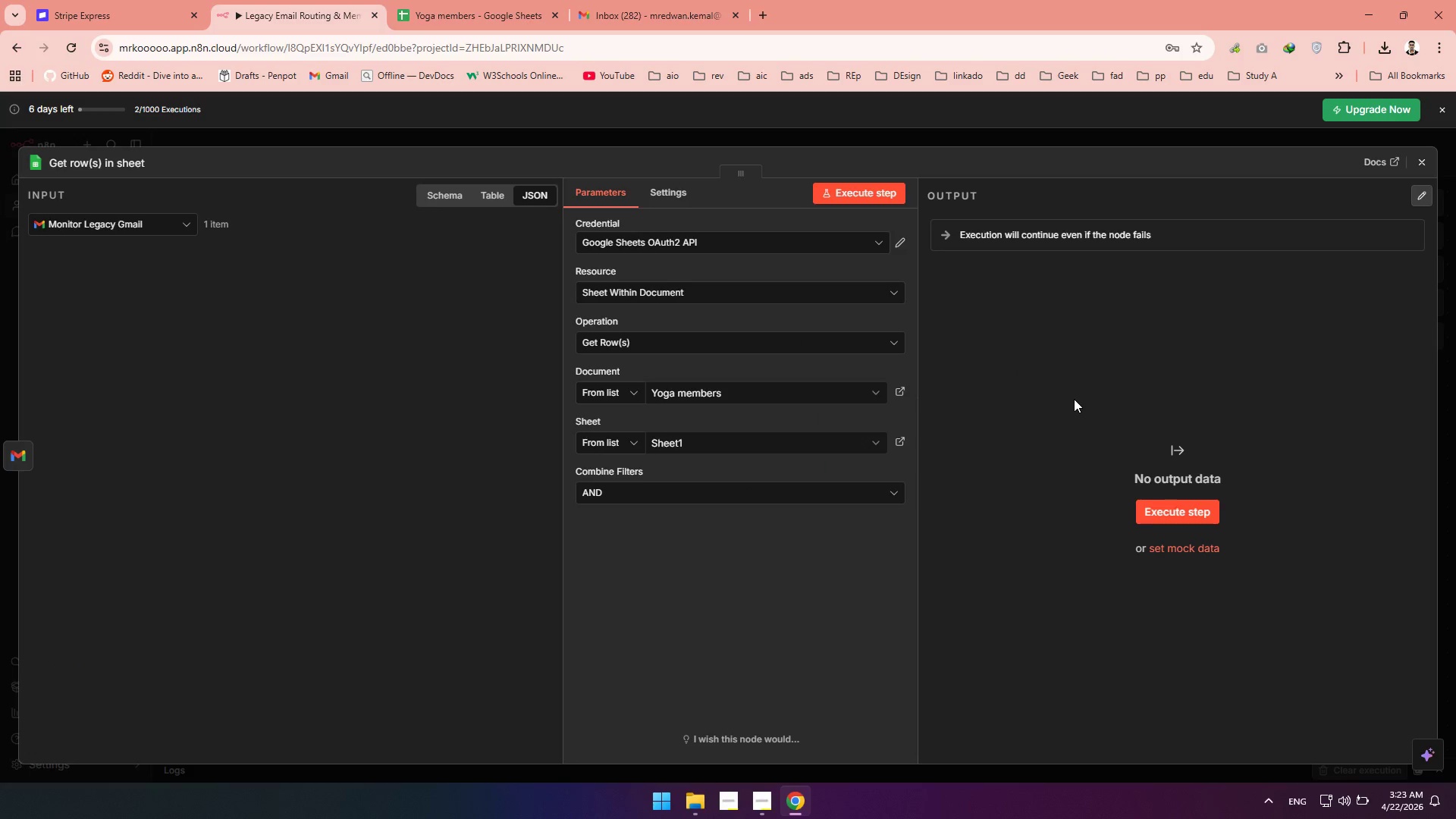 
left_click([874, 504])
 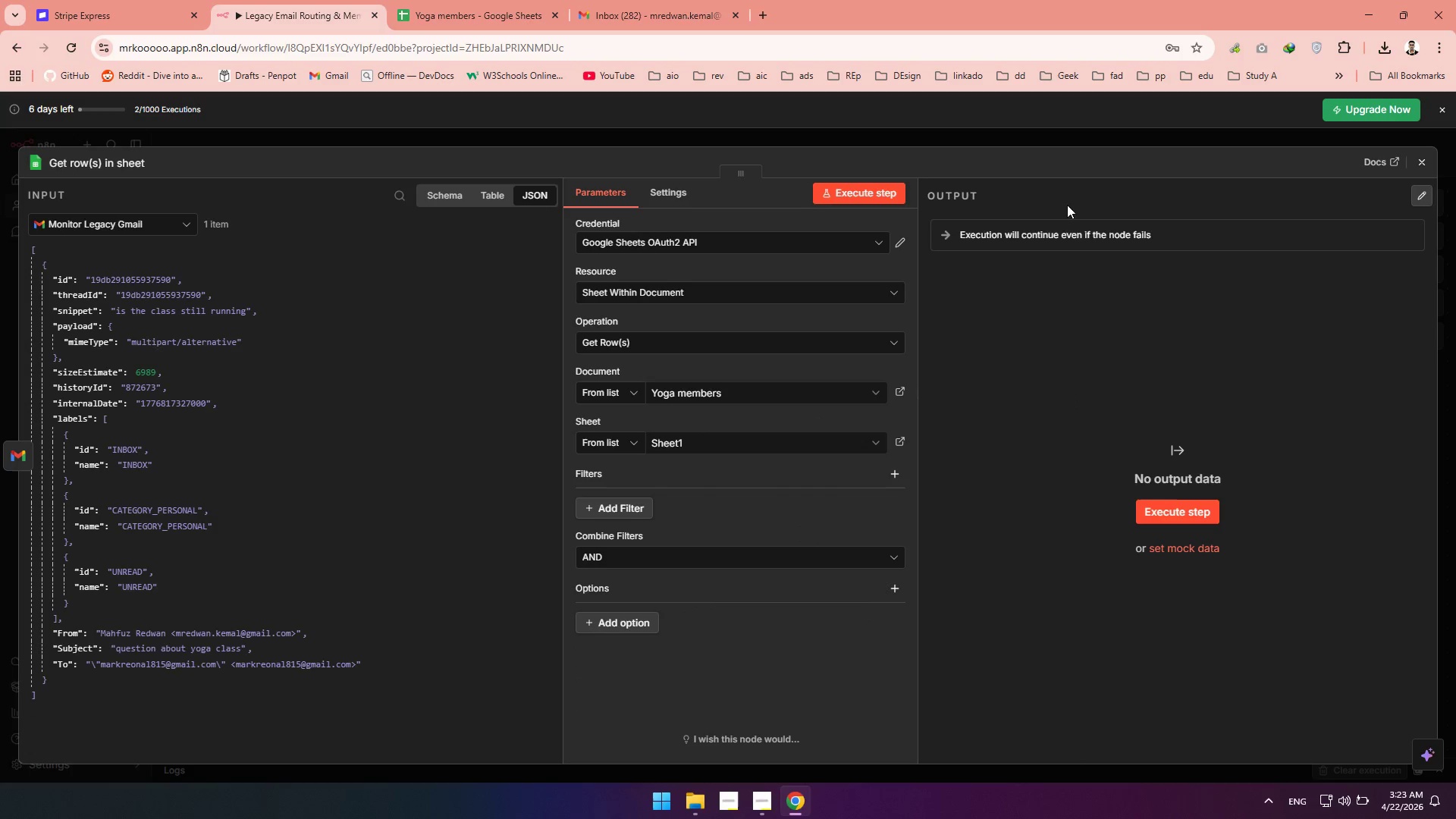 
left_click([844, 191])
 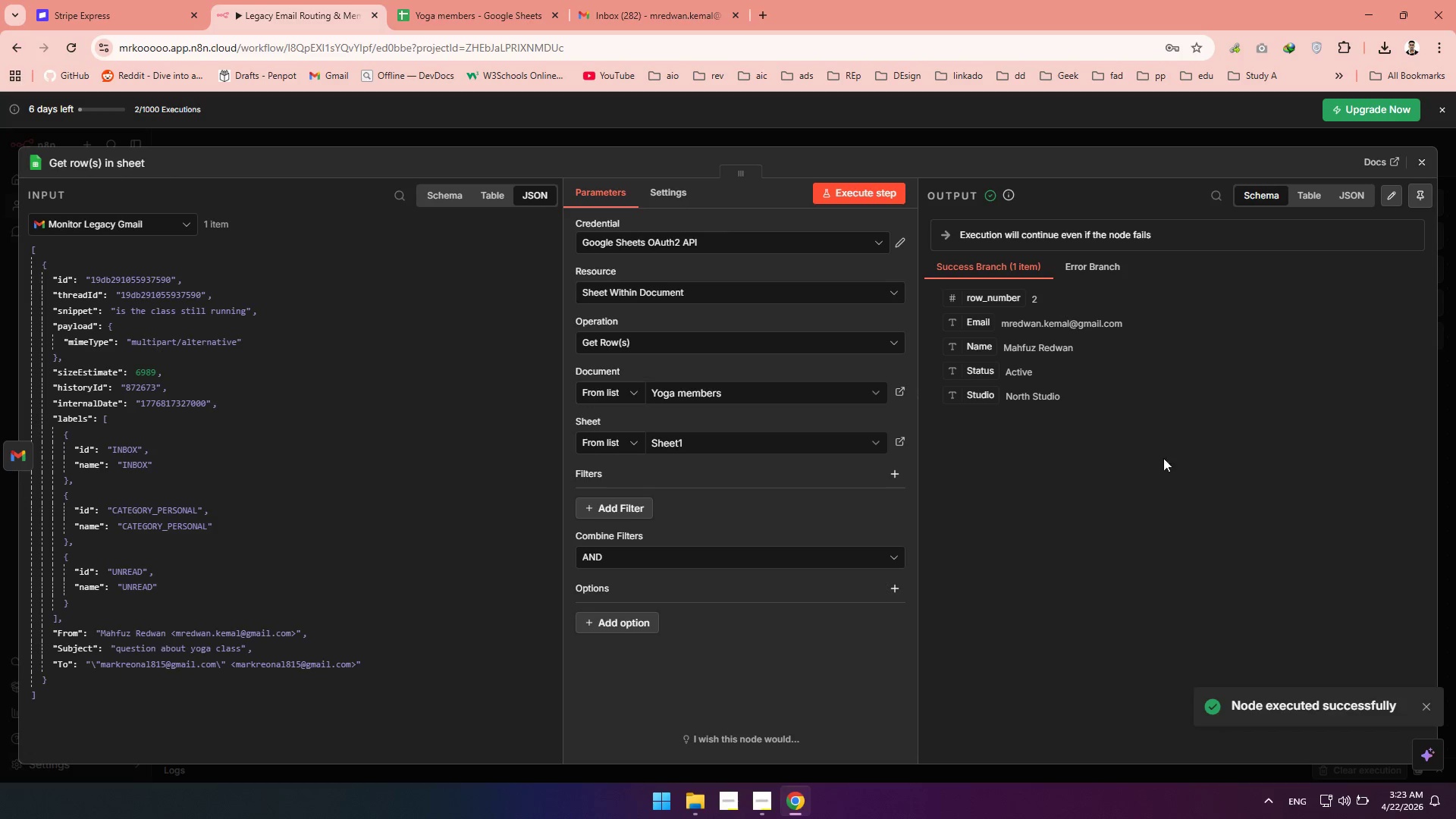 
wait(5.56)
 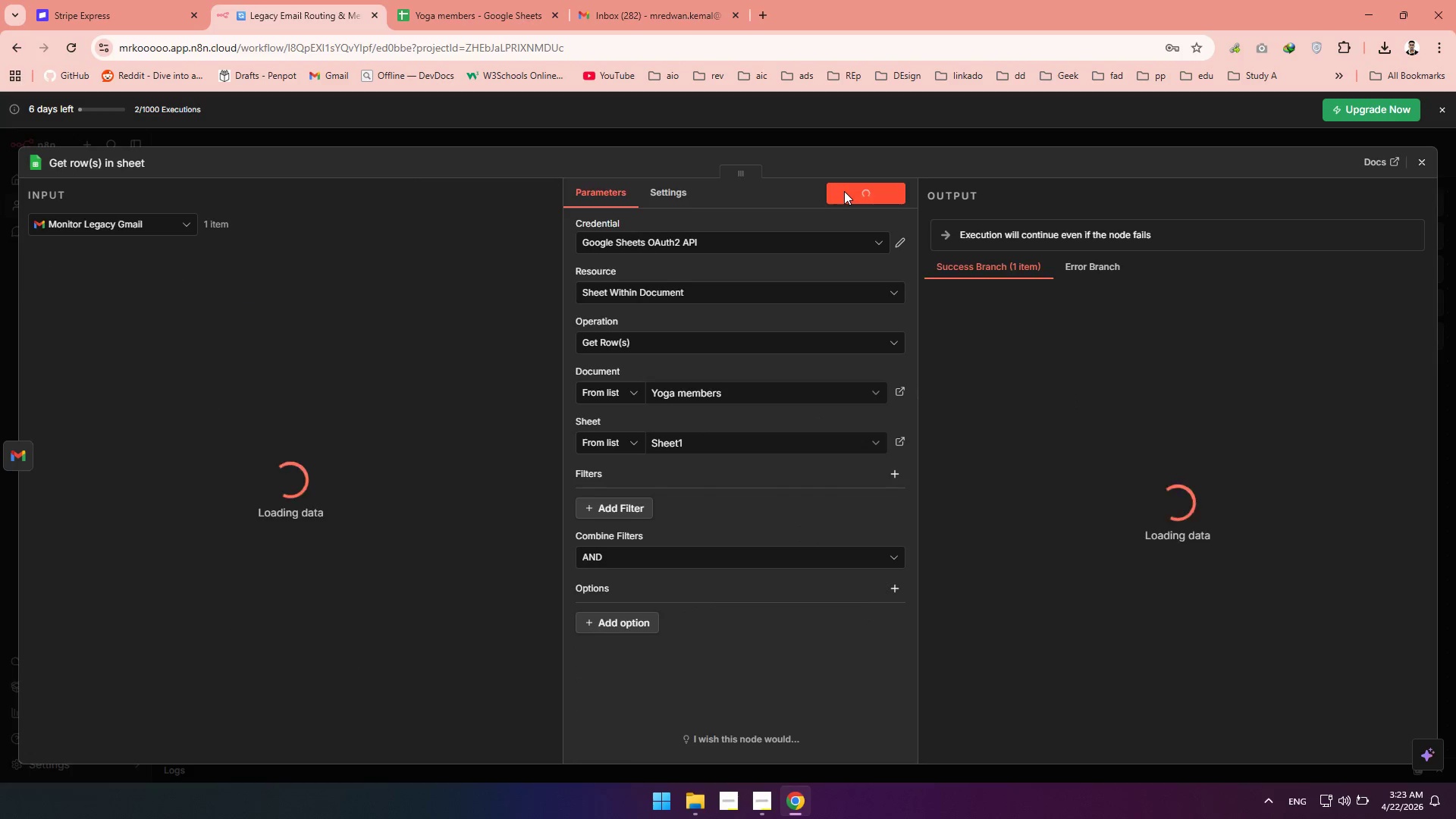 
left_click([1423, 164])
 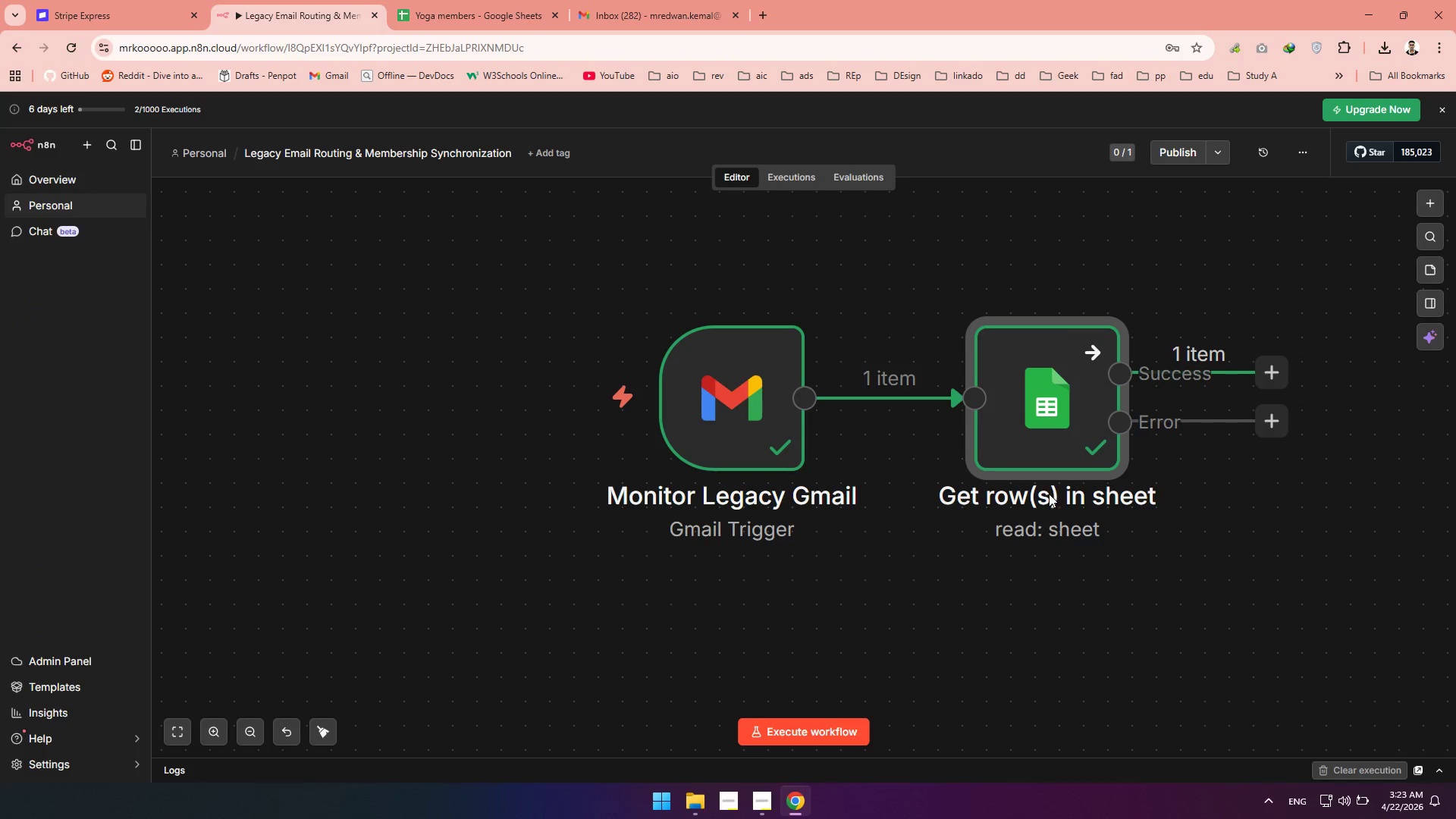 
double_click([1048, 495])
 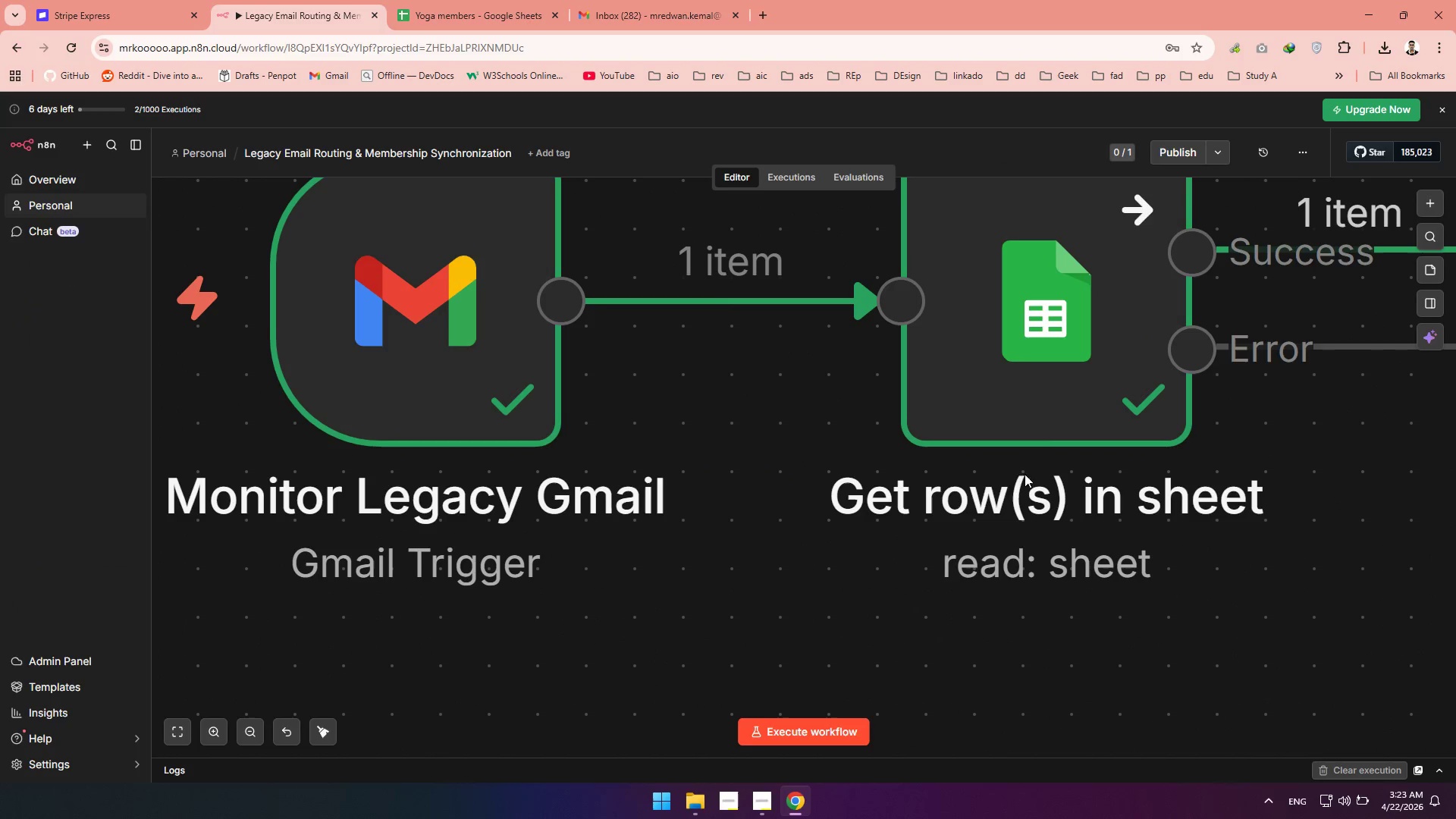 
double_click([999, 486])
 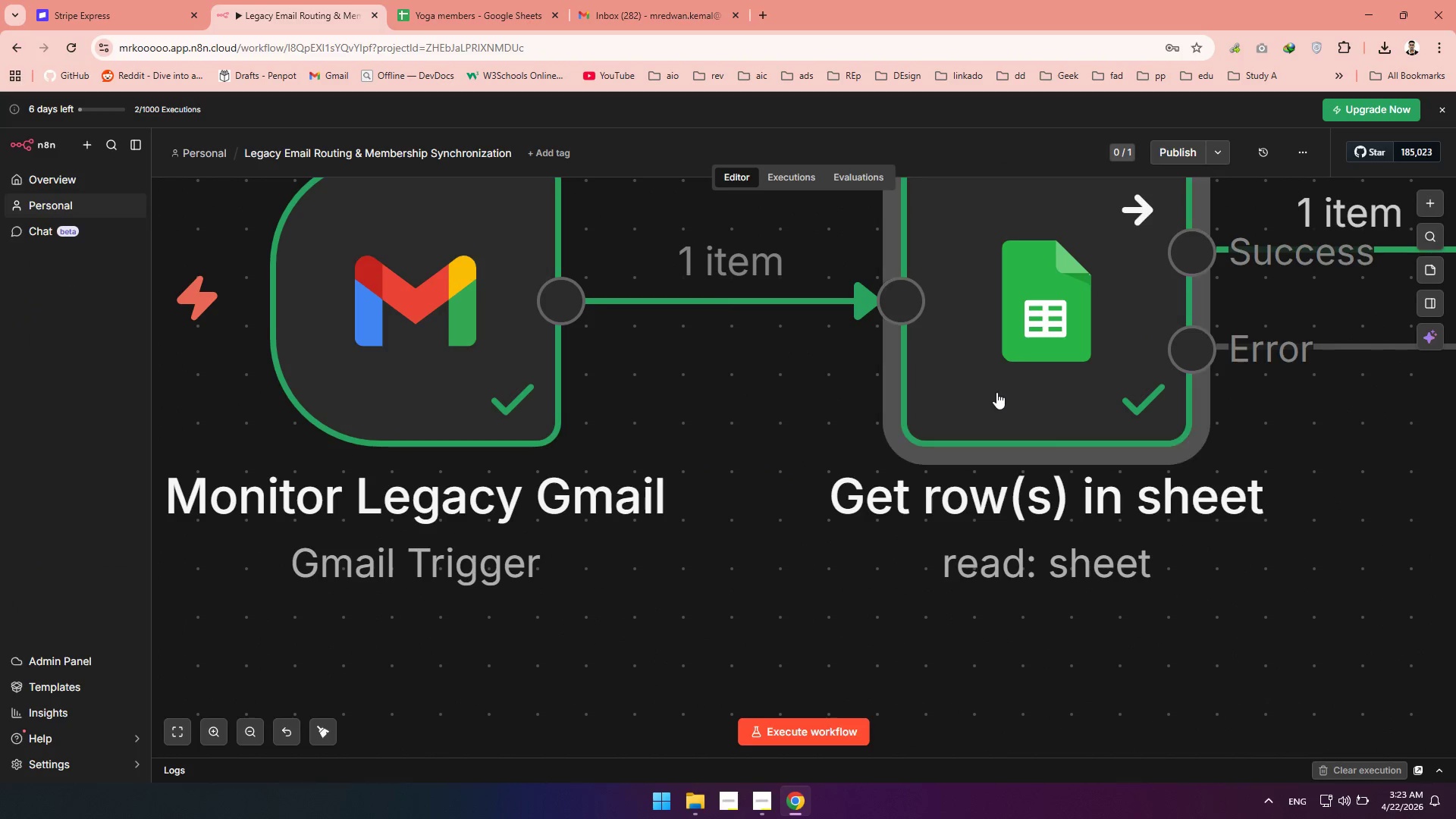 
double_click([996, 392])
 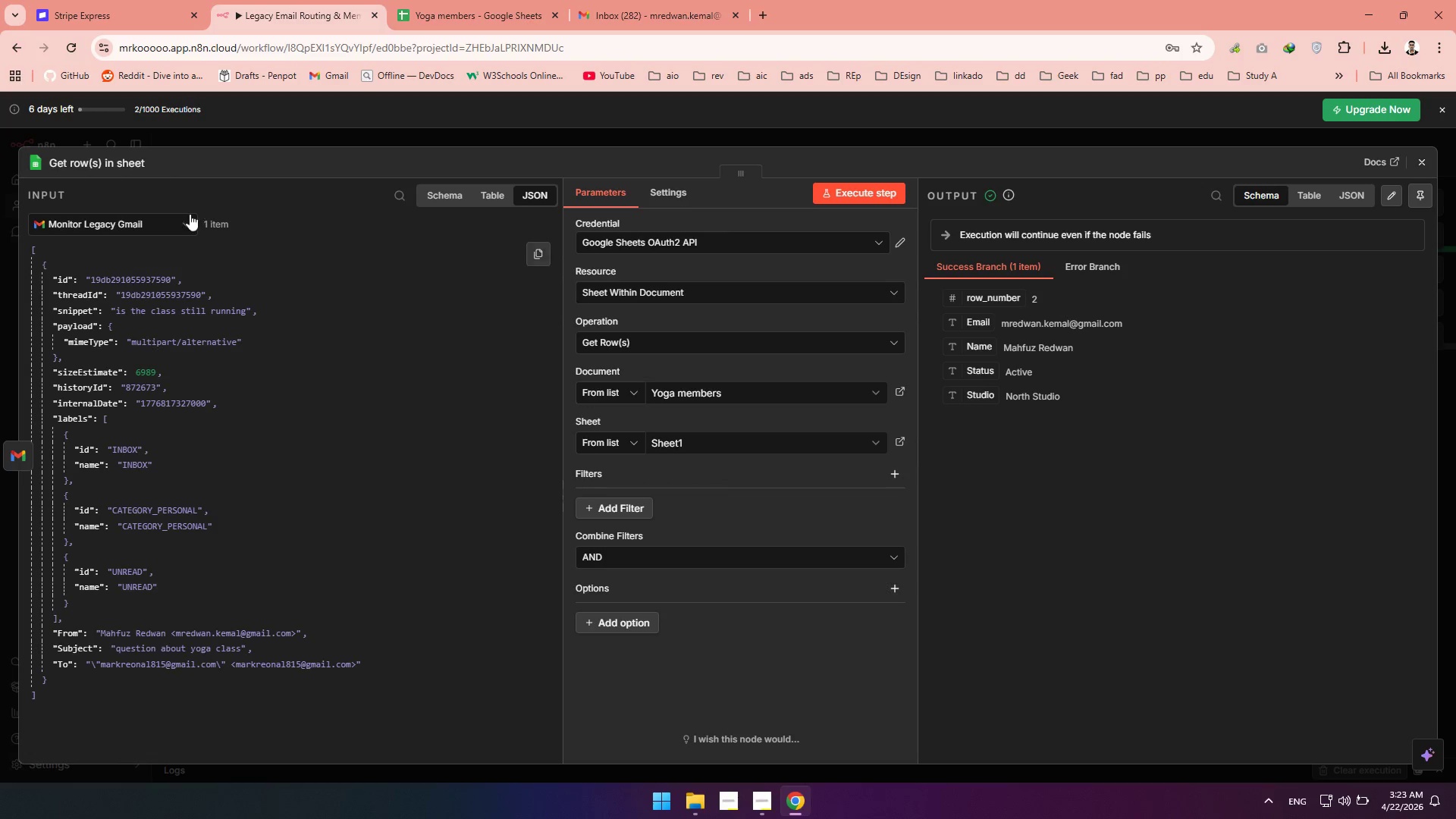 
double_click([110, 171])
 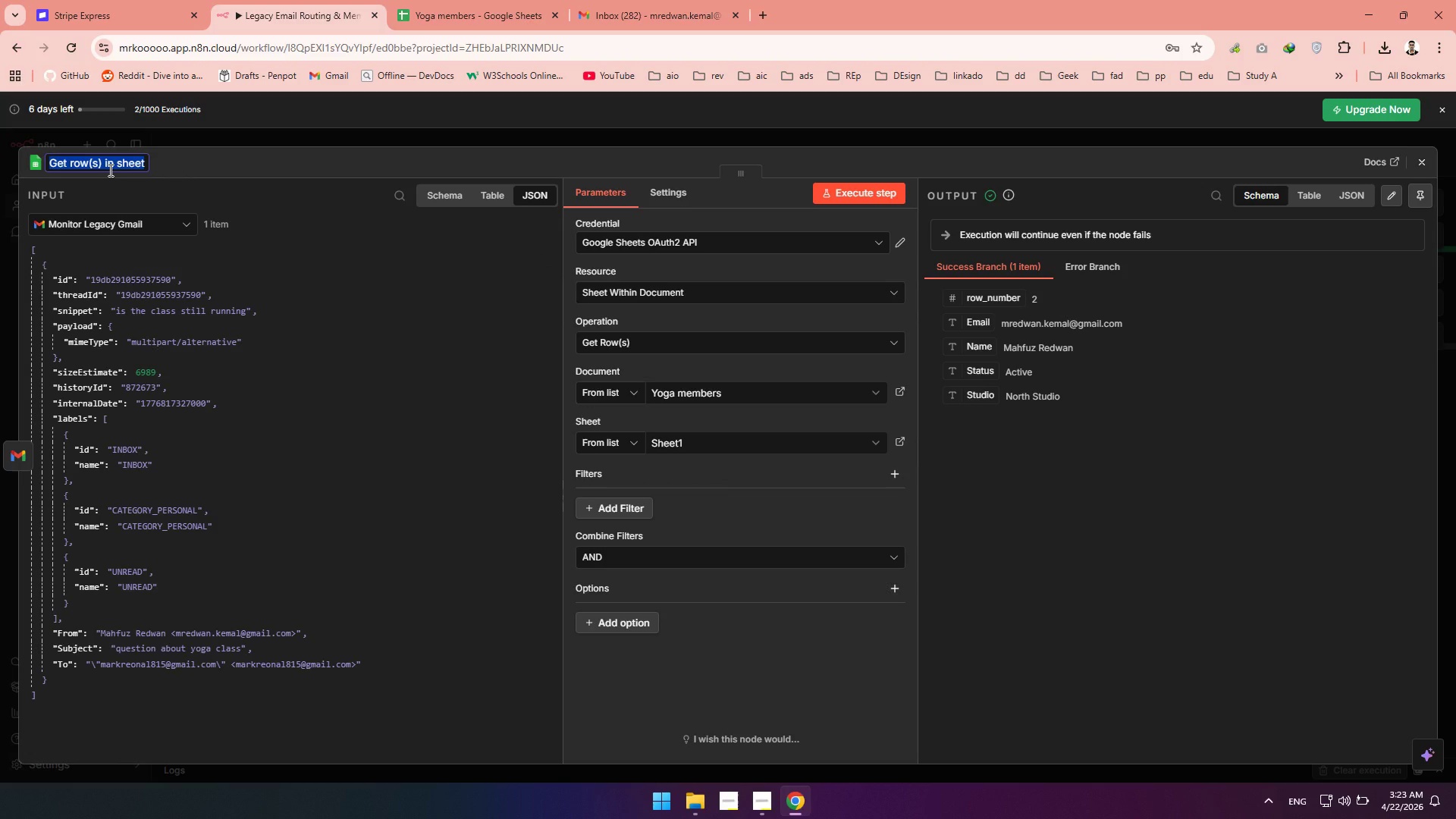 
type(Look up Member Status)
 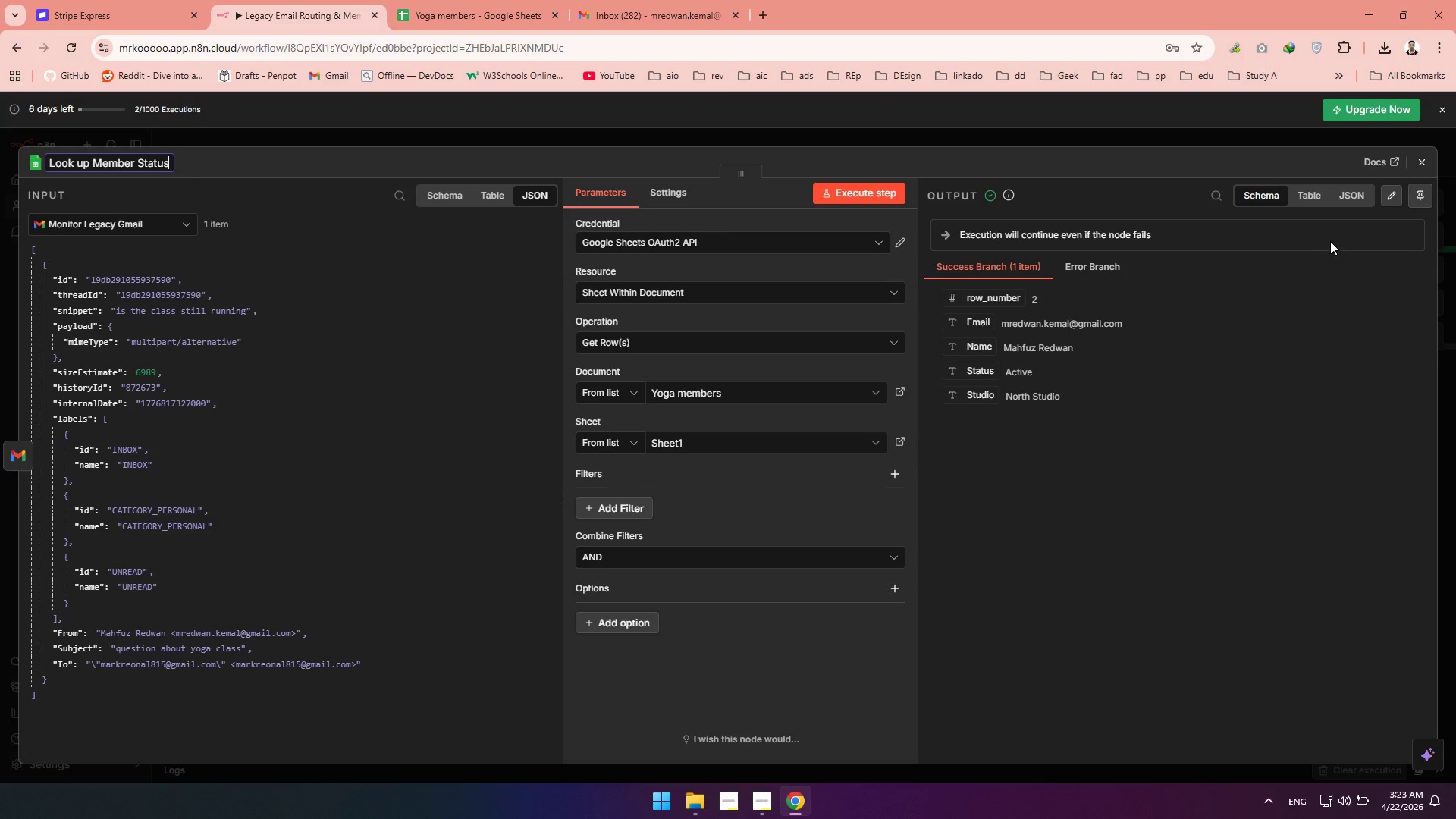 
left_click([1419, 164])
 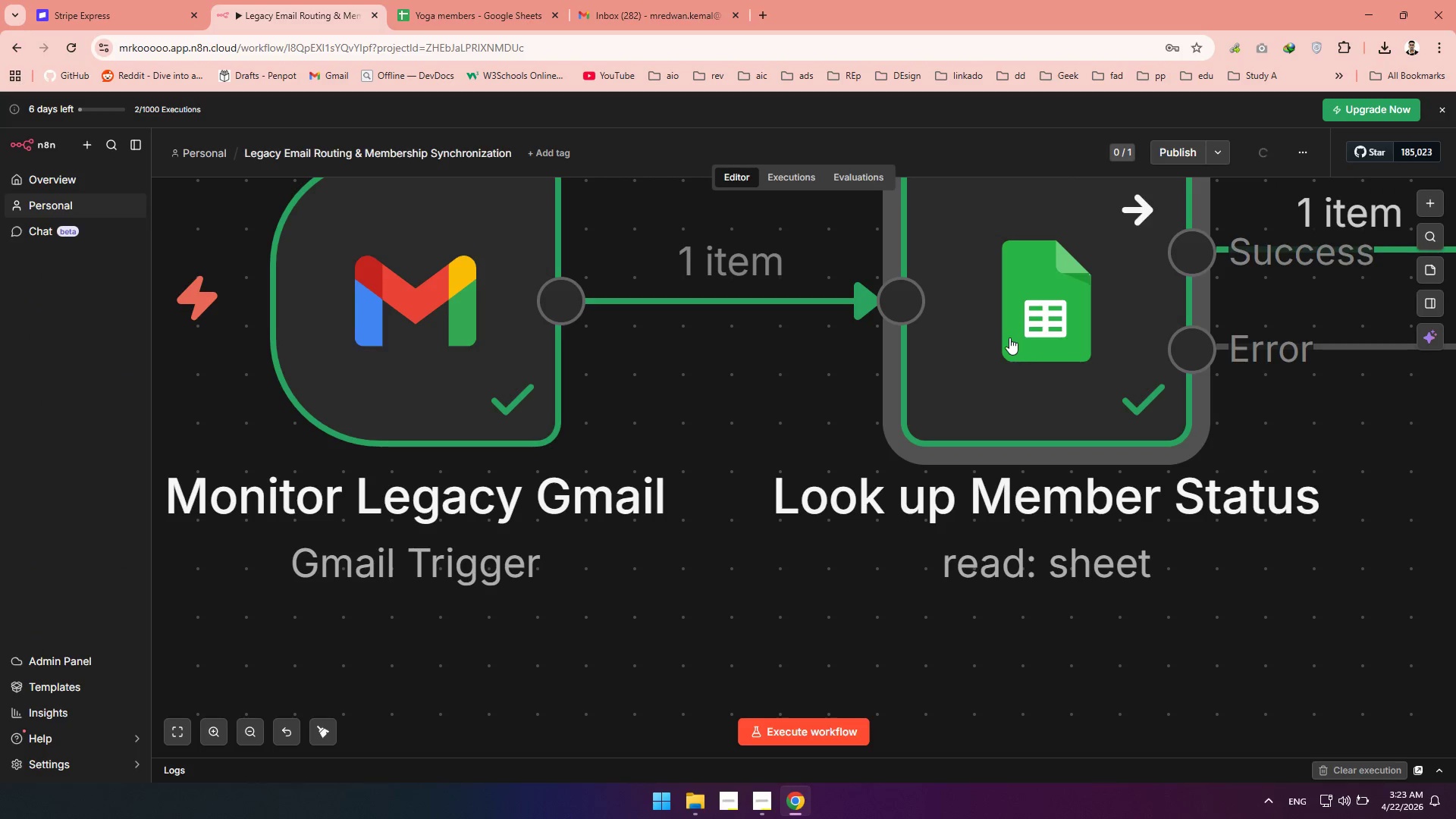 
hold_key(key=ControlLeft, duration=0.77)
scroll: coordinate [1009, 336], scroll_direction: down, amount: 6.0
 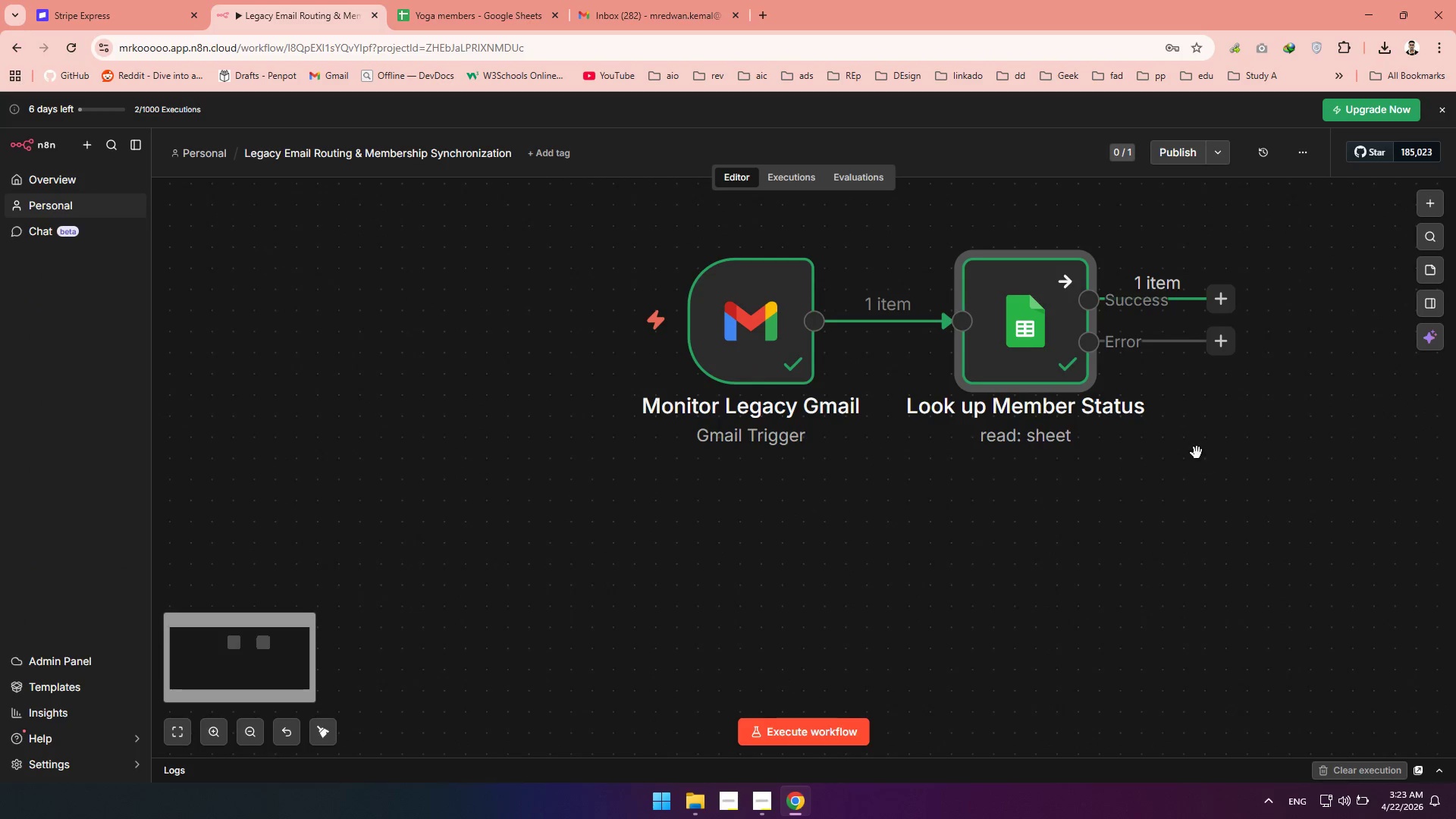 
hold_key(key=Space, duration=0.72)
 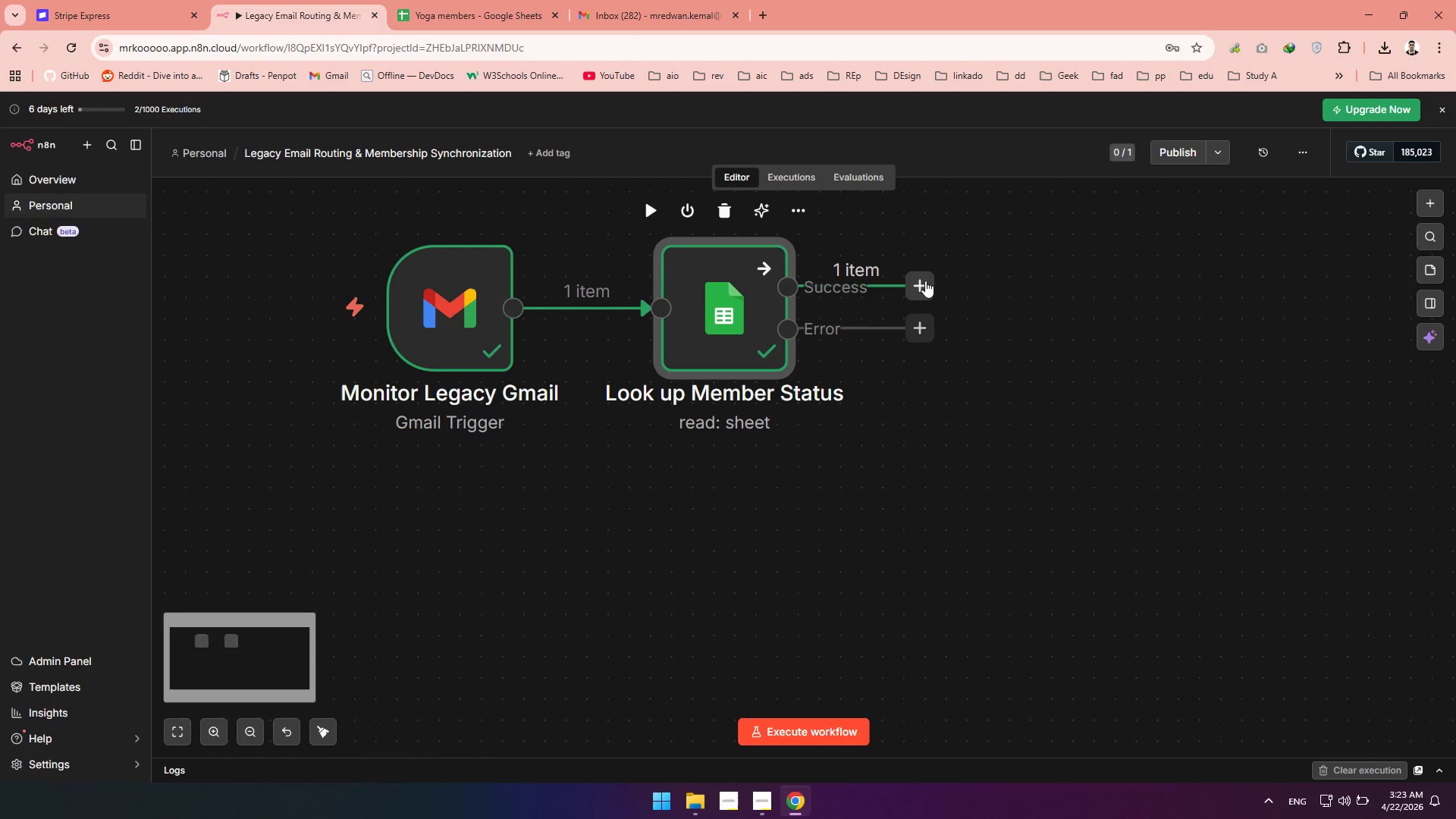 
left_click_drag(start_coordinate=[1194, 453], to_coordinate=[893, 440])
 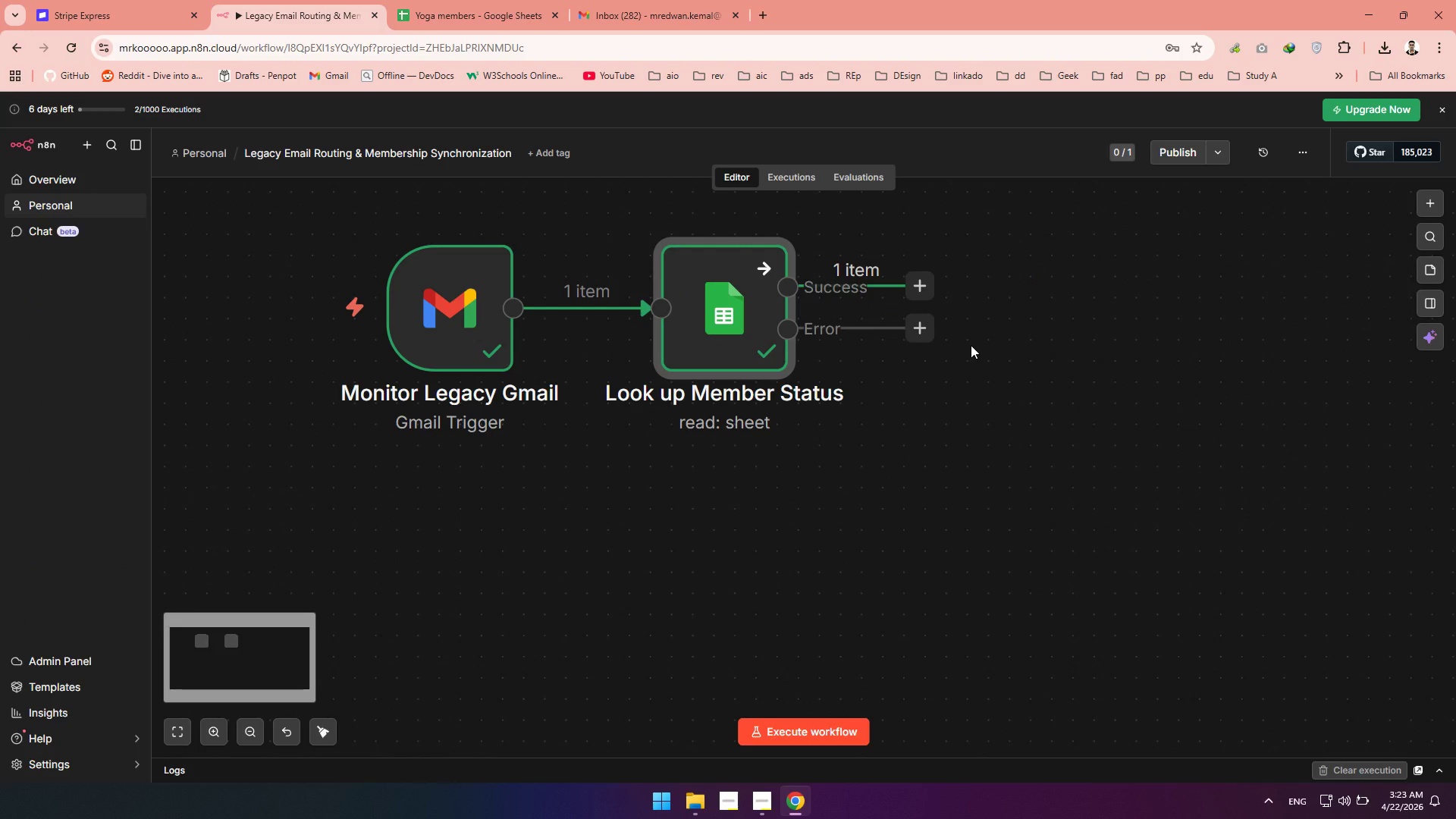 
left_click([925, 281])
 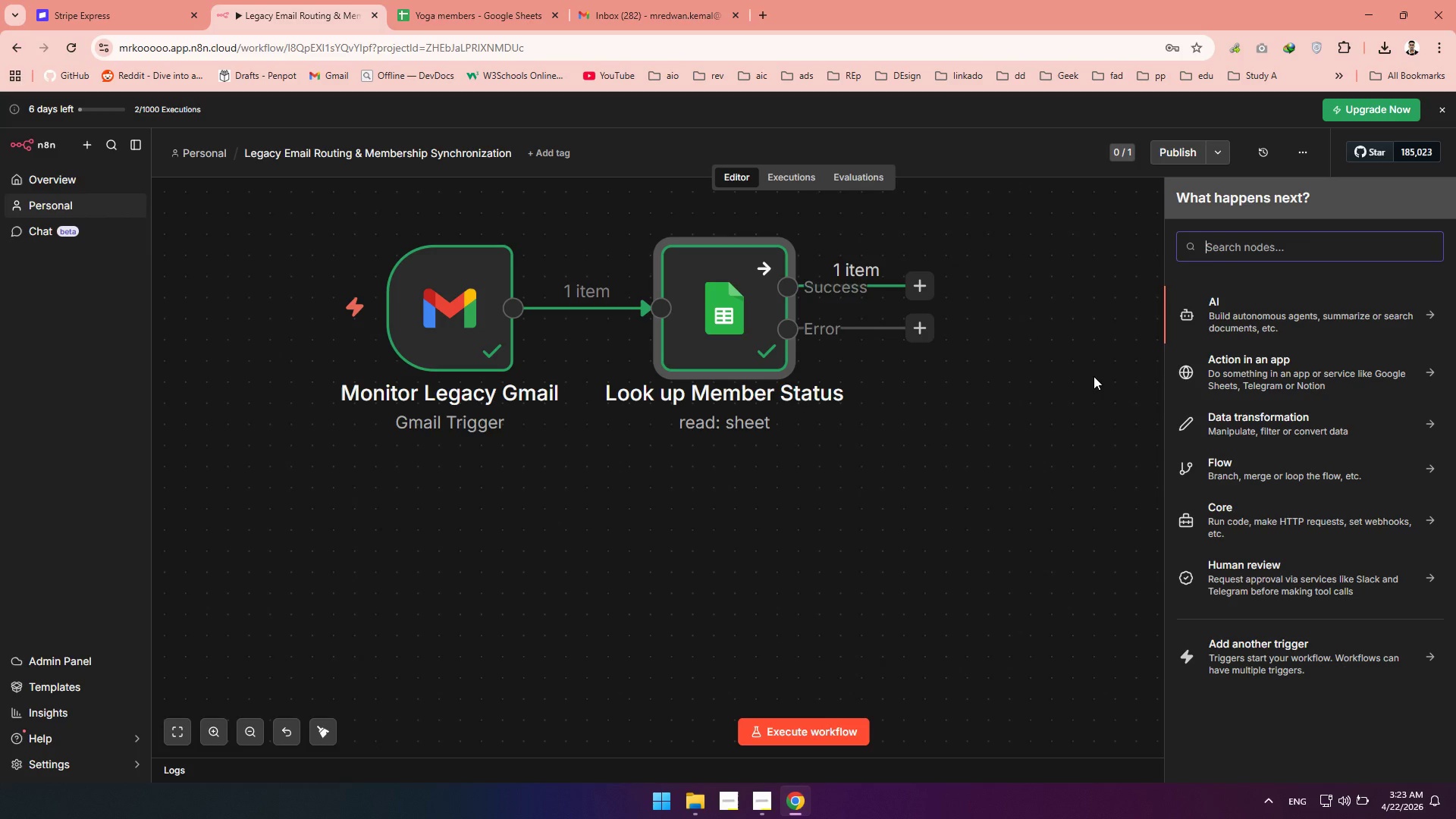 
wait(10.78)
 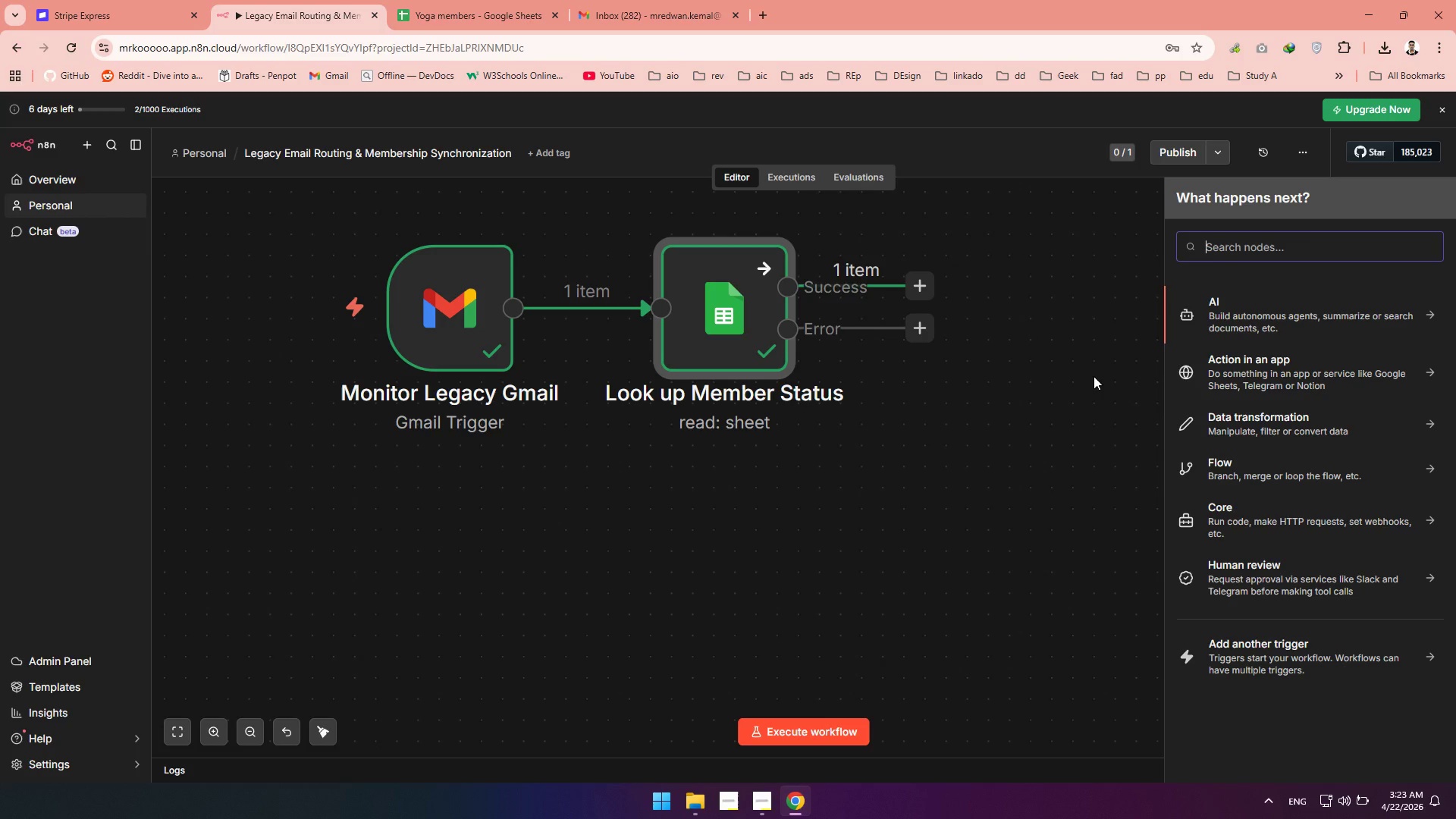 
type(set)
 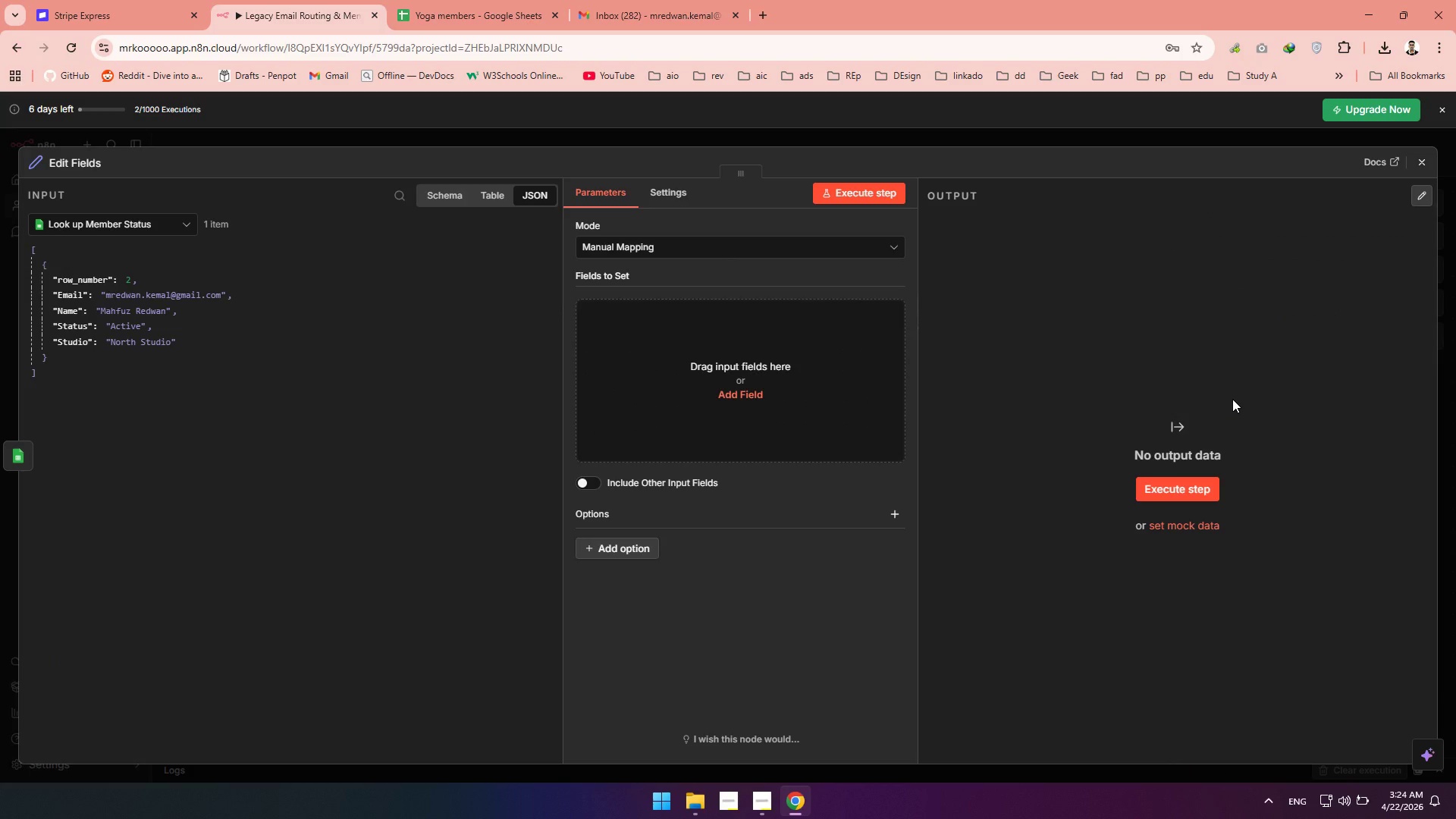 
wait(11.81)
 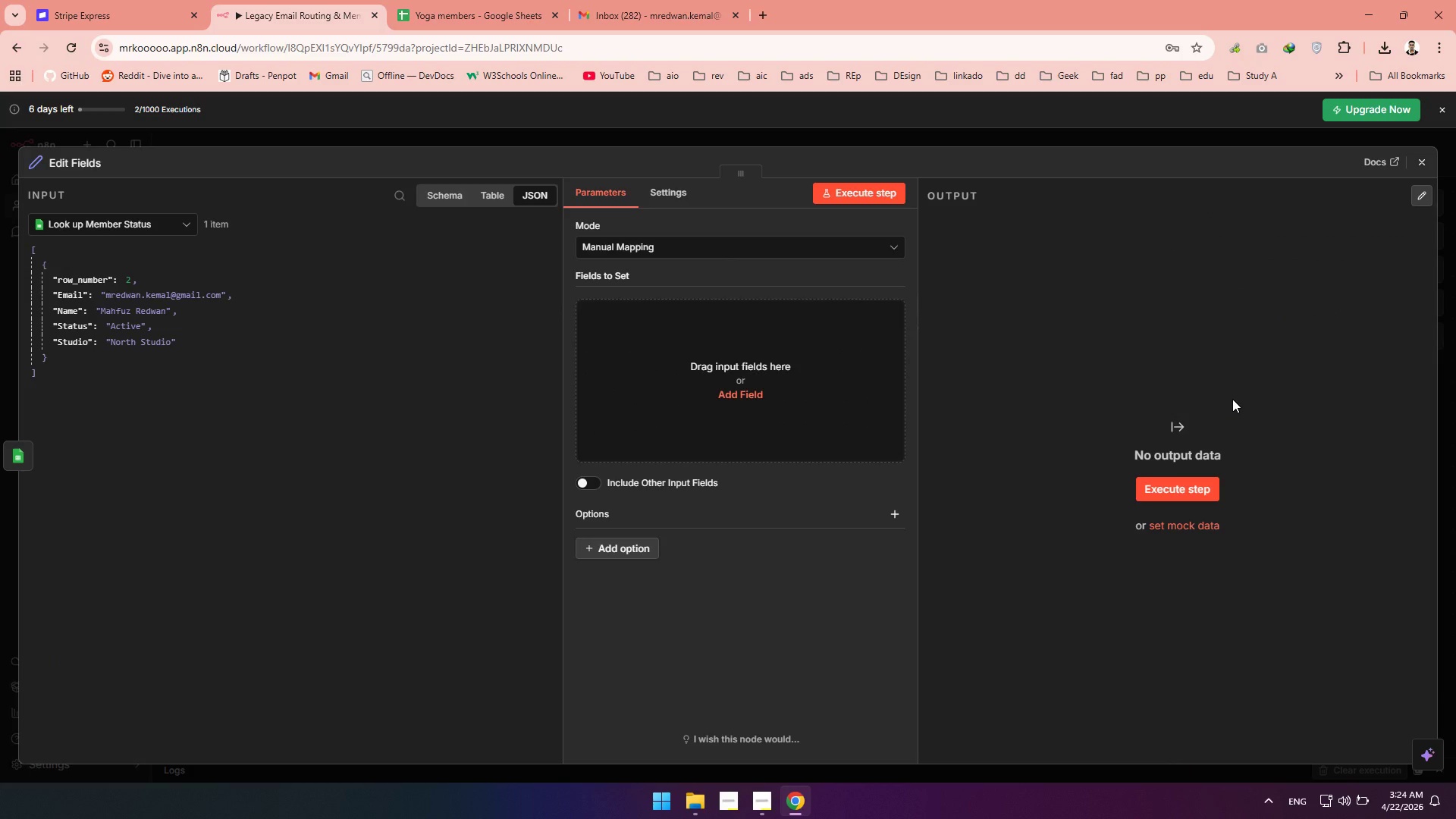 
left_click([78, 160])
 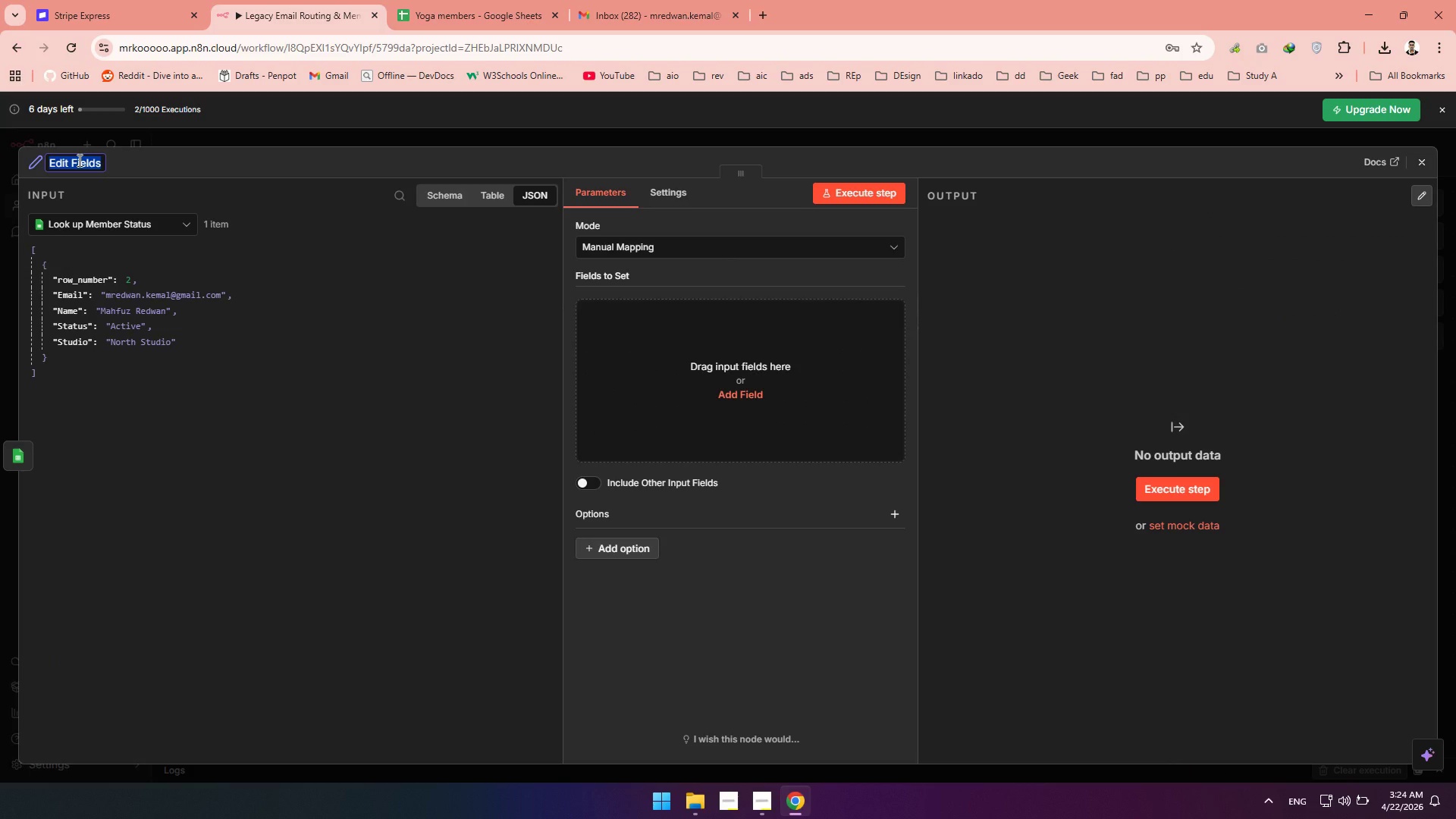 
type(fp[Home][Home][Delete][Delete][Delete])
 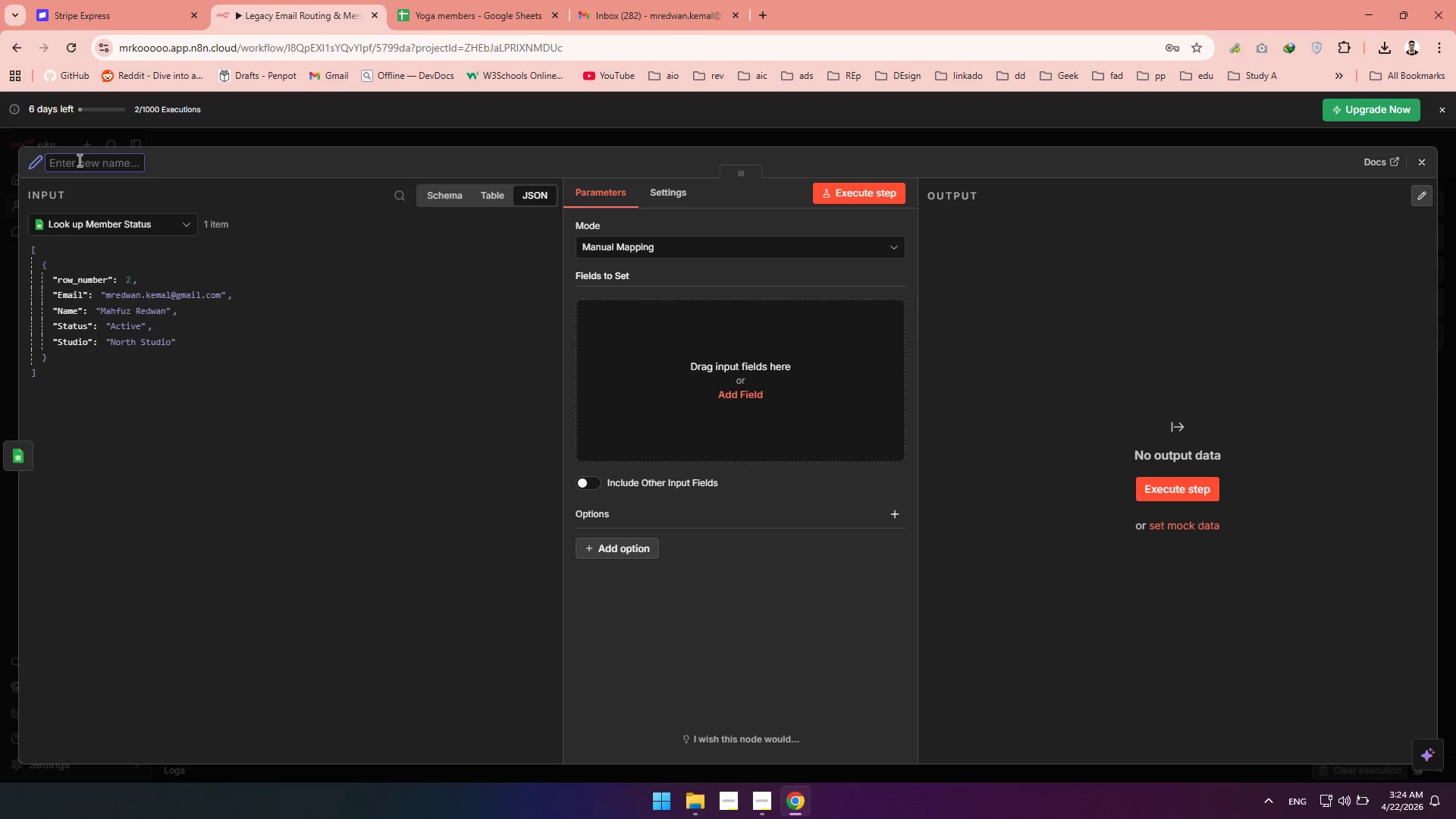 
wait(8.41)
 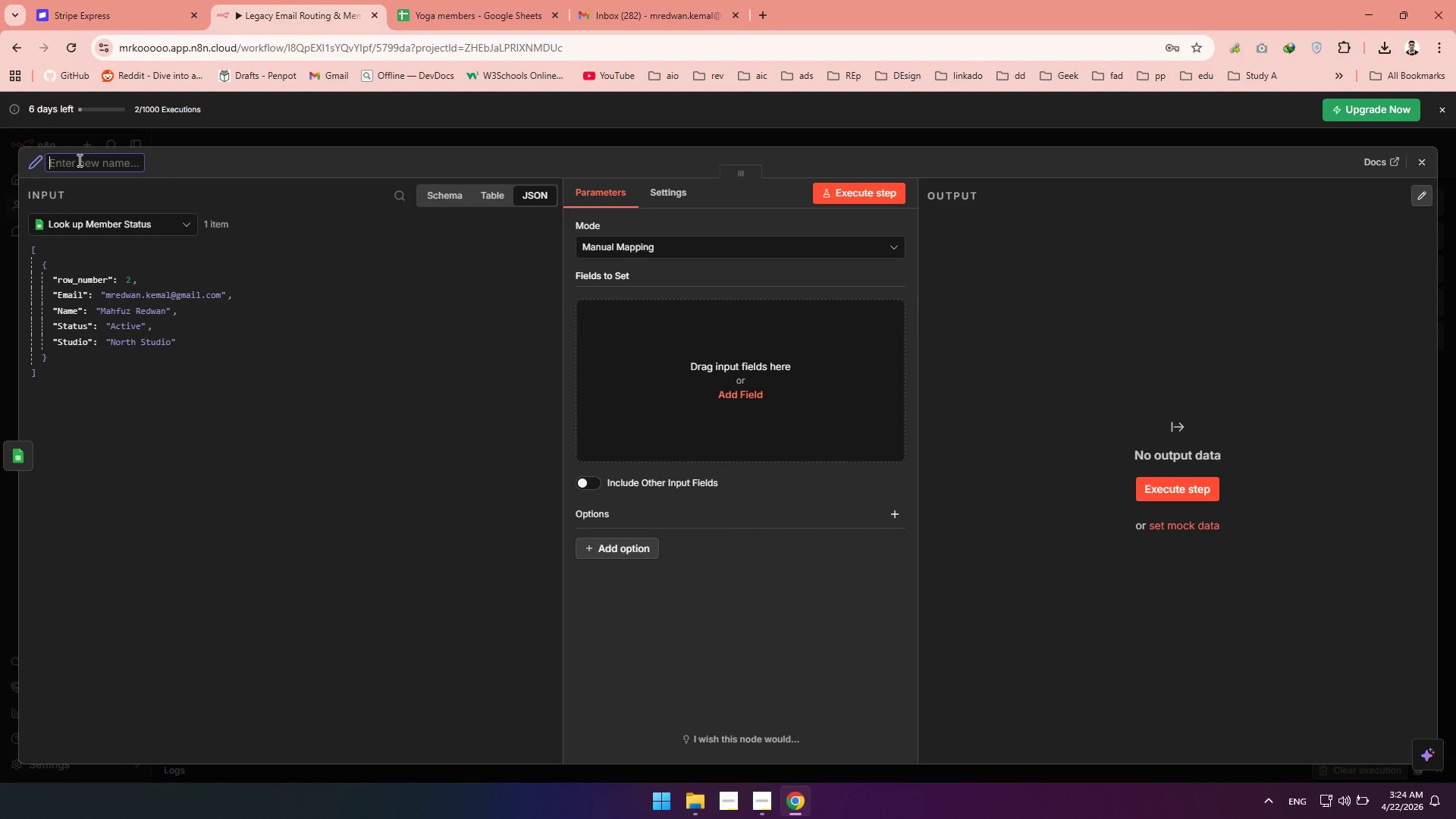 
type(Format Members Data)
 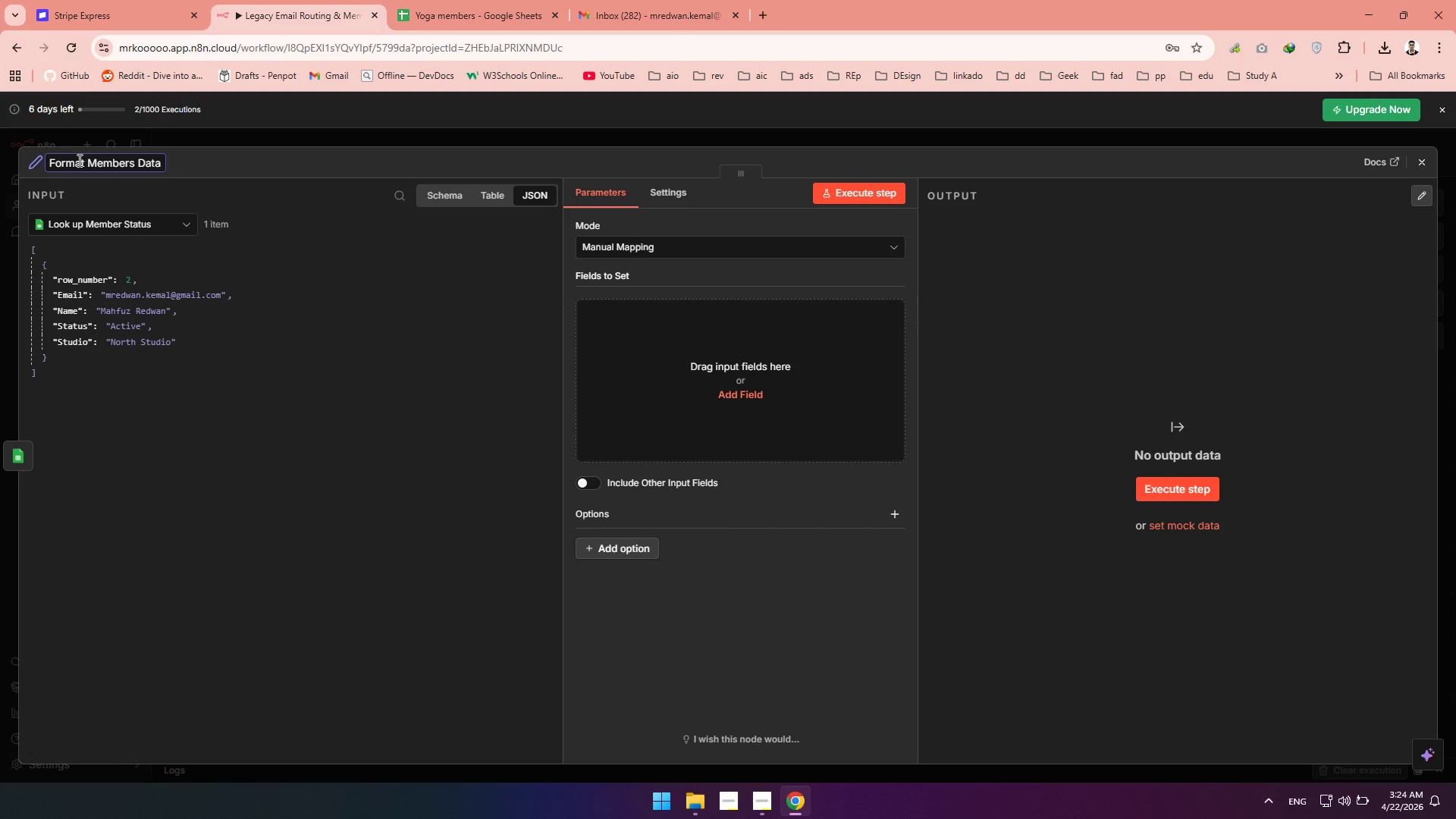 
wait(39.95)
 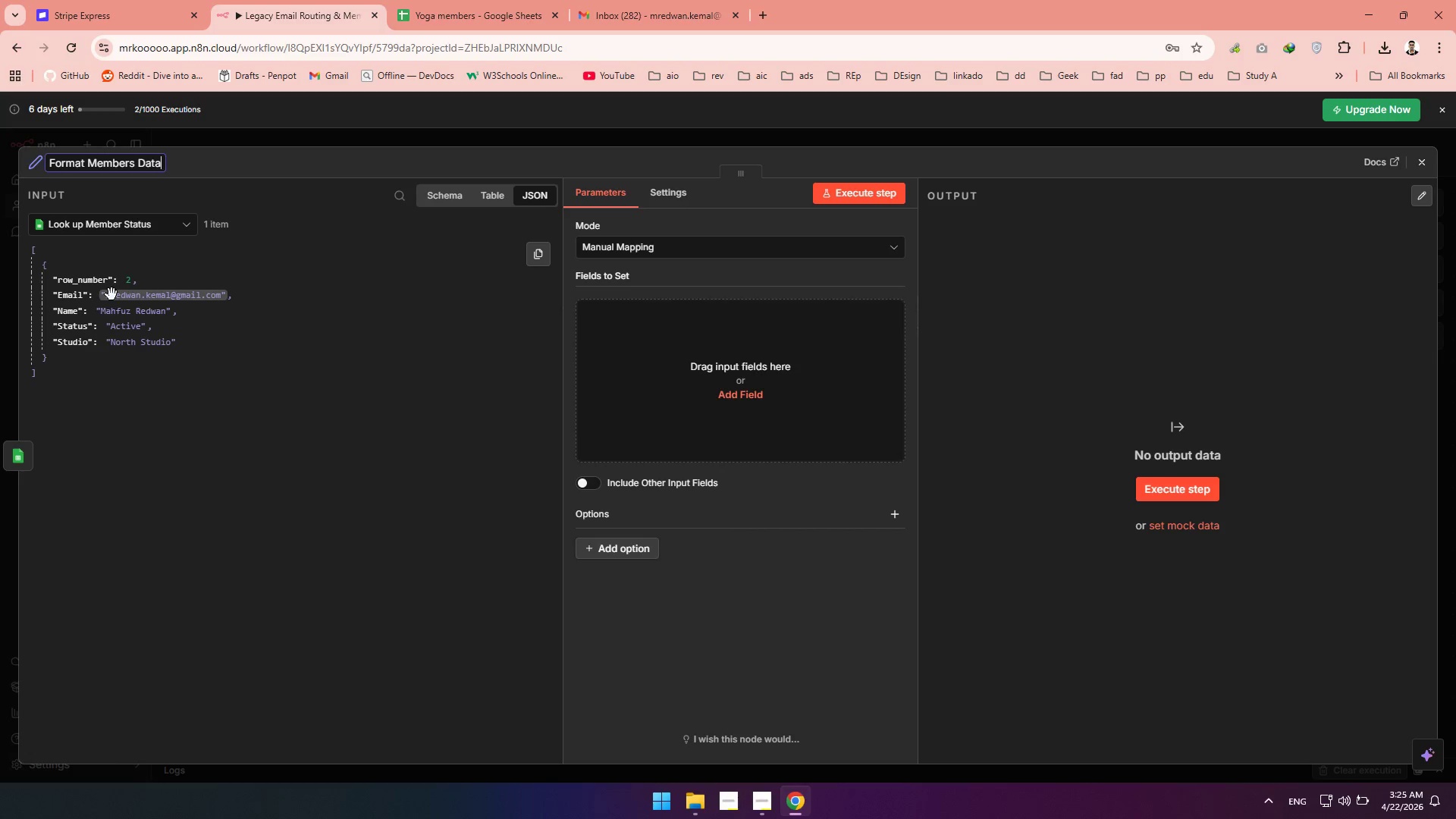 
left_click_drag(start_coordinate=[74, 300], to_coordinate=[629, 347])
 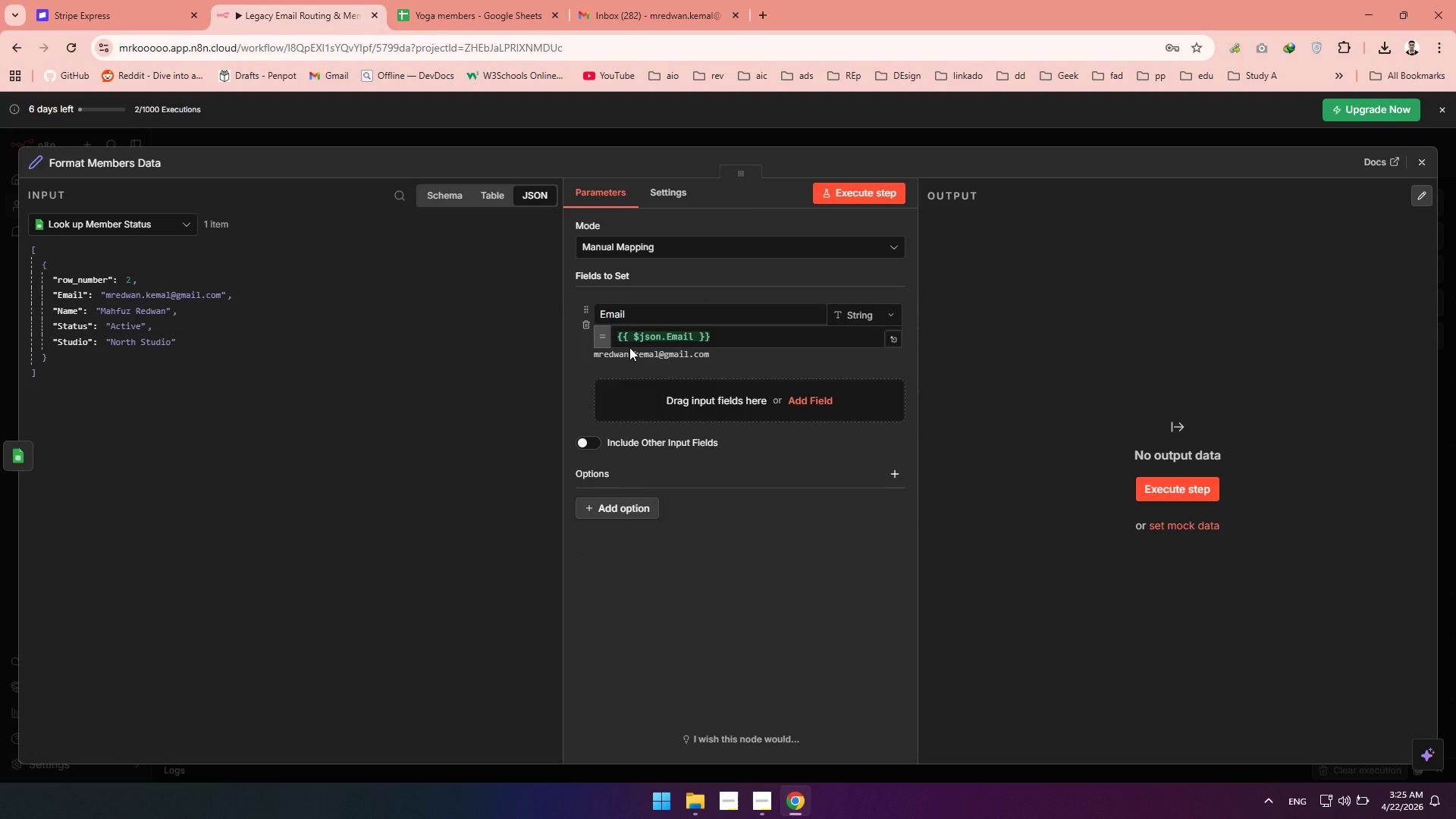 
wait(10.42)
 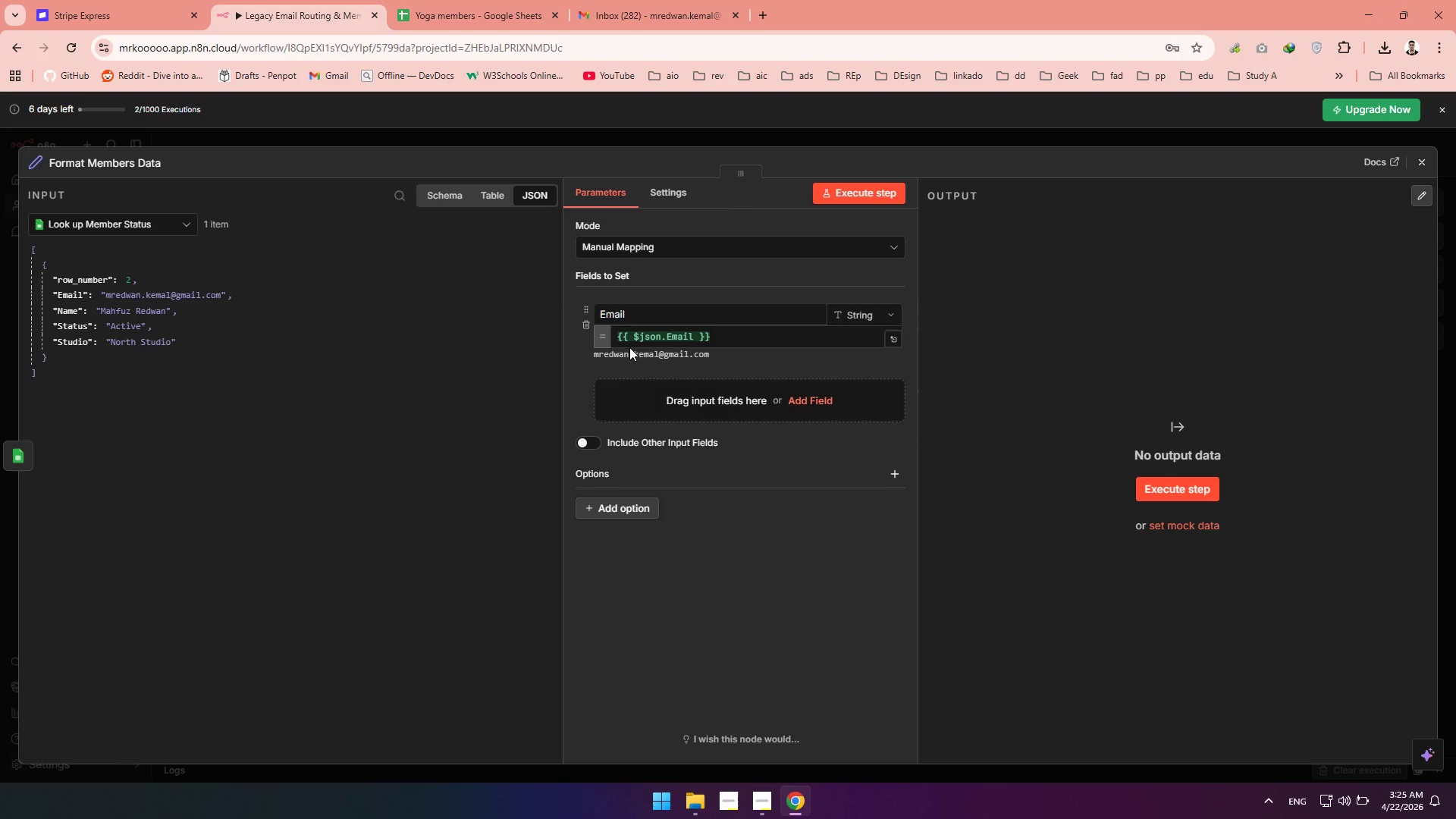 
left_click([634, 312])
 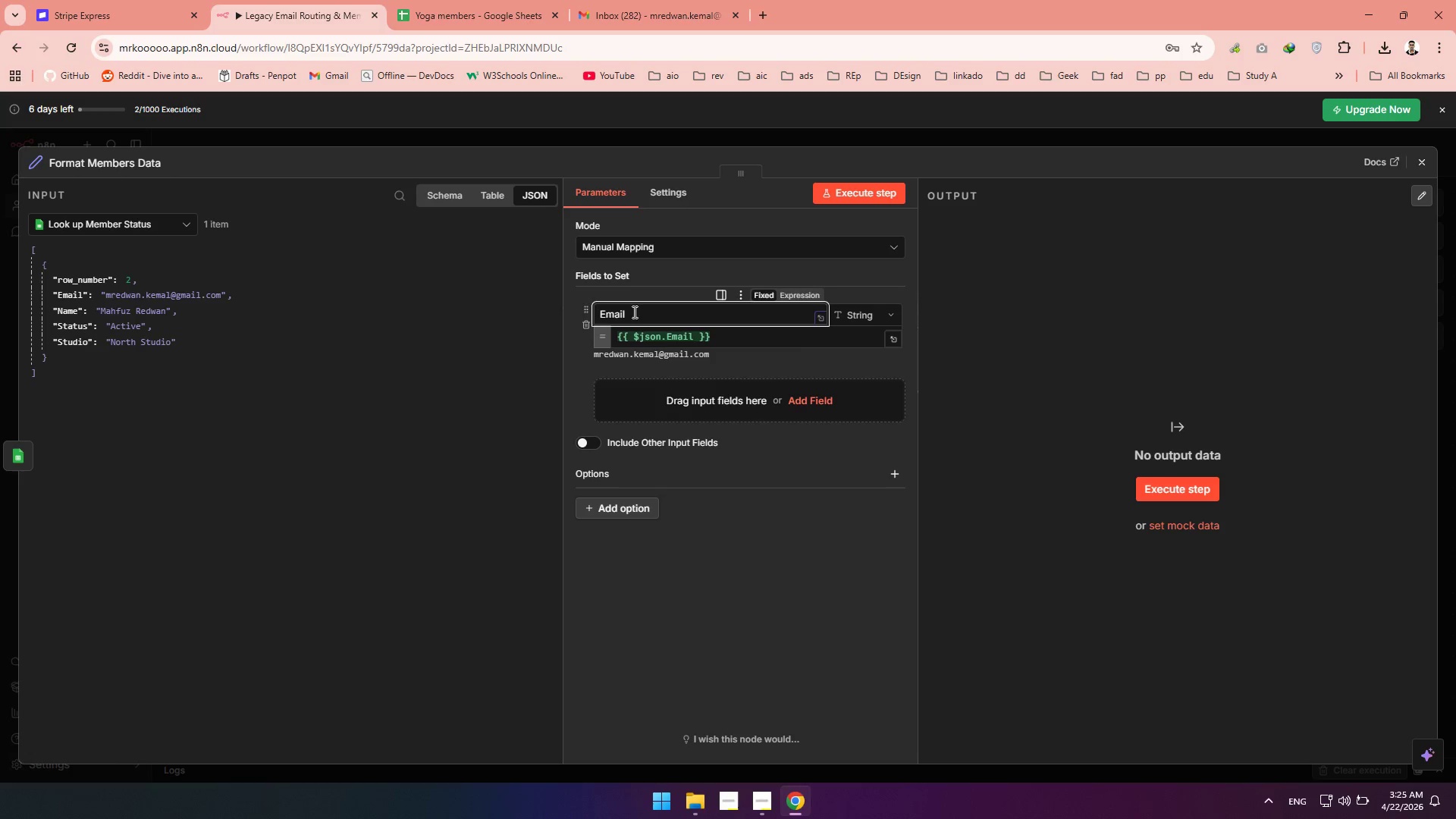 
left_click_drag(start_coordinate=[633, 312], to_coordinate=[589, 312])
 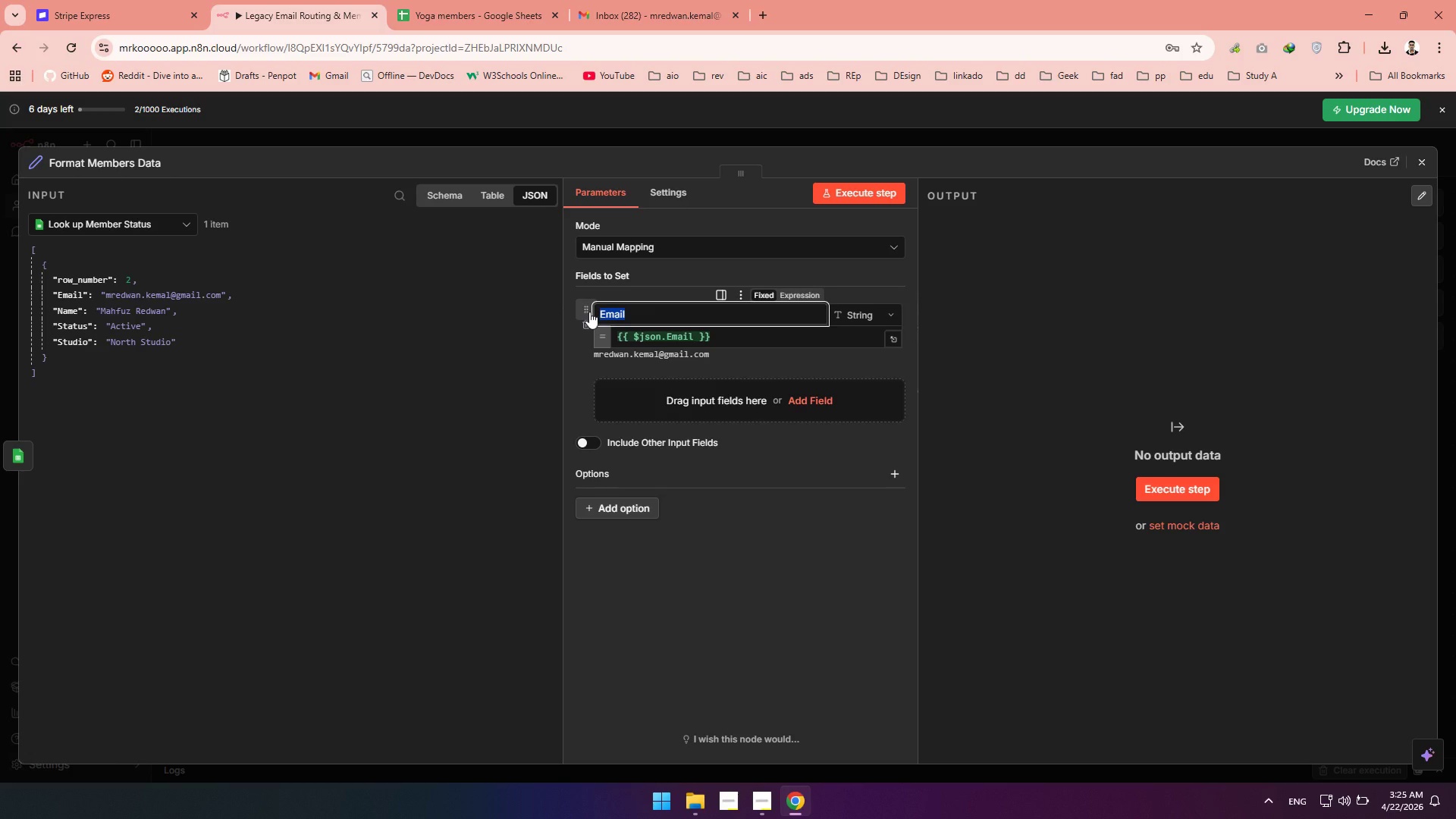 
type(Sender )
key(Backspace)
key(Backspace)
key(Backspace)
key(Backspace)
key(Backspace)
key(Backspace)
key(Backspace)
key(Backspace)
type(senderEail)
key(Backspace)
key(Backspace)
key(Backspace)
type(mail)
 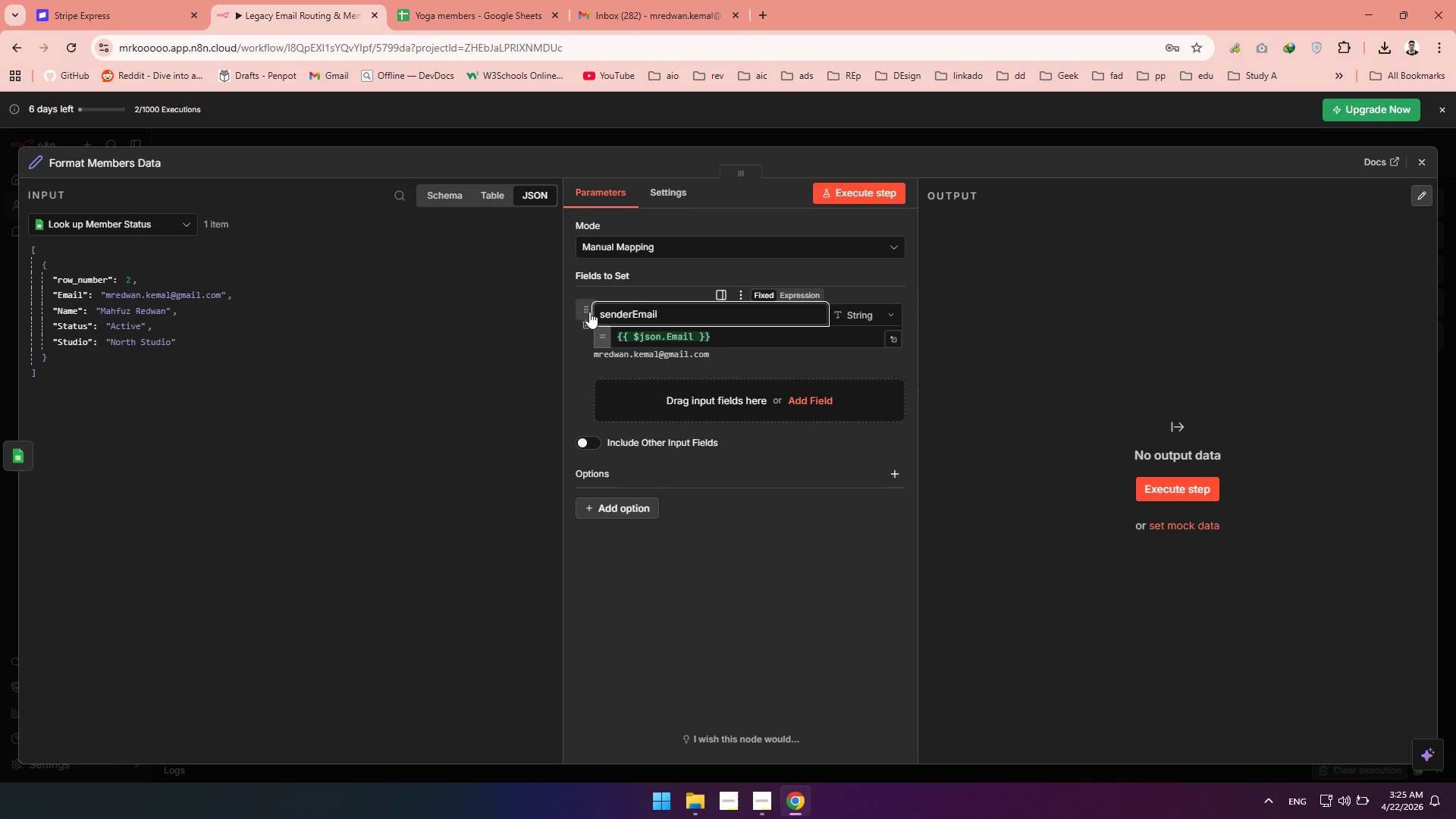 
wait(6.3)
 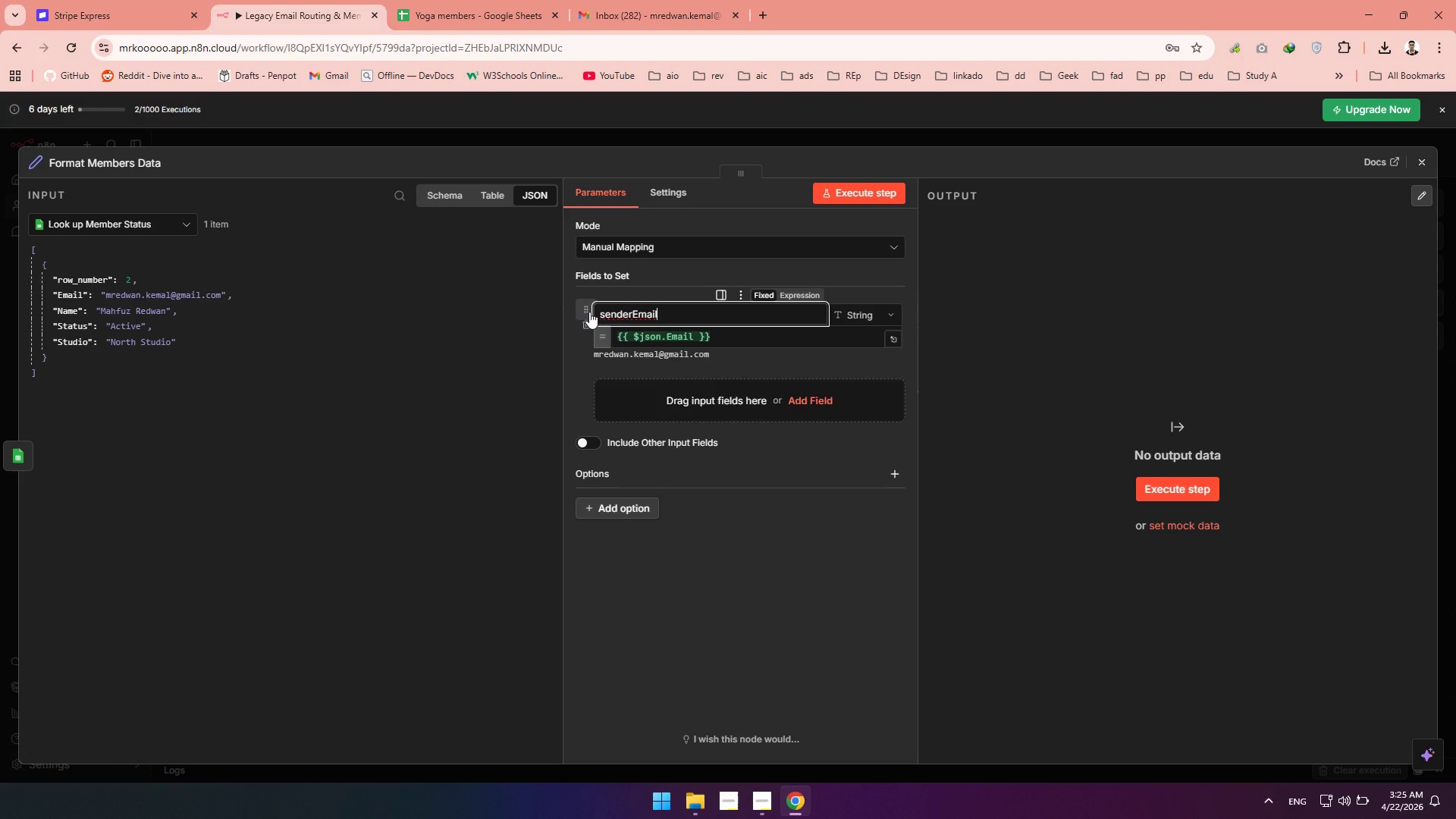 
left_click([810, 399])
 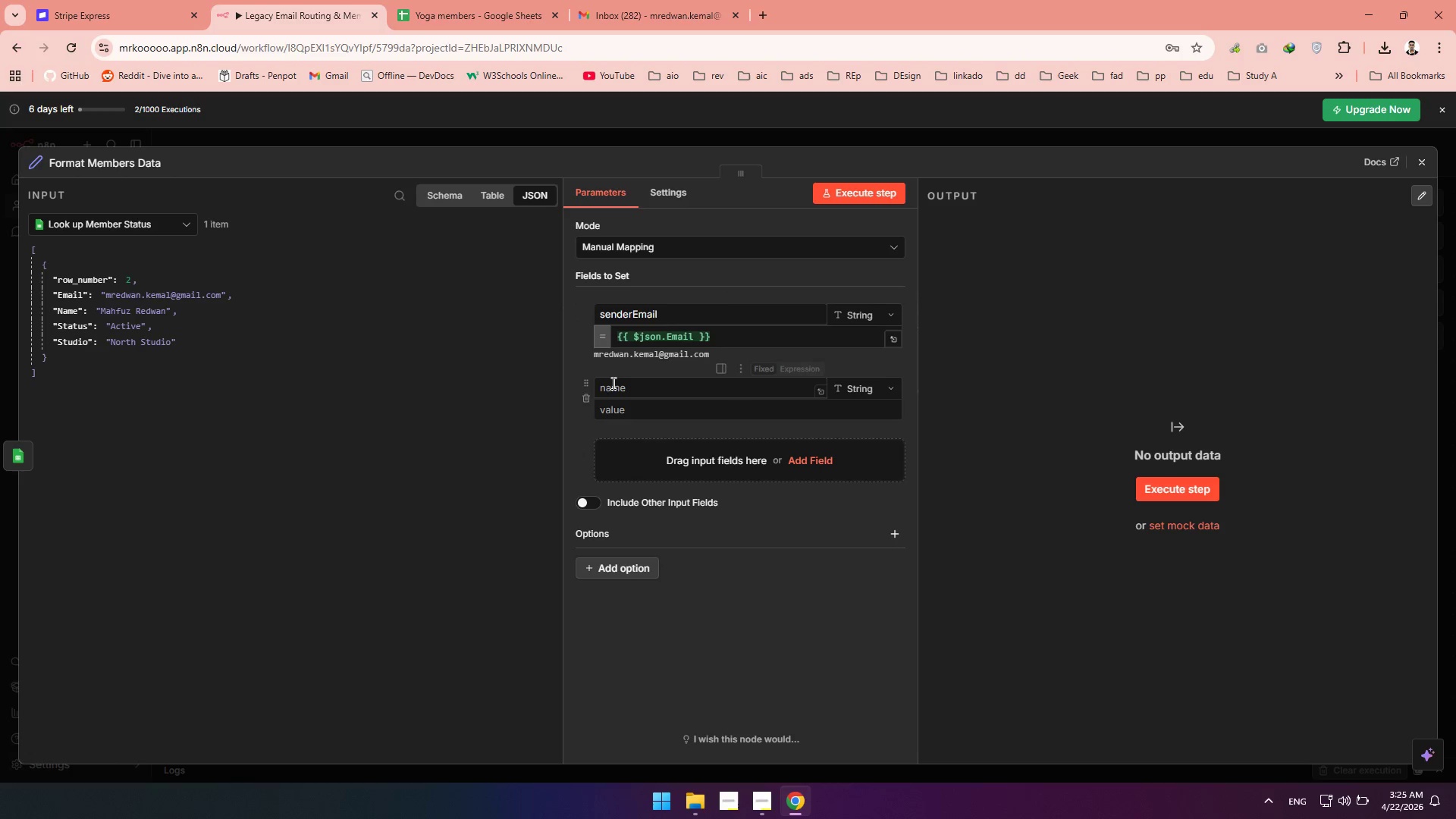 
left_click([612, 383])
 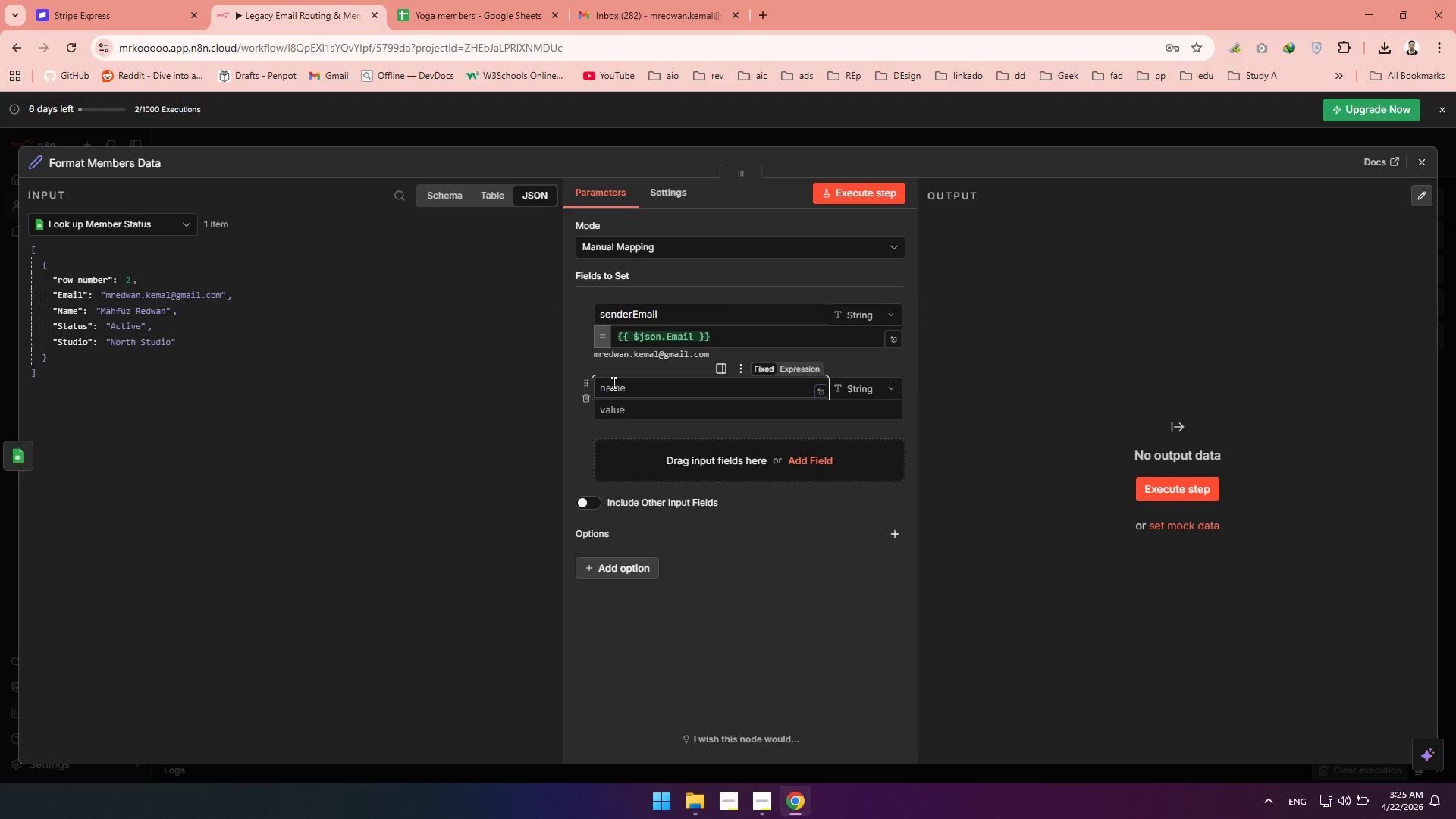 
type(senderName)
 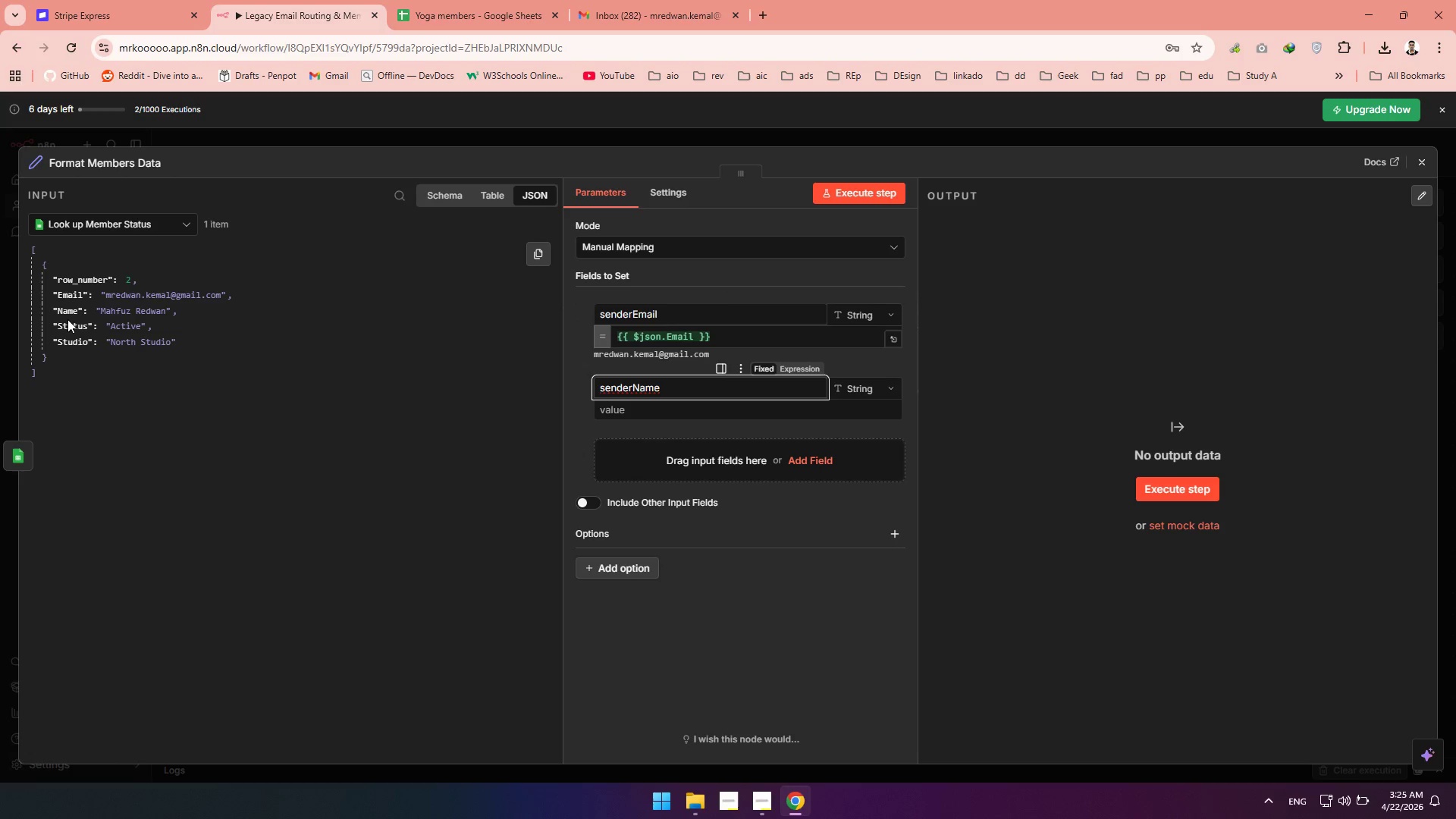 
left_click_drag(start_coordinate=[61, 309], to_coordinate=[680, 407])
 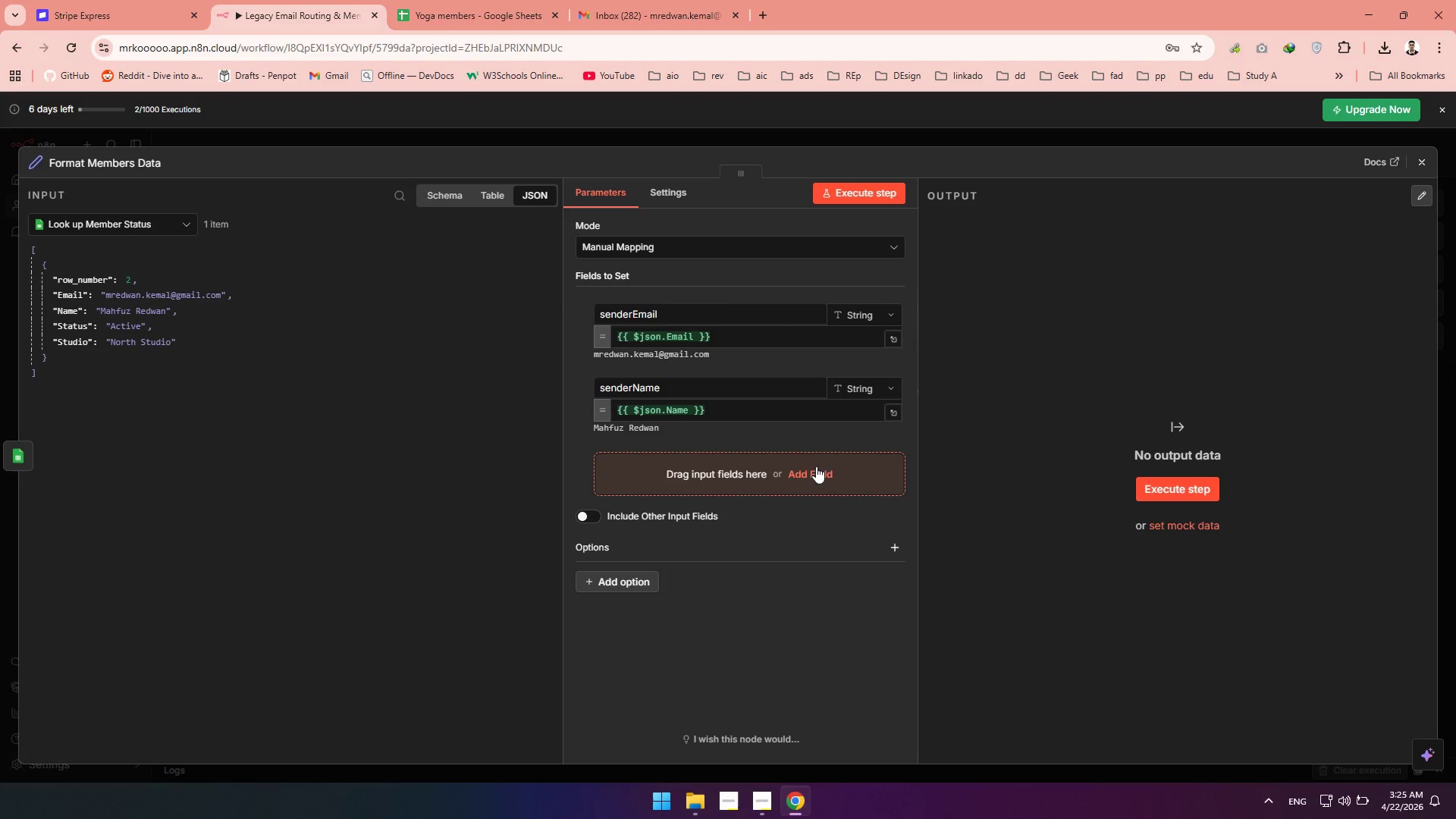 
left_click([813, 470])
 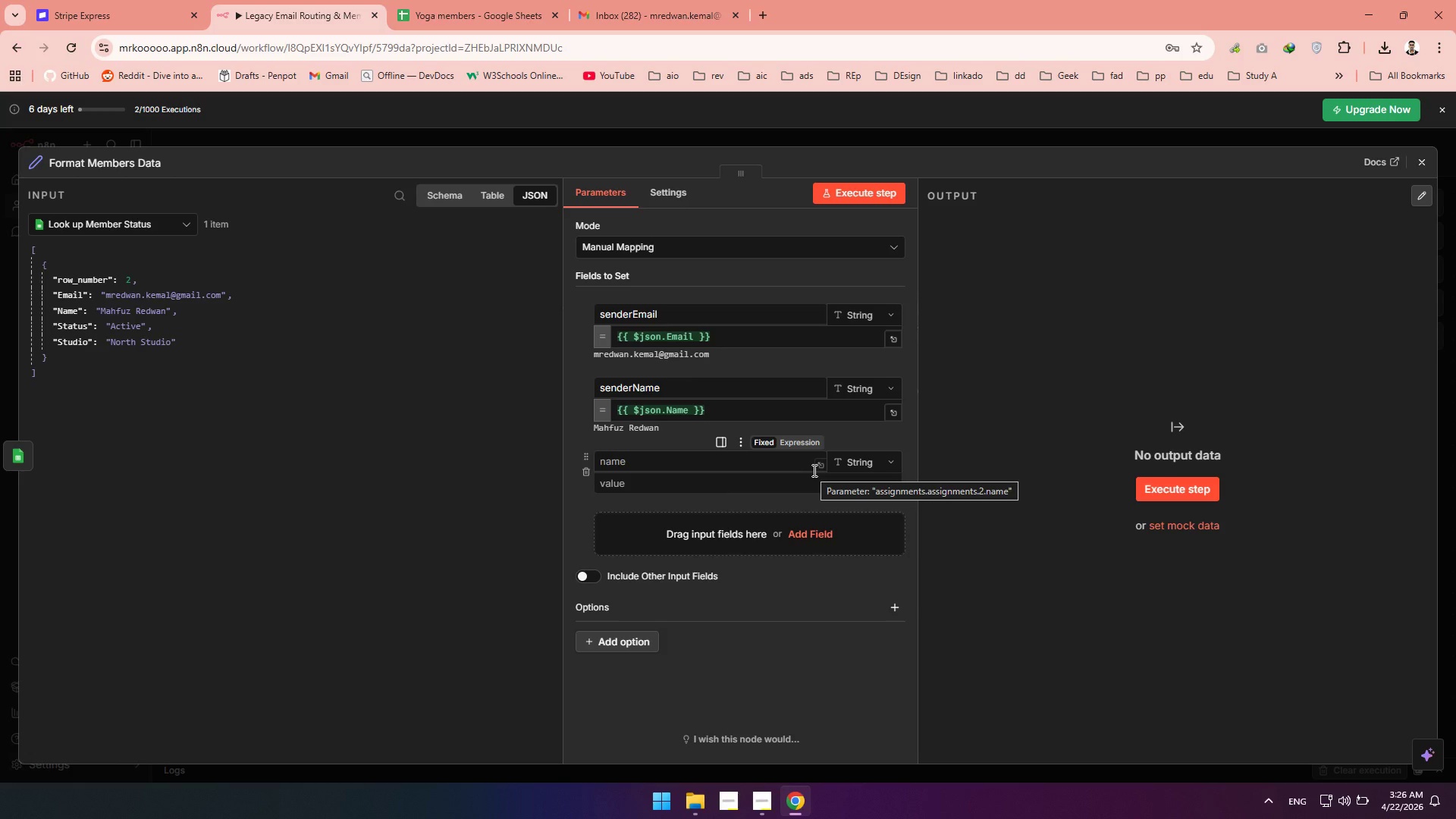 
left_click([644, 457])
 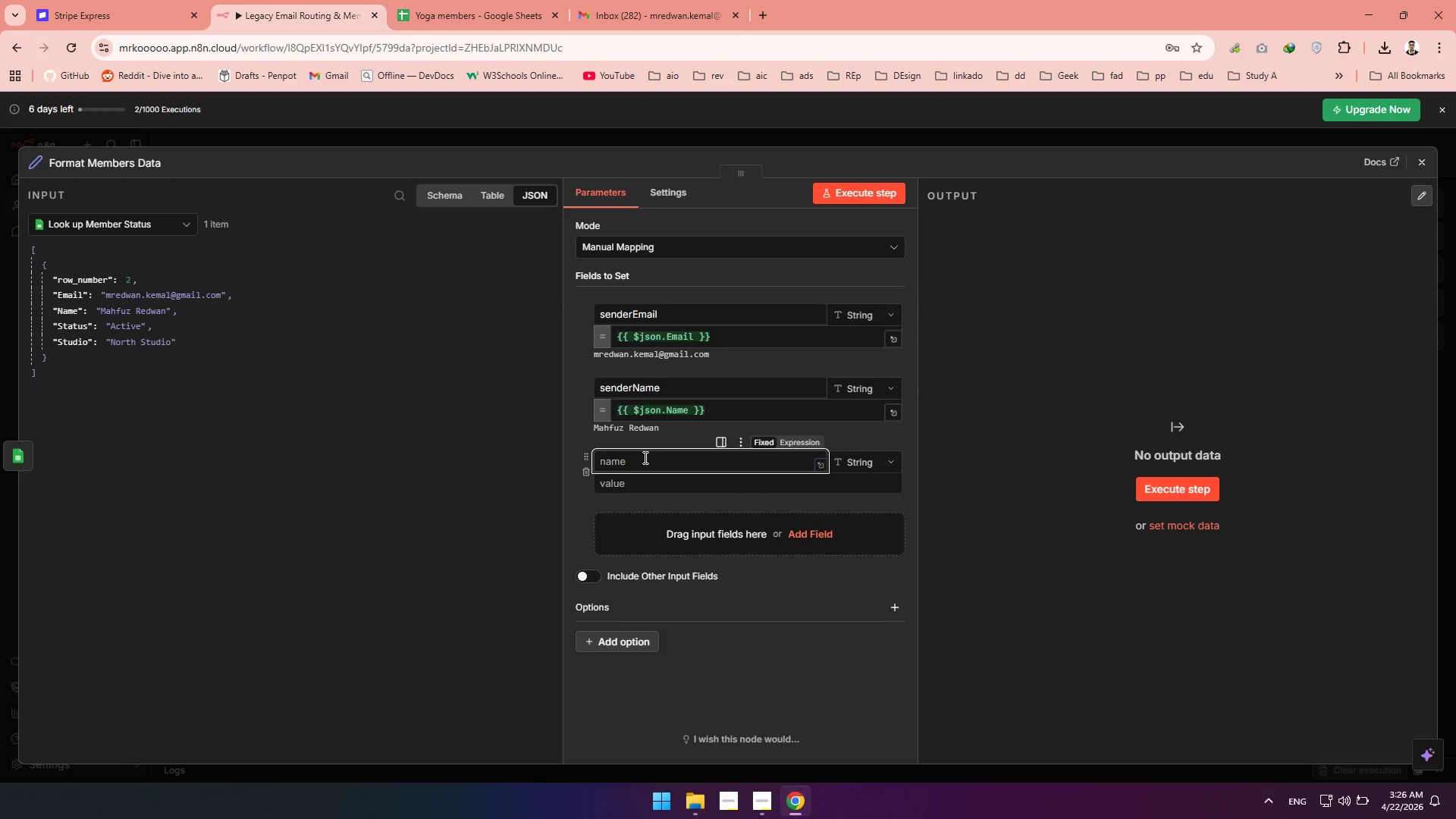 
type(Memer[PrintScreen][PrintScreen][PrintScreen][PrintScreen])
key(Backspace)
key(Backspace)
key(Backspace)
key(Backspace)
key(Backspace)
key(Backspace)
key(Escape)
type(memberStatus)
 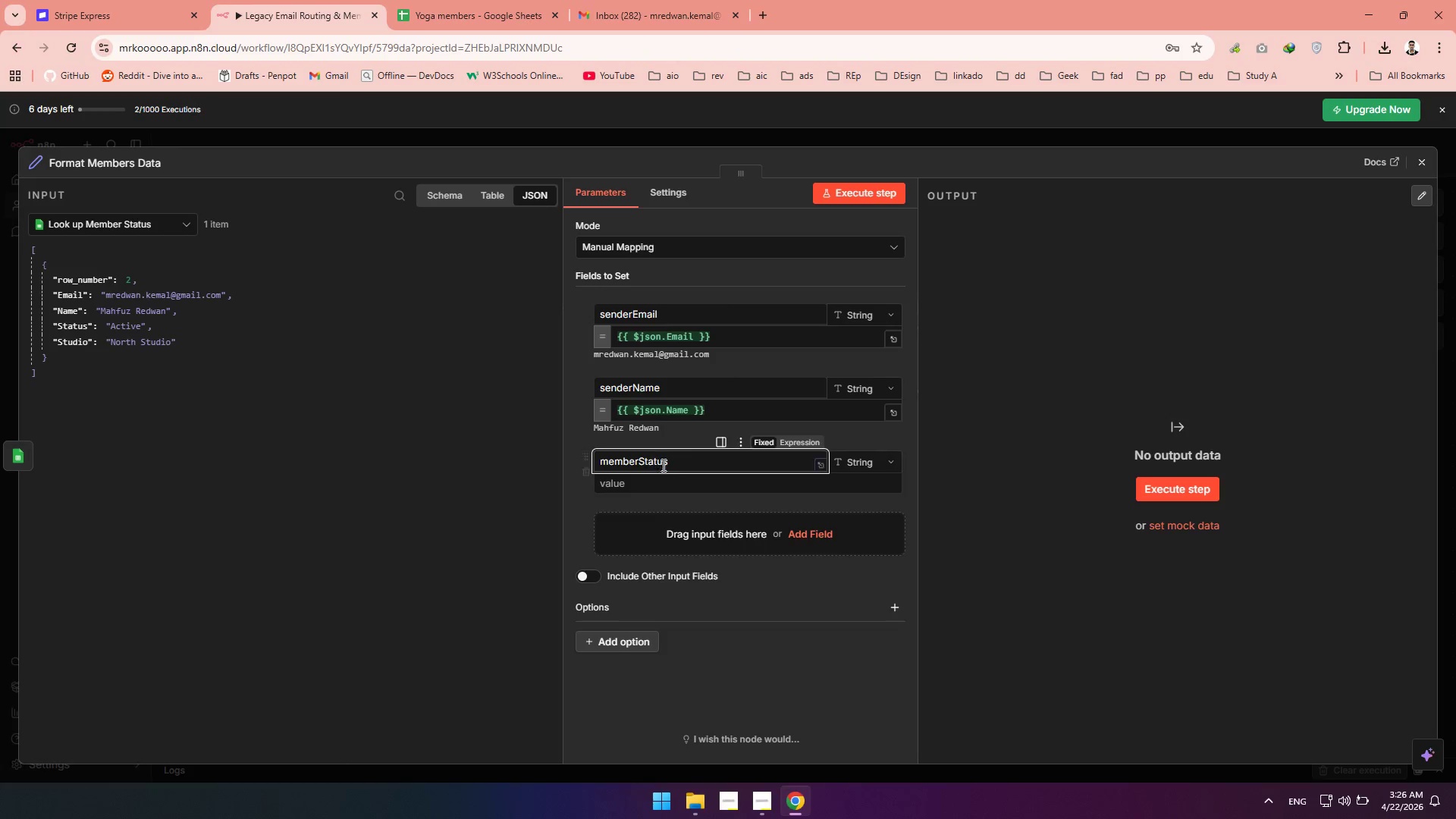 
left_click([654, 491])
 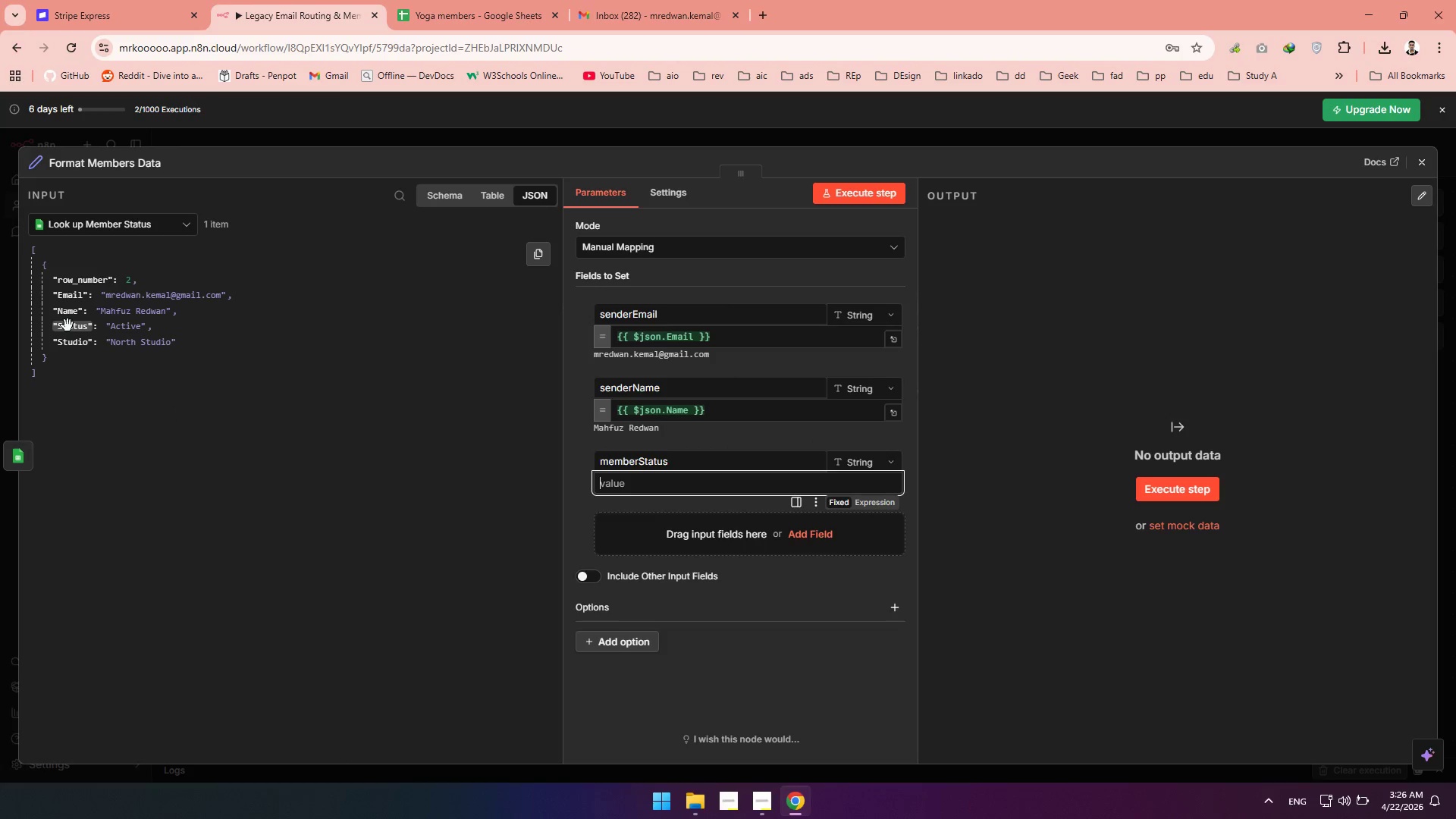 
left_click_drag(start_coordinate=[67, 334], to_coordinate=[215, 372])
 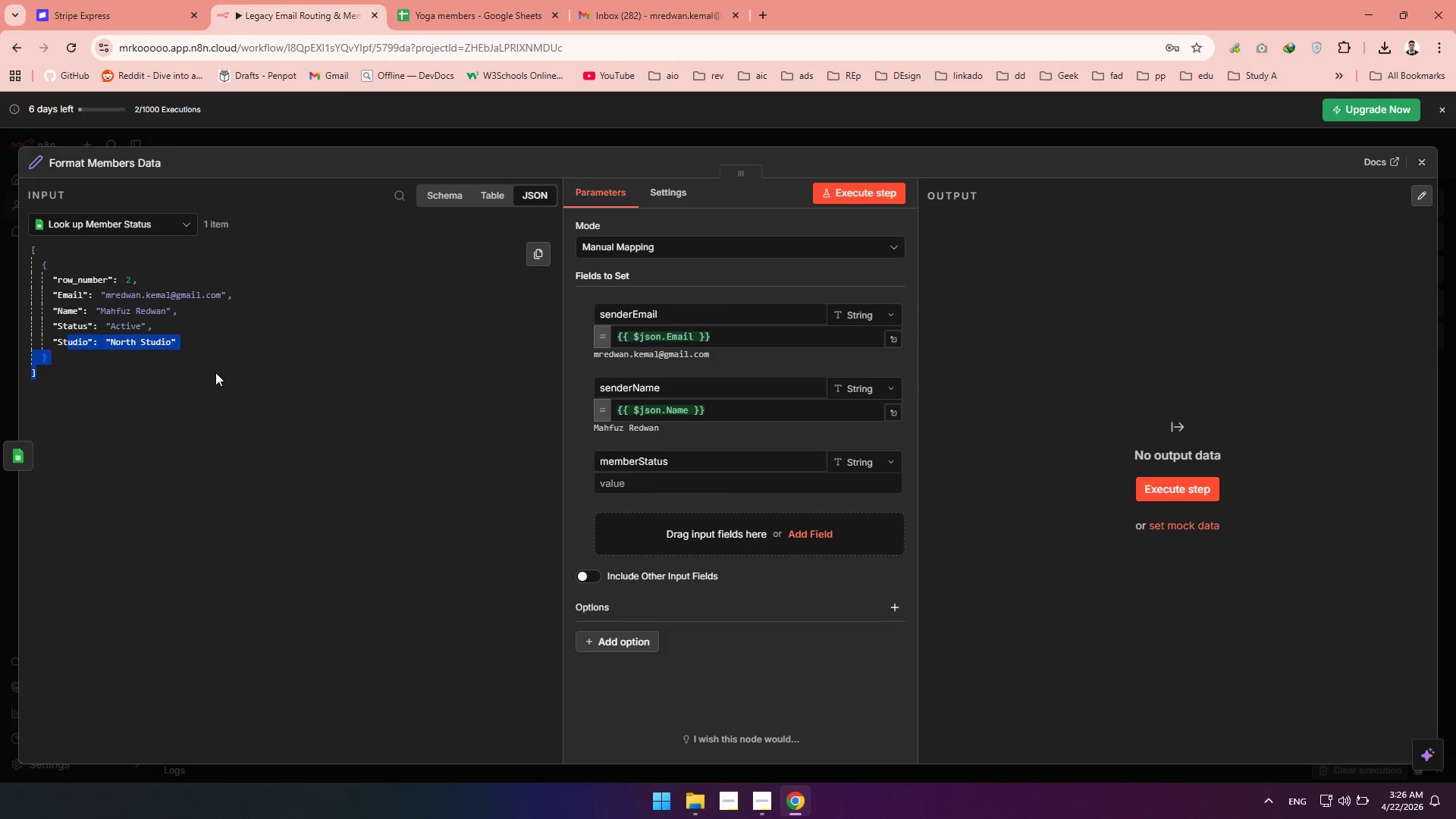 
left_click([215, 372])
 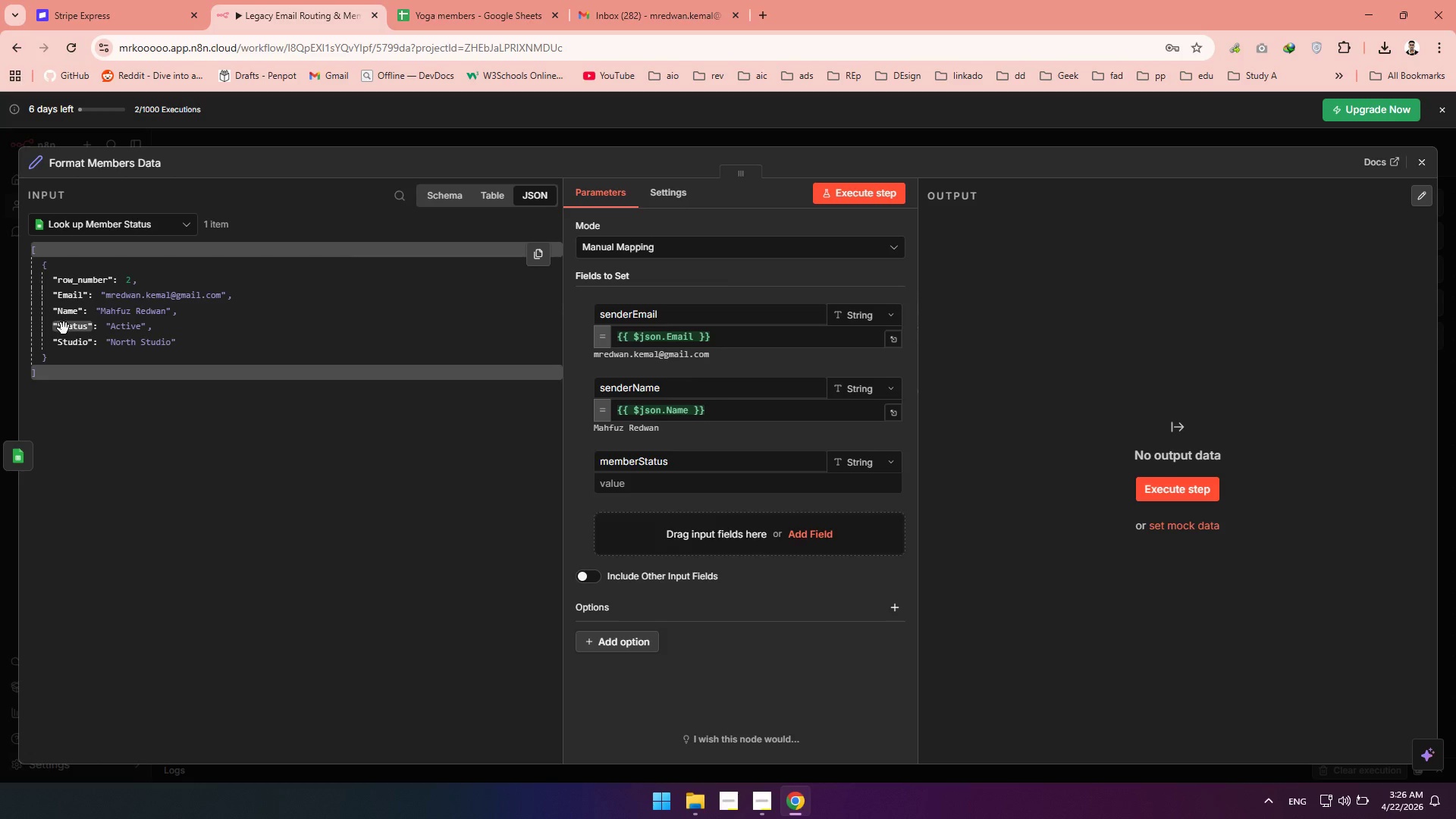 
left_click_drag(start_coordinate=[64, 328], to_coordinate=[654, 486])
 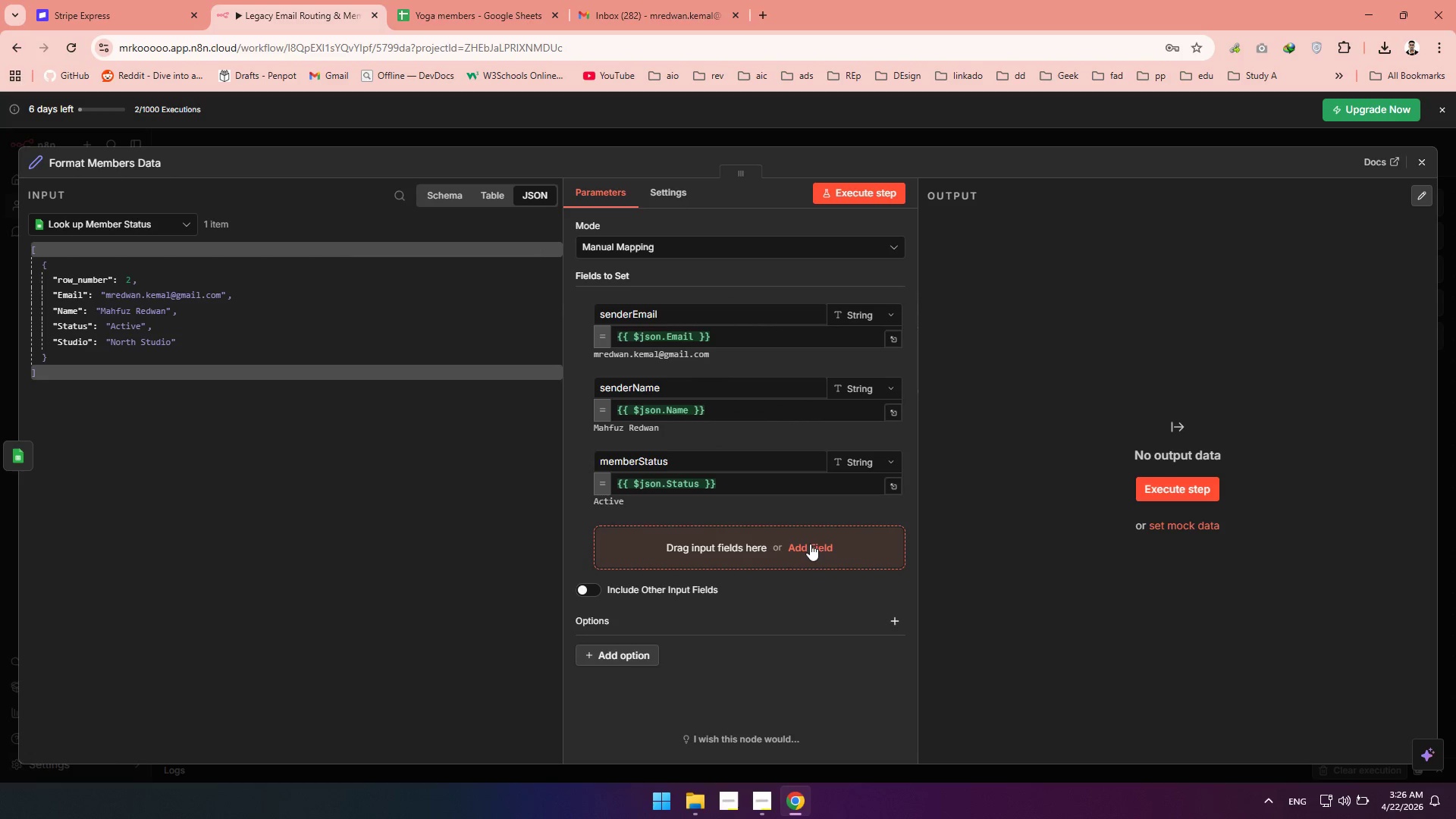 
left_click([818, 544])
 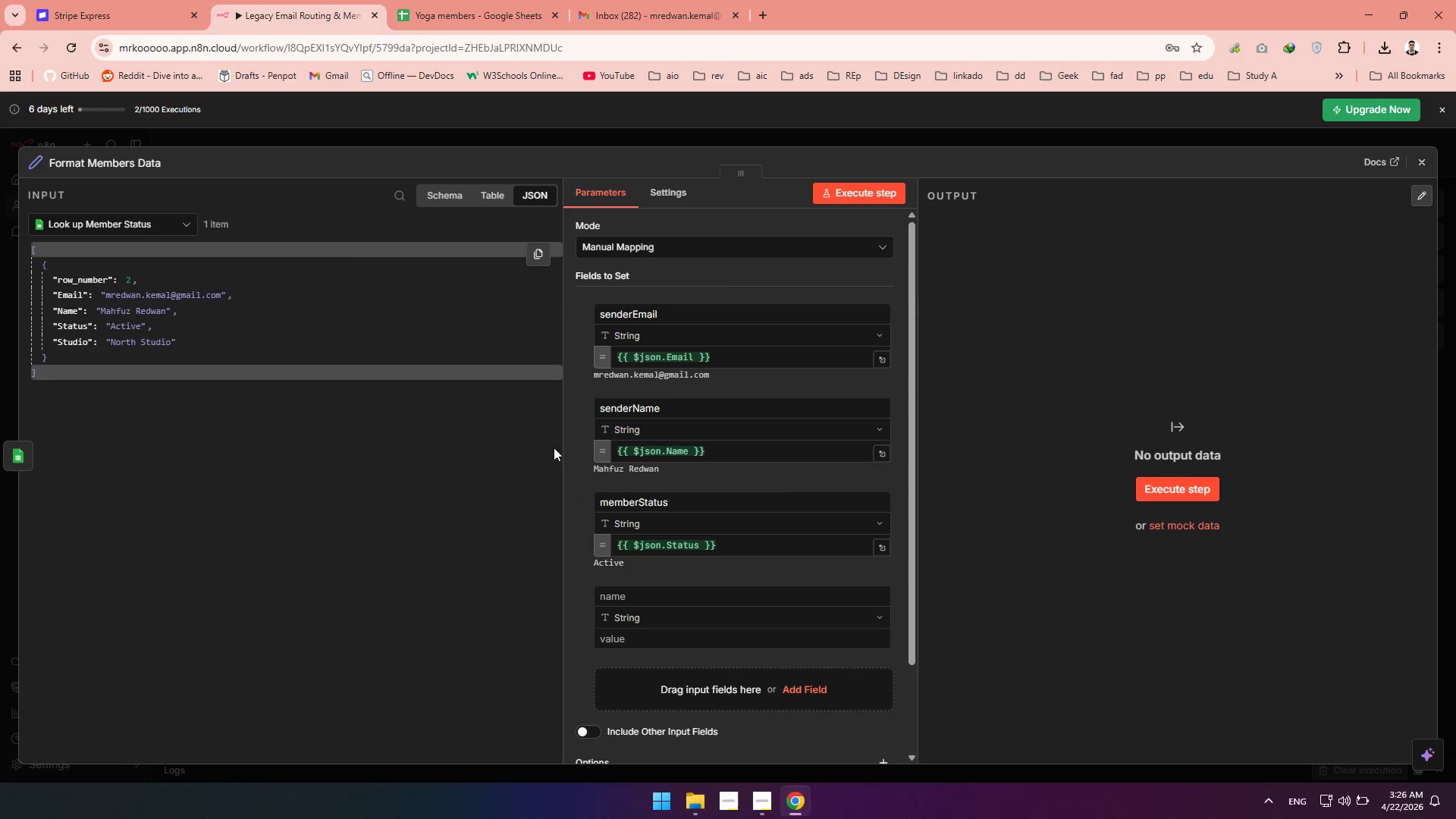 
wait(20.98)
 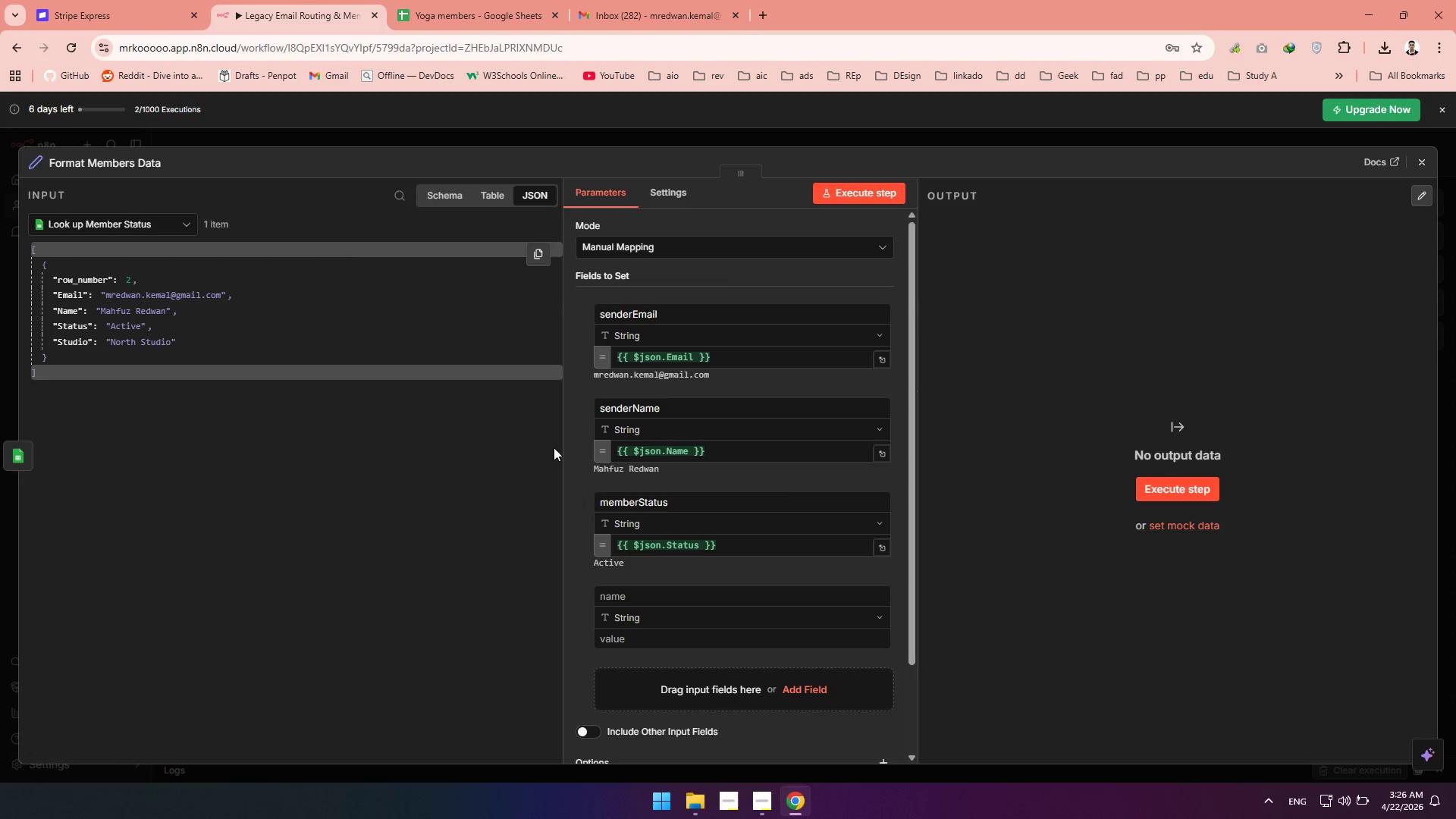 
left_click([639, 589])
 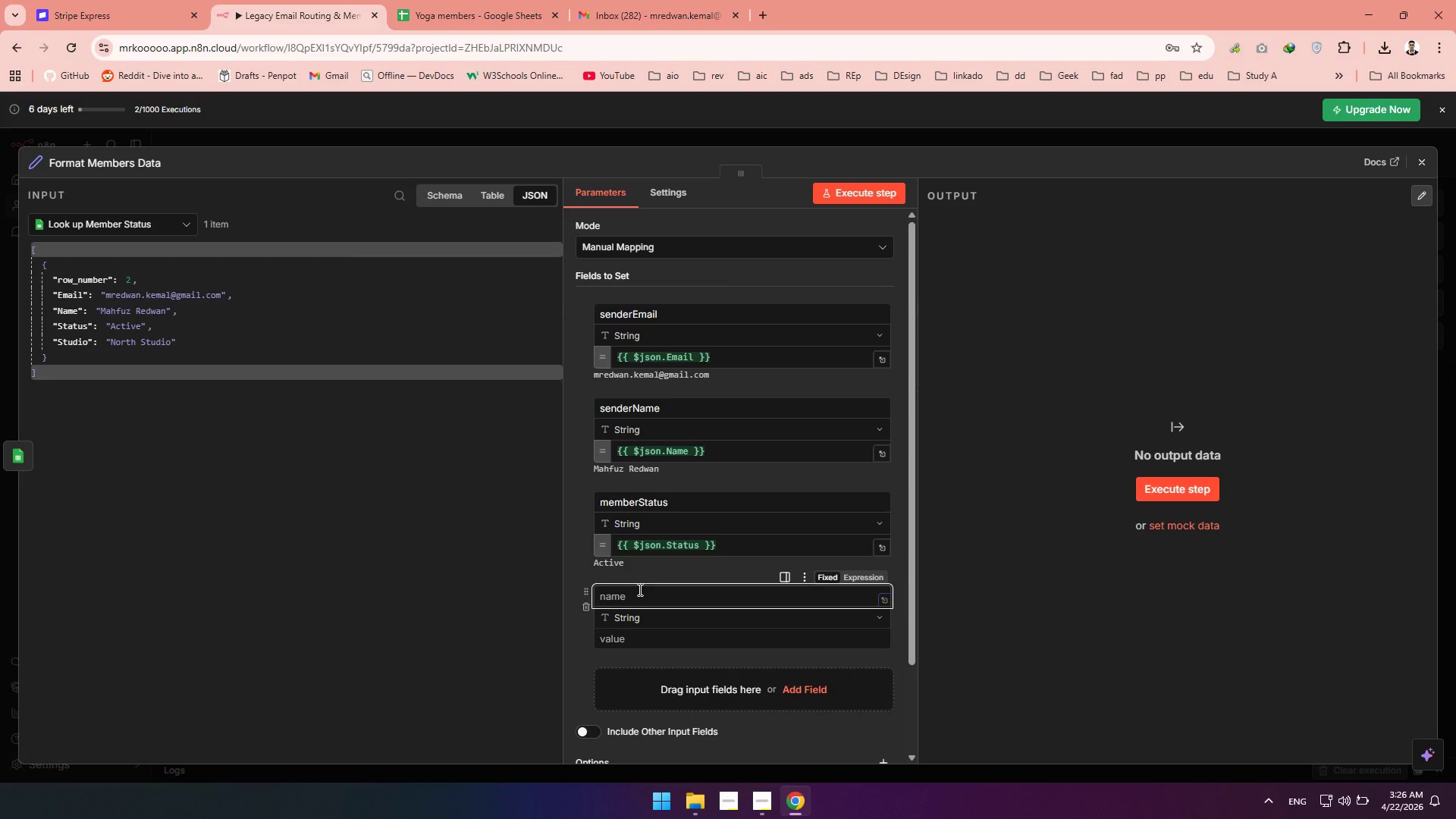 
type(studioLocation)
 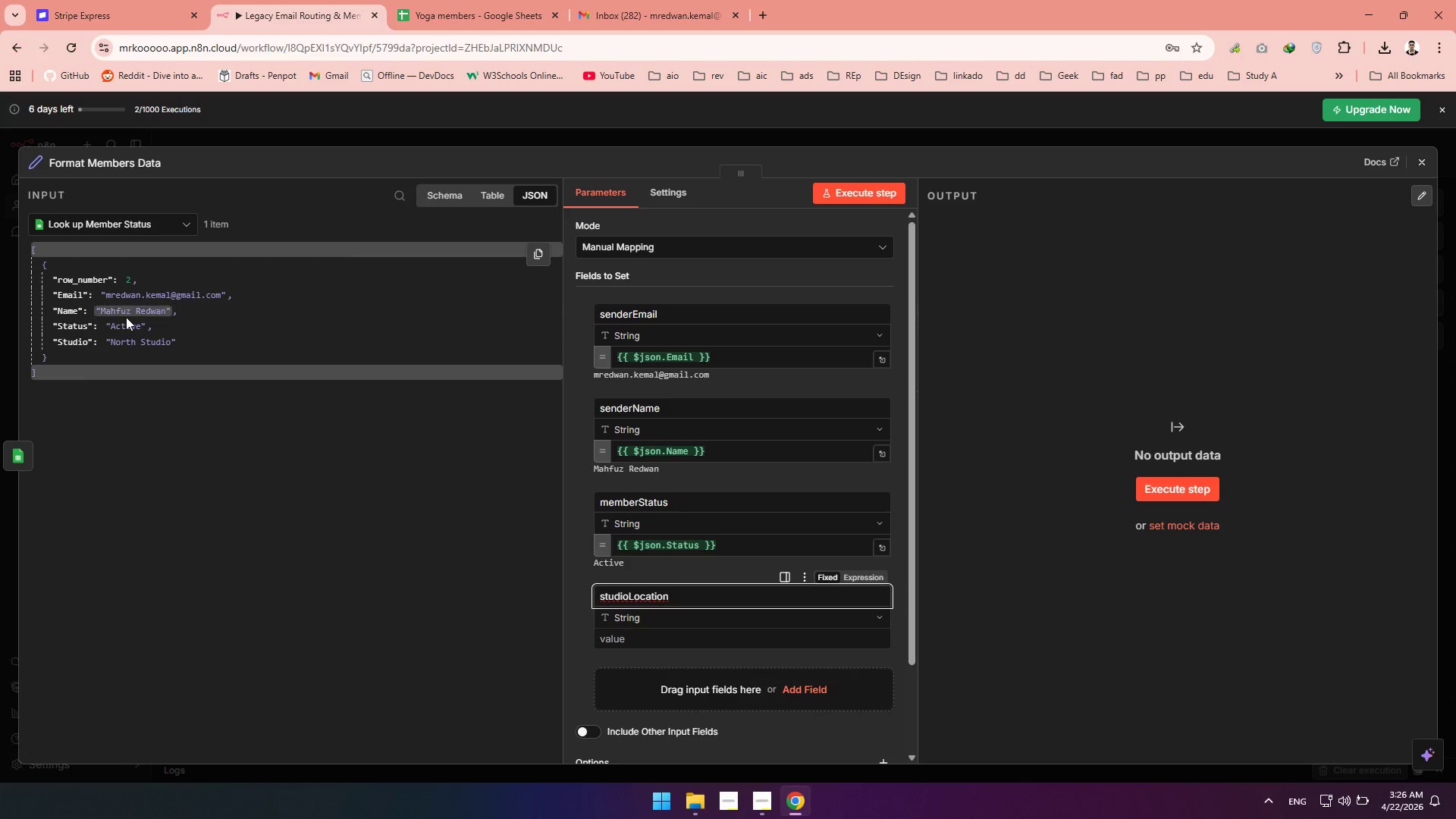 
left_click_drag(start_coordinate=[74, 346], to_coordinate=[706, 648])
 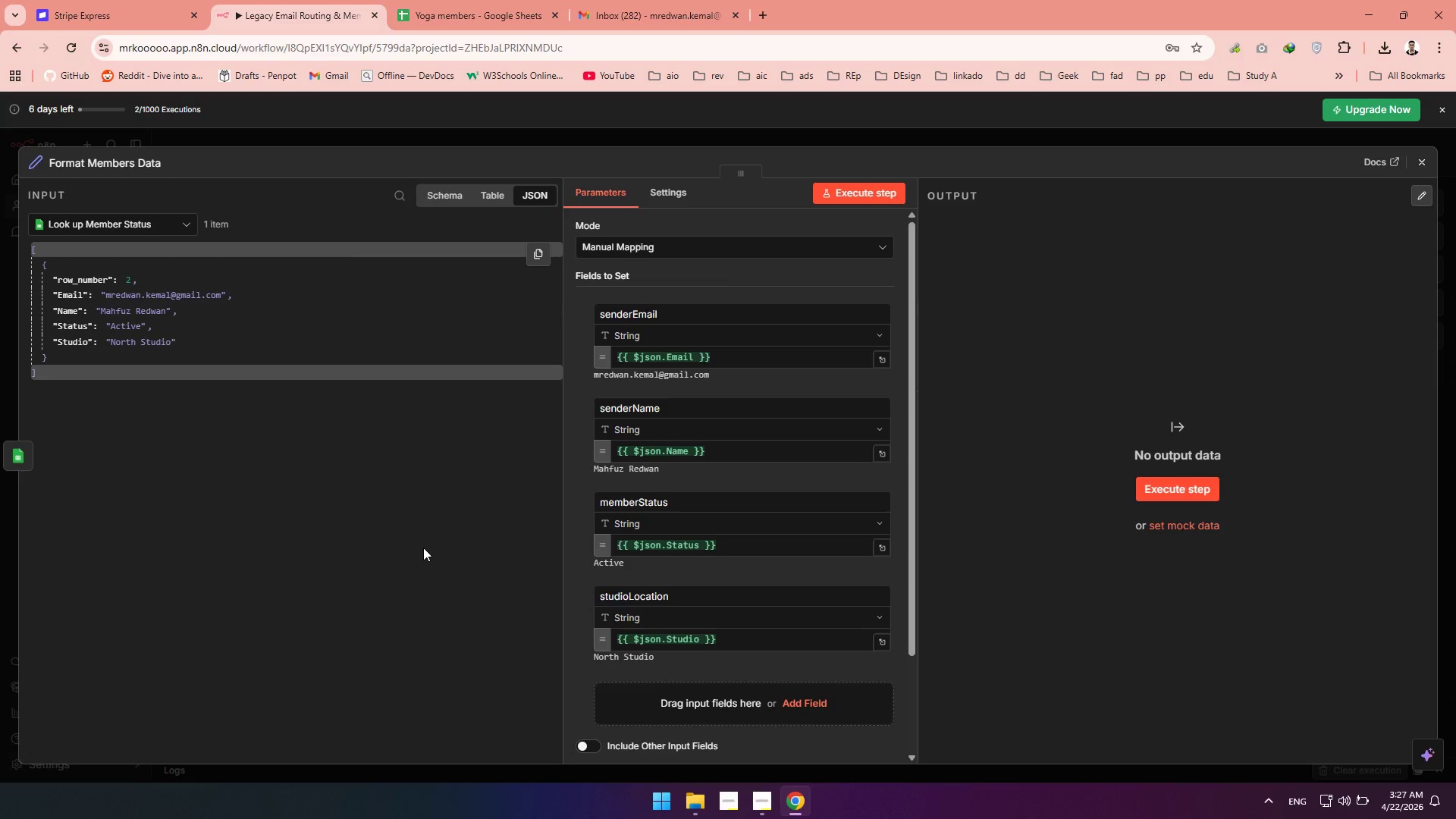 
wait(13.19)
 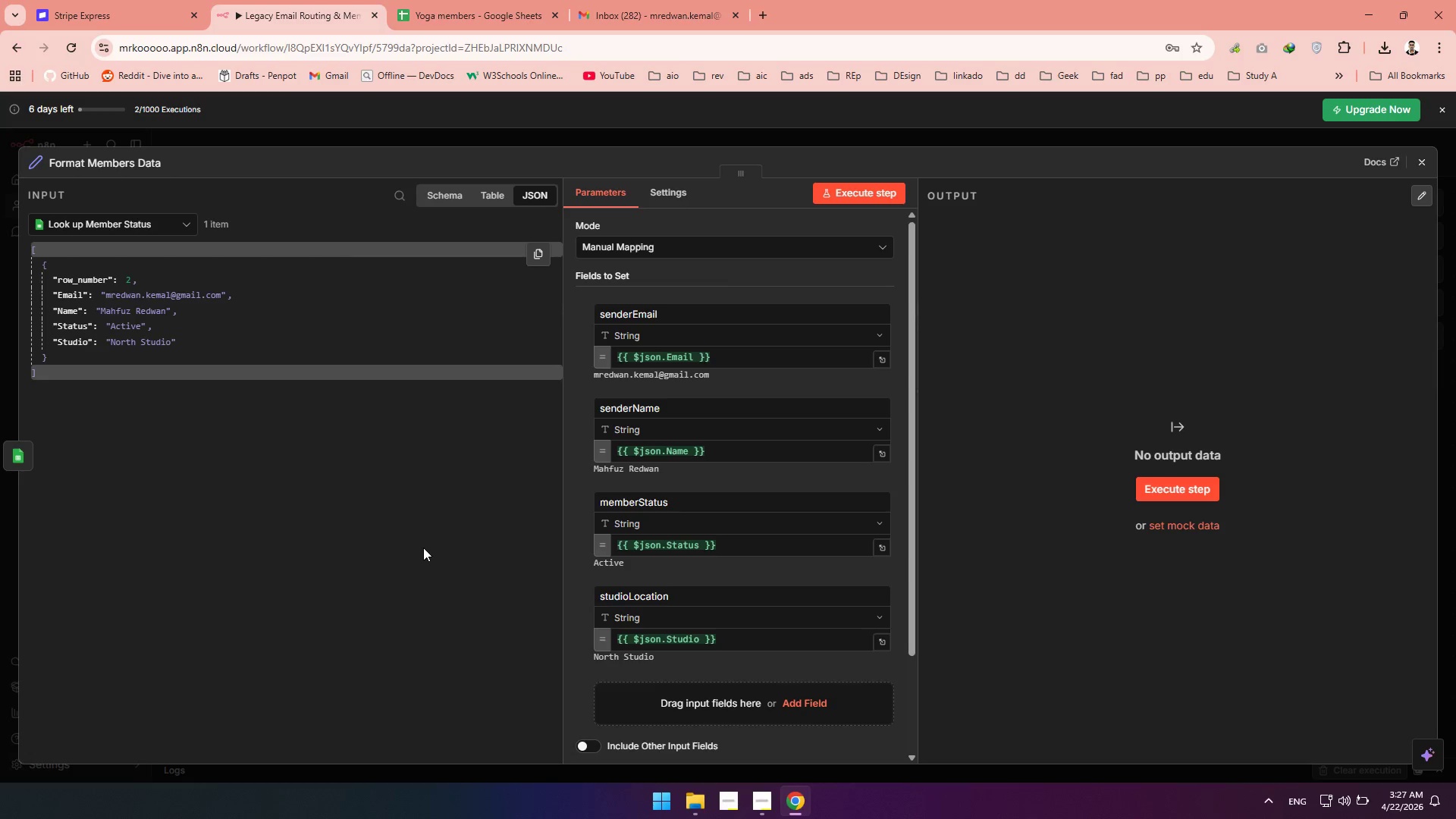 
left_click([1418, 157])
 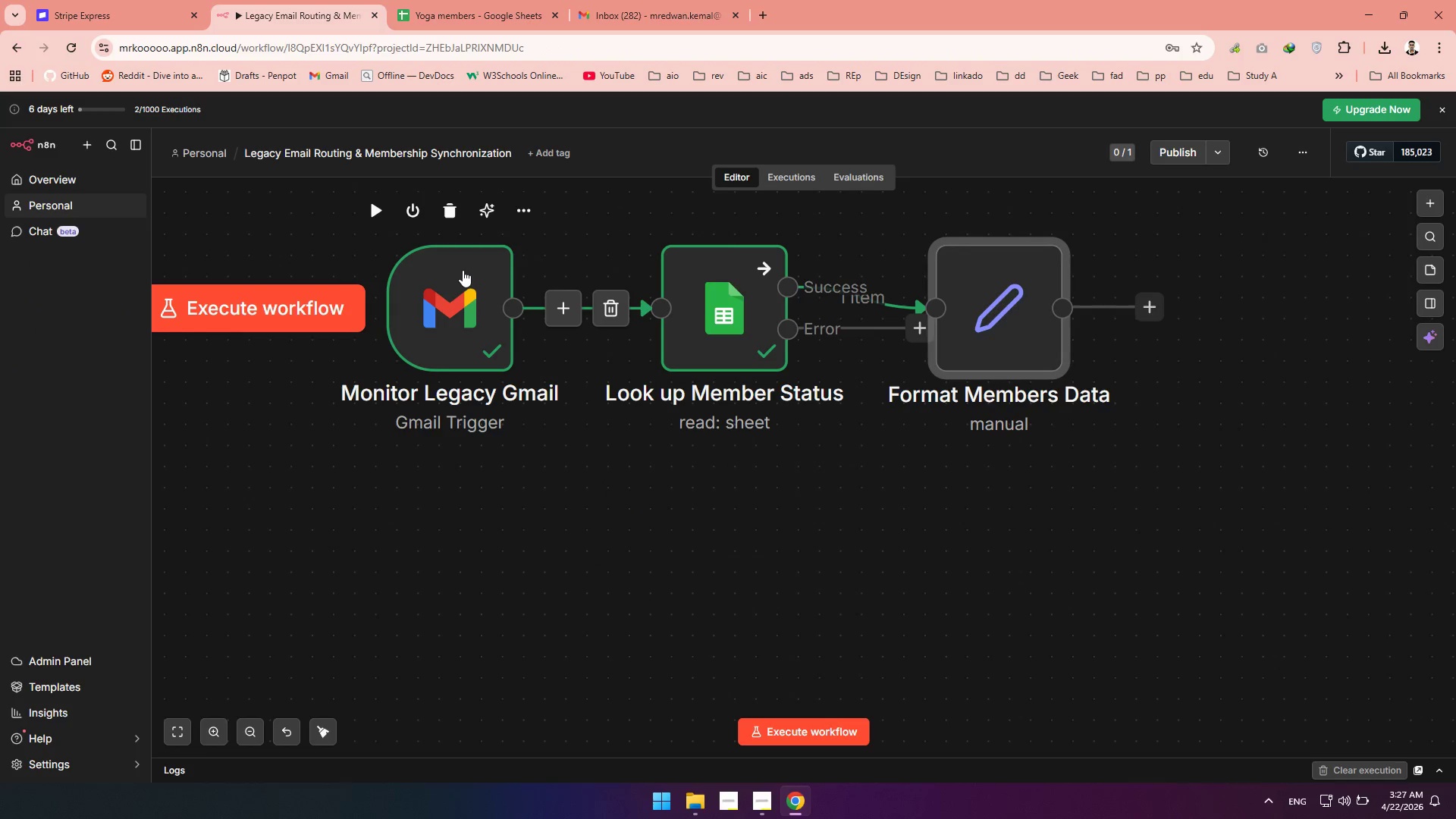 
double_click([463, 270])
 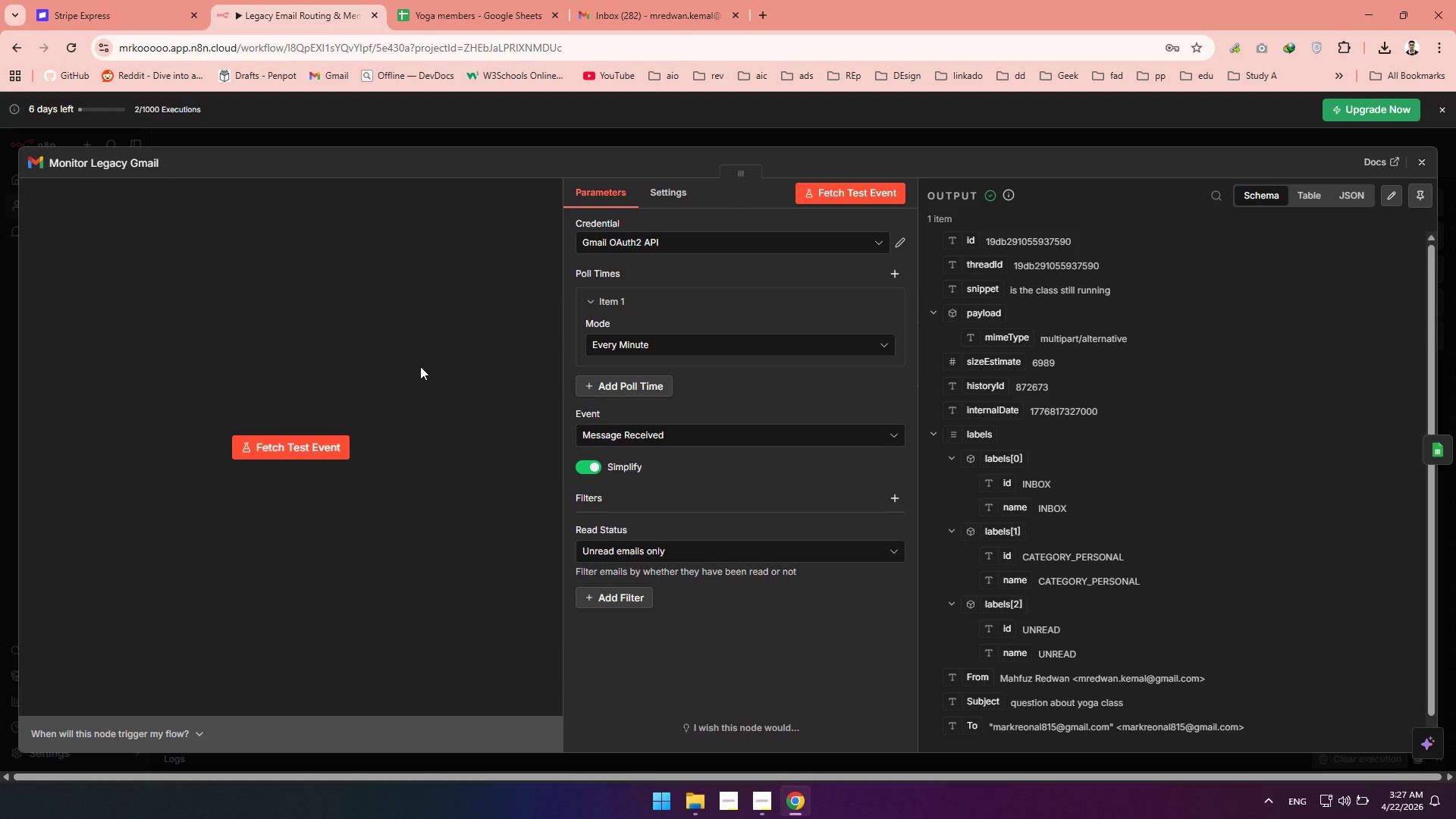 
left_click([319, 438])
 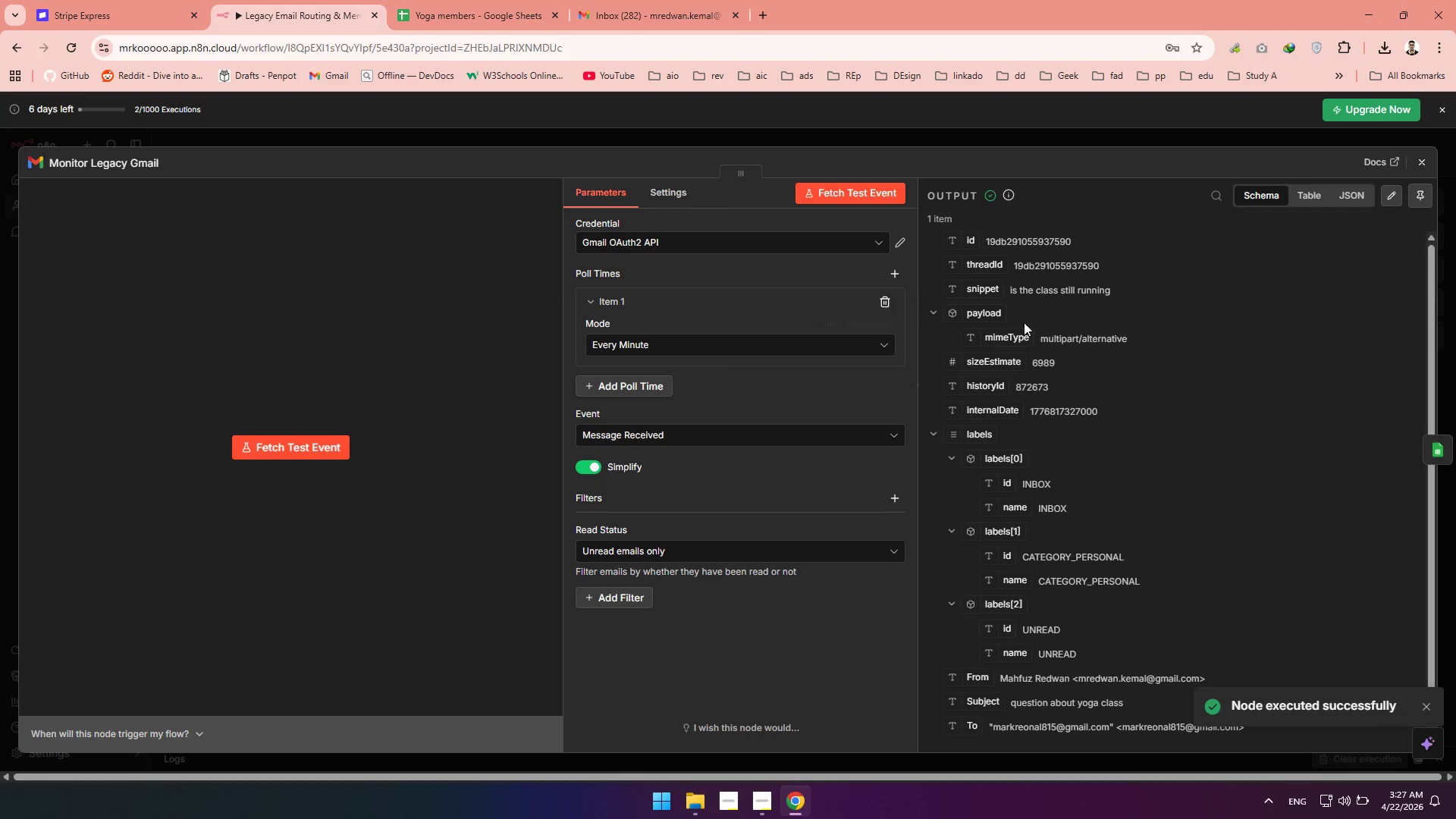 
wait(5.64)
 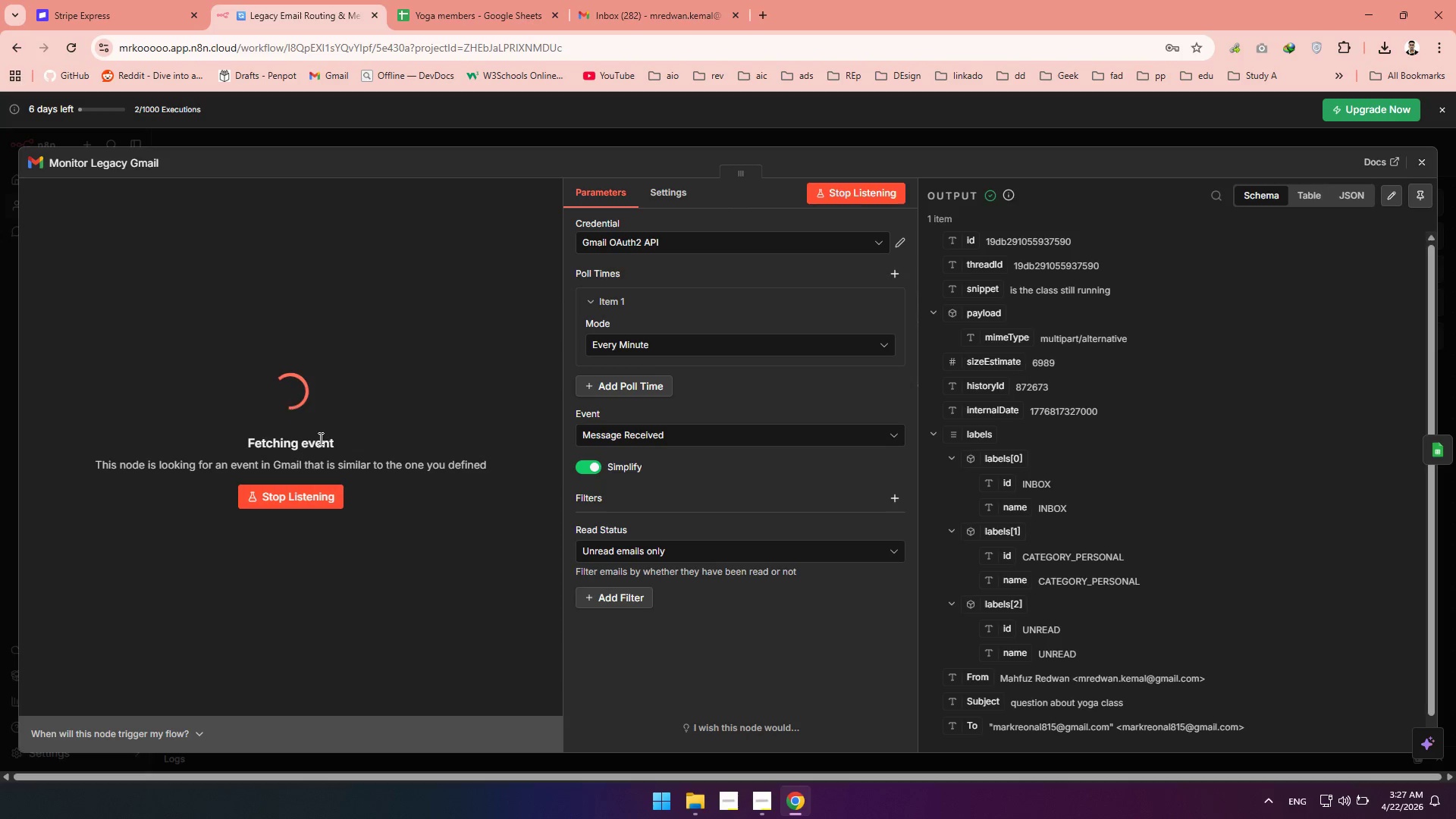 
left_click([1429, 162])
 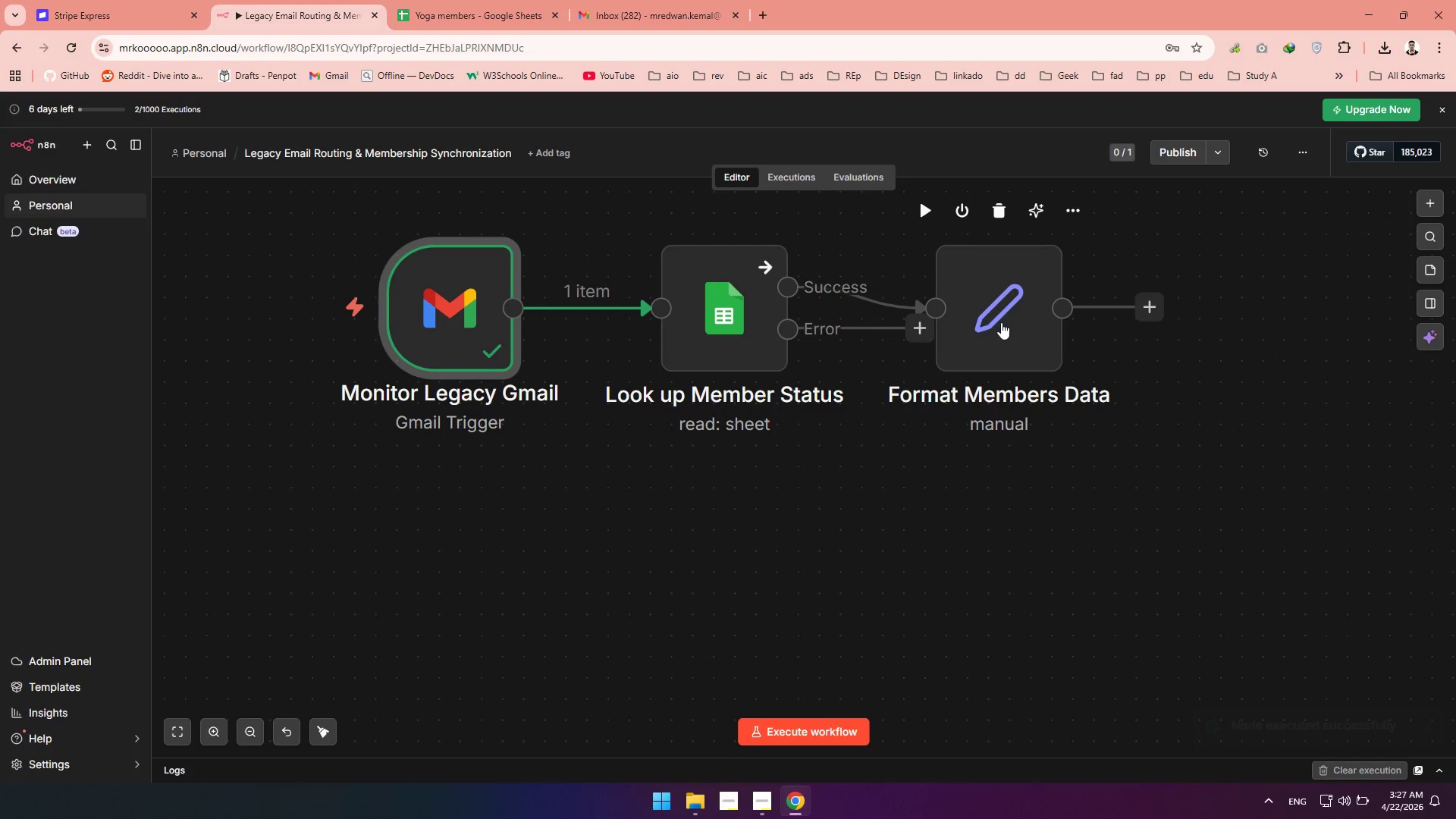 
double_click([1001, 322])
 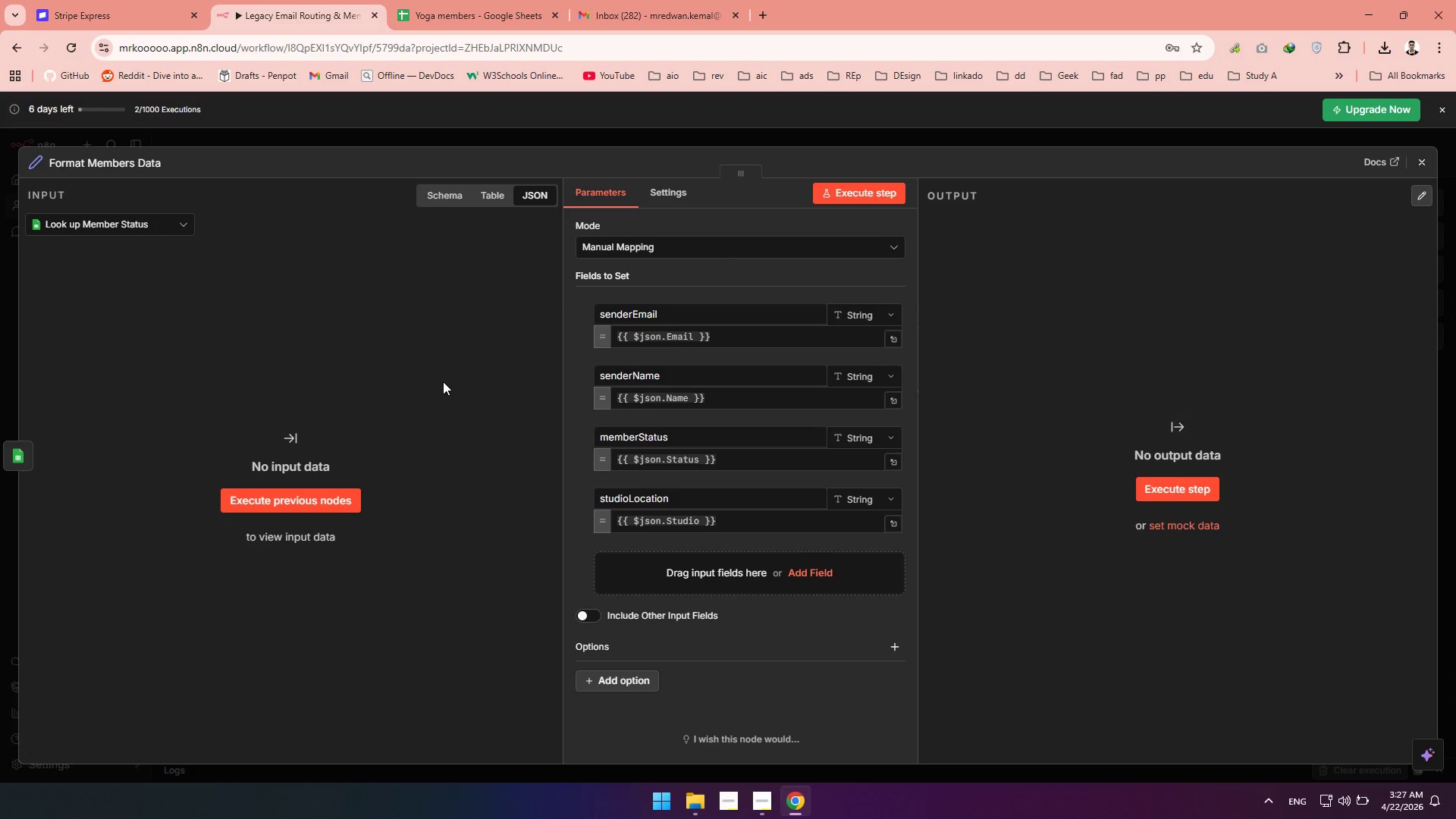 
left_click([284, 496])
 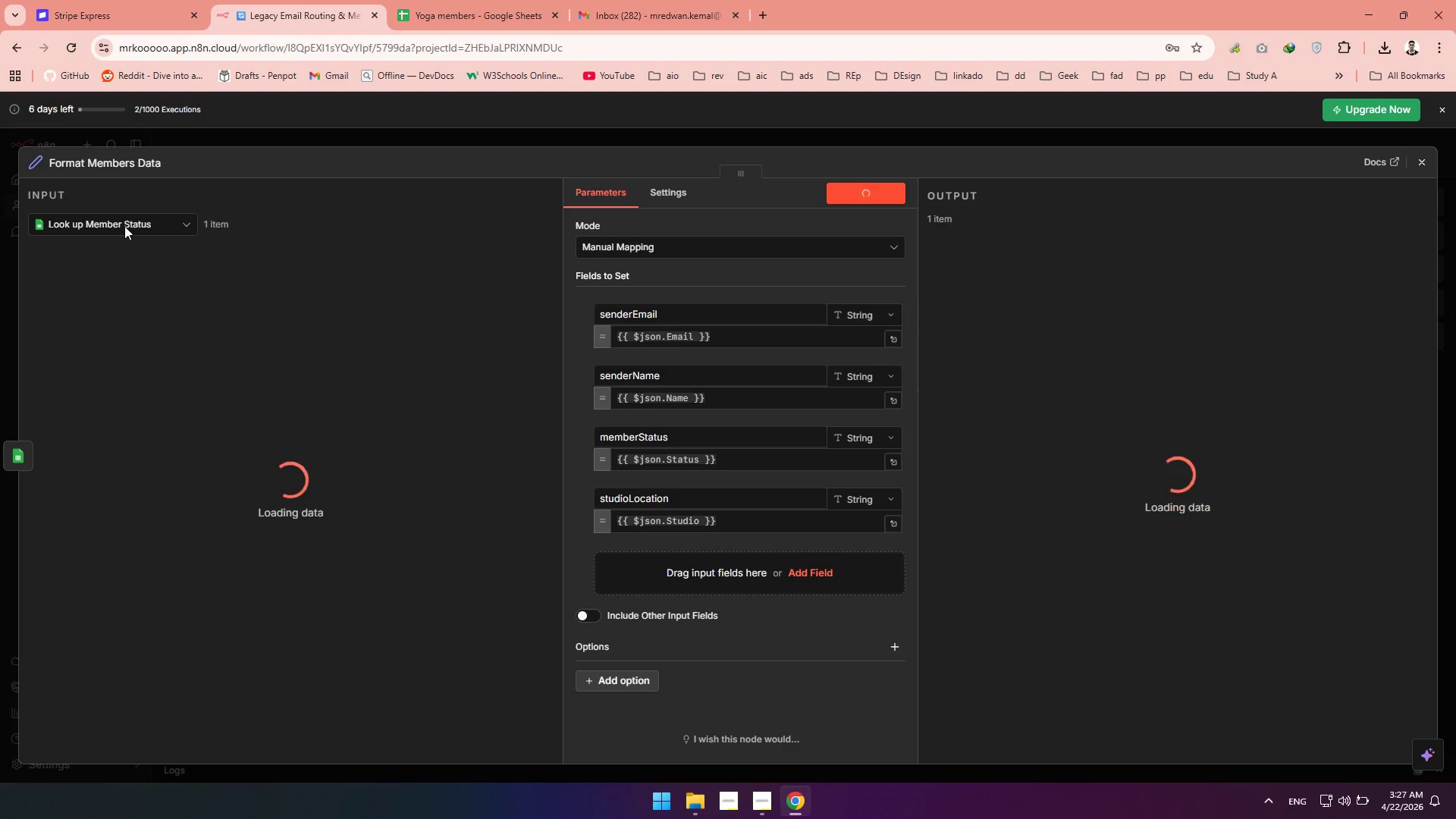 
left_click([127, 224])
 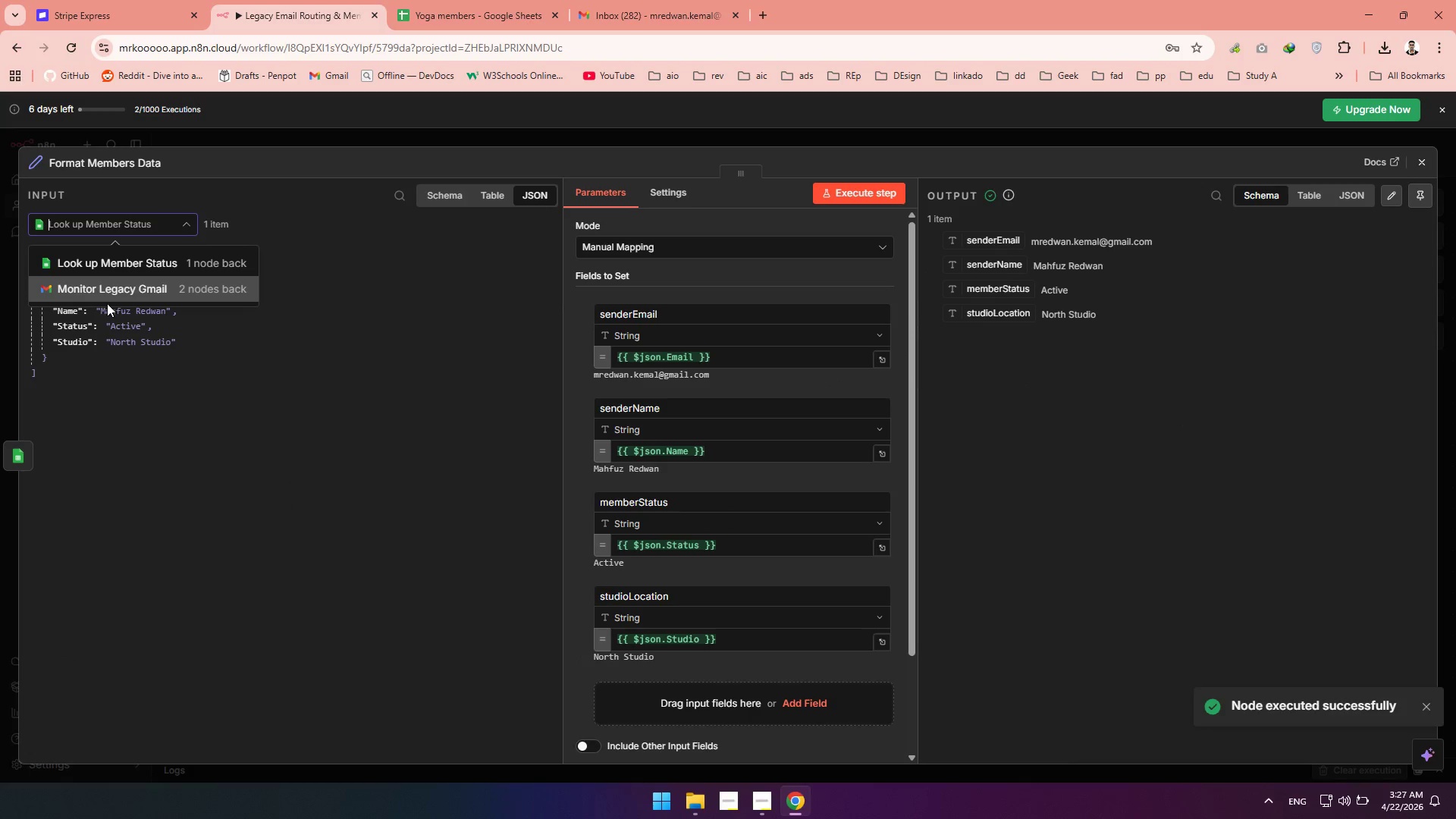 
left_click([102, 287])
 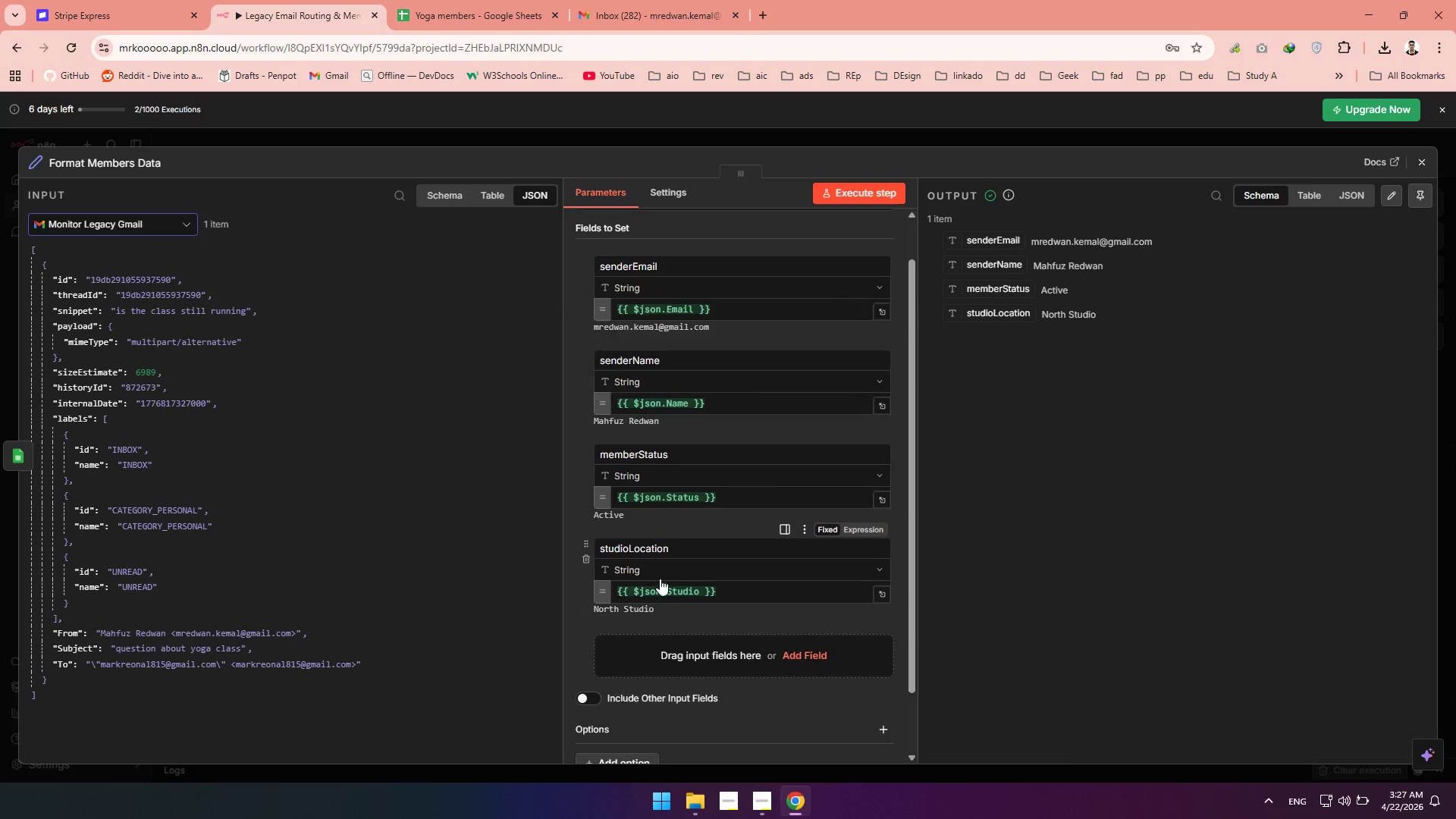 
left_click([809, 655])
 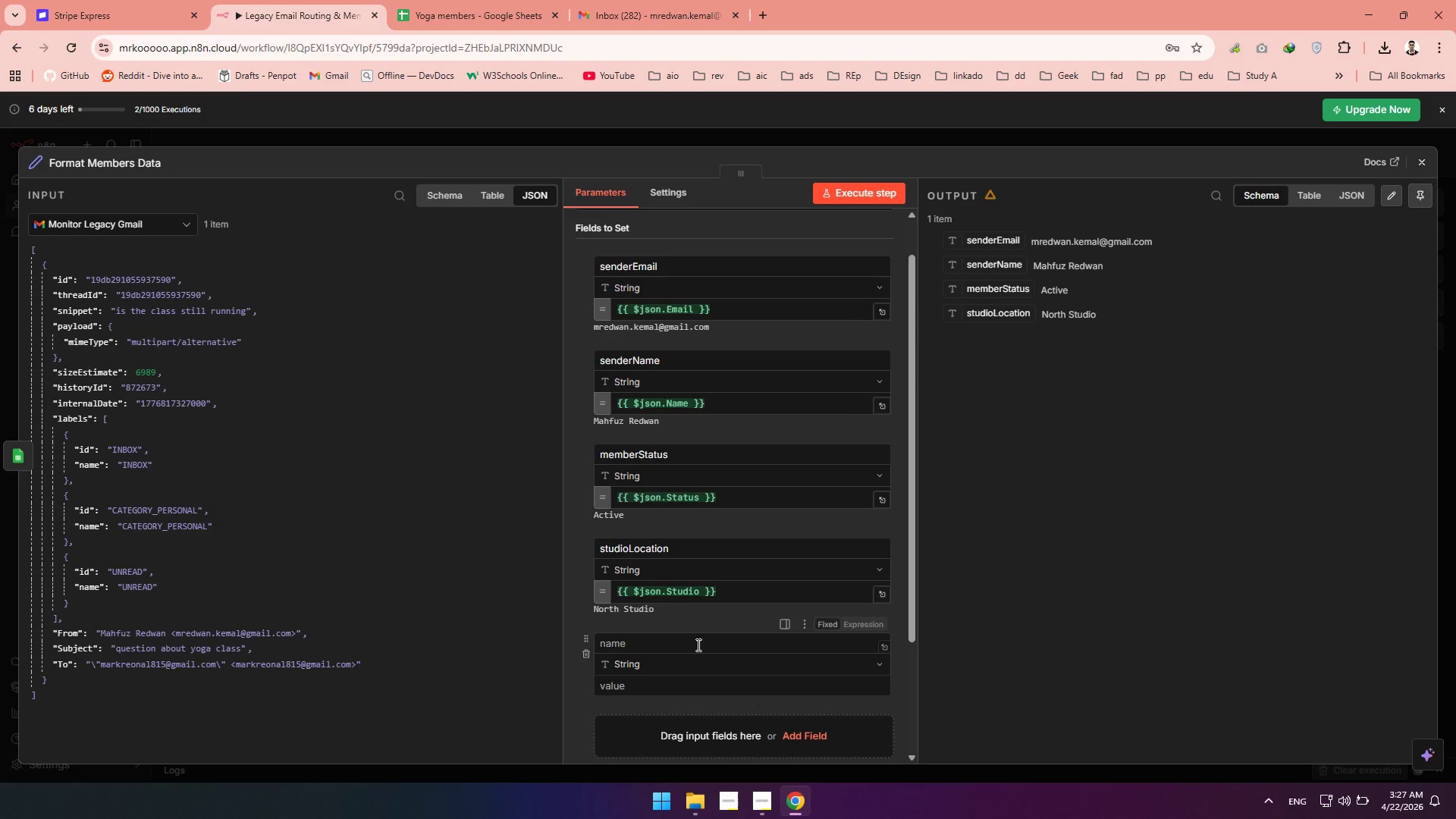 
left_click([649, 644])
 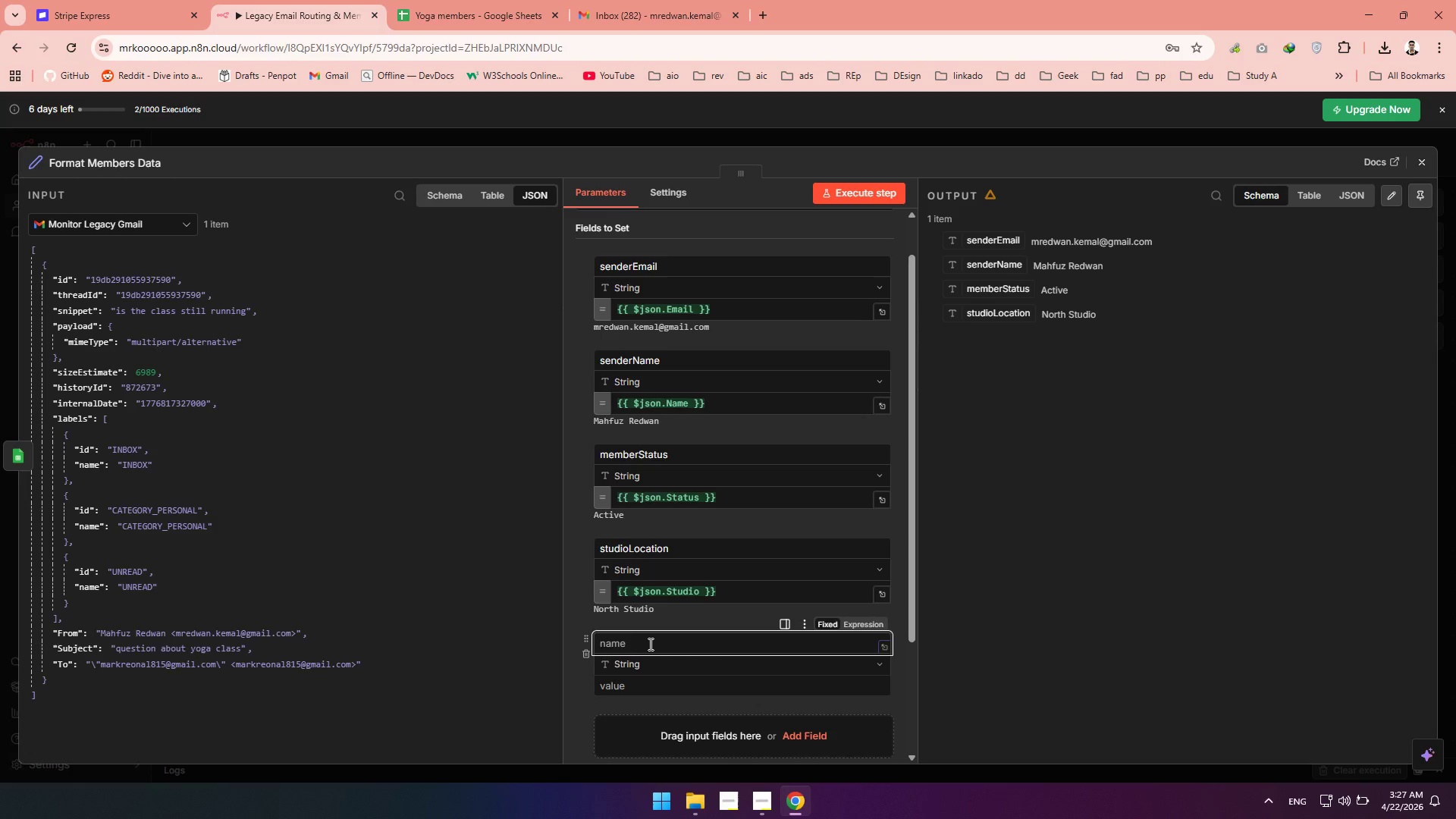 
type(emailSubject)
 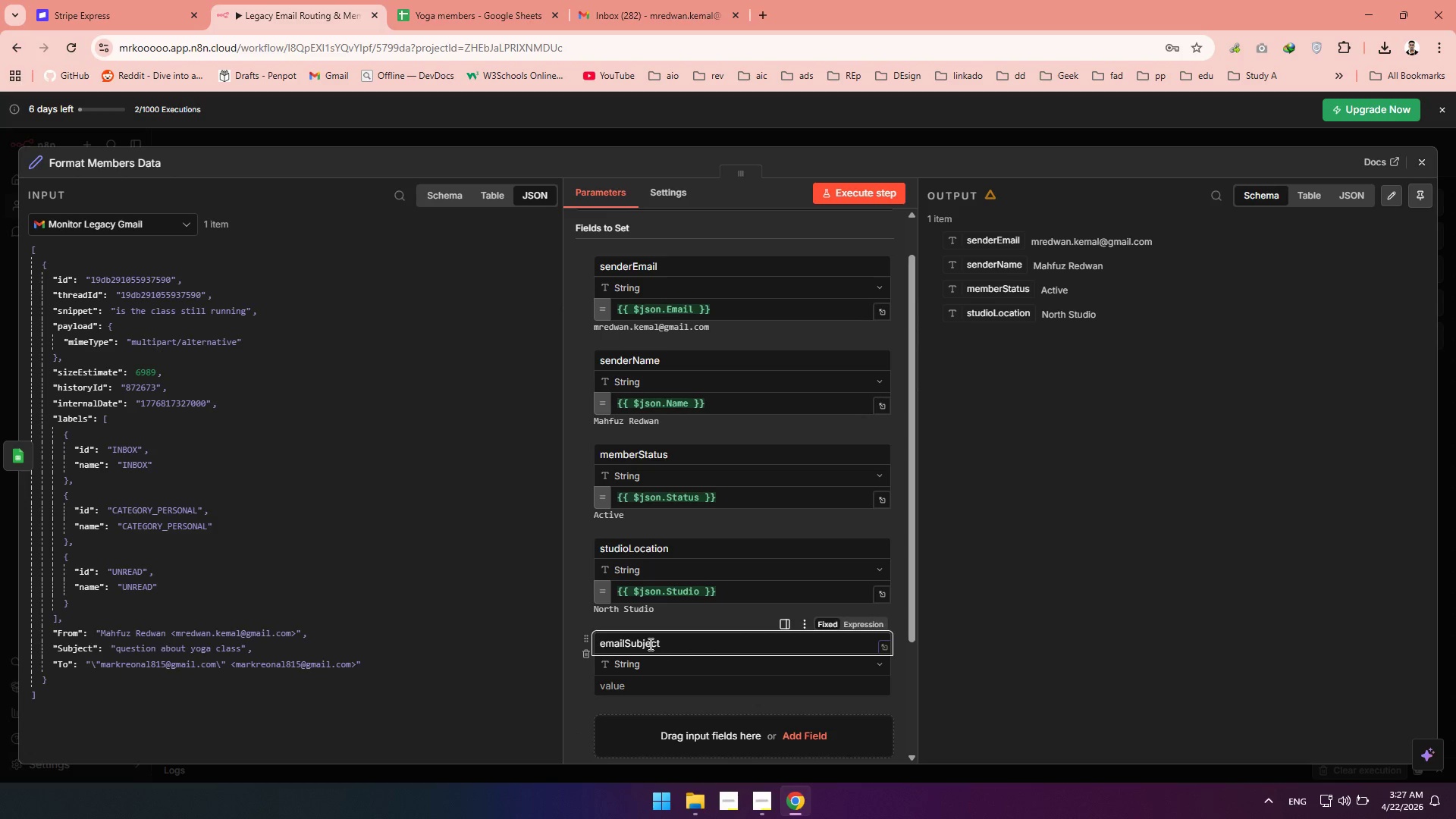 
wait(14.41)
 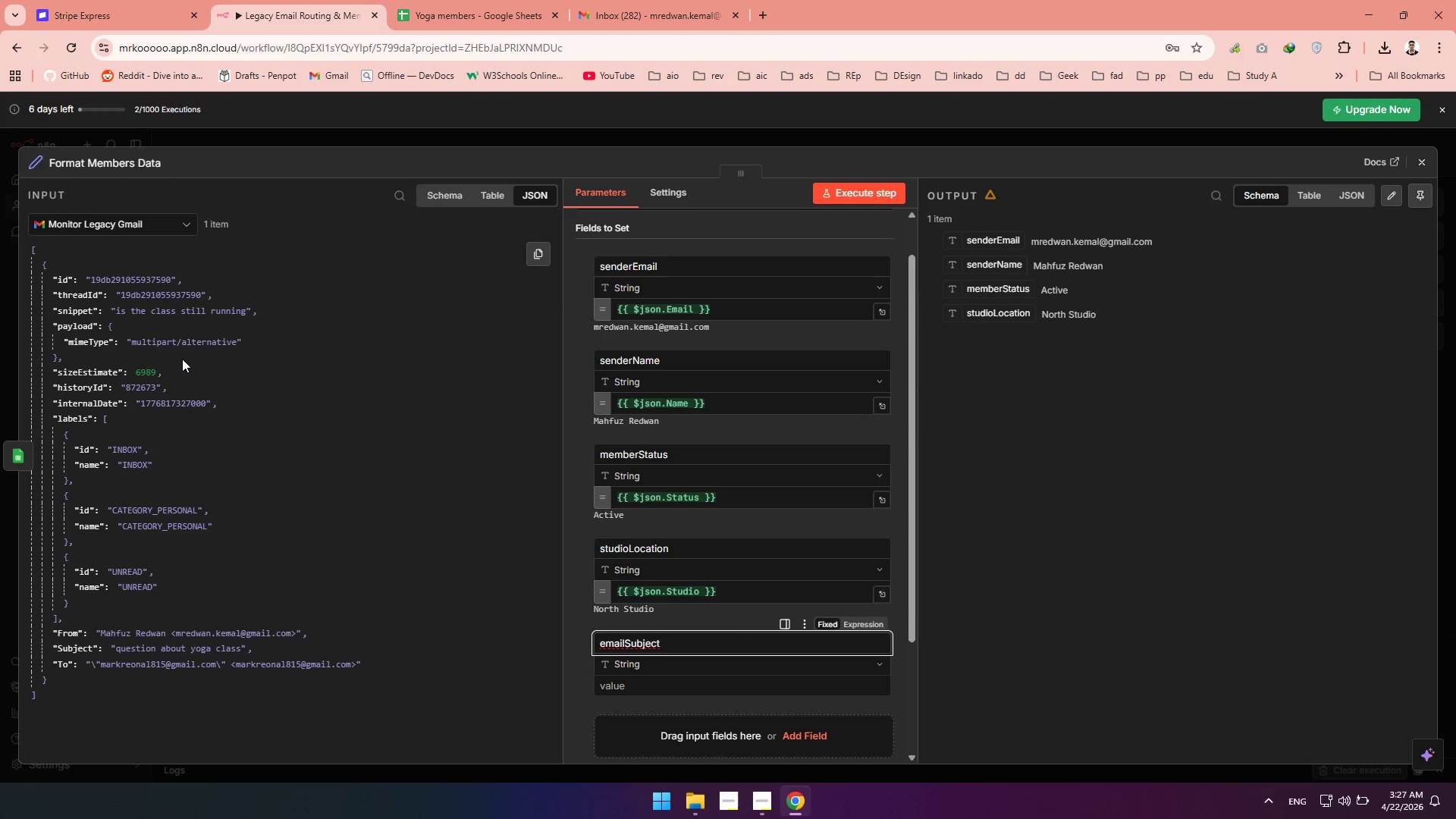 
left_click_drag(start_coordinate=[71, 651], to_coordinate=[687, 691])
 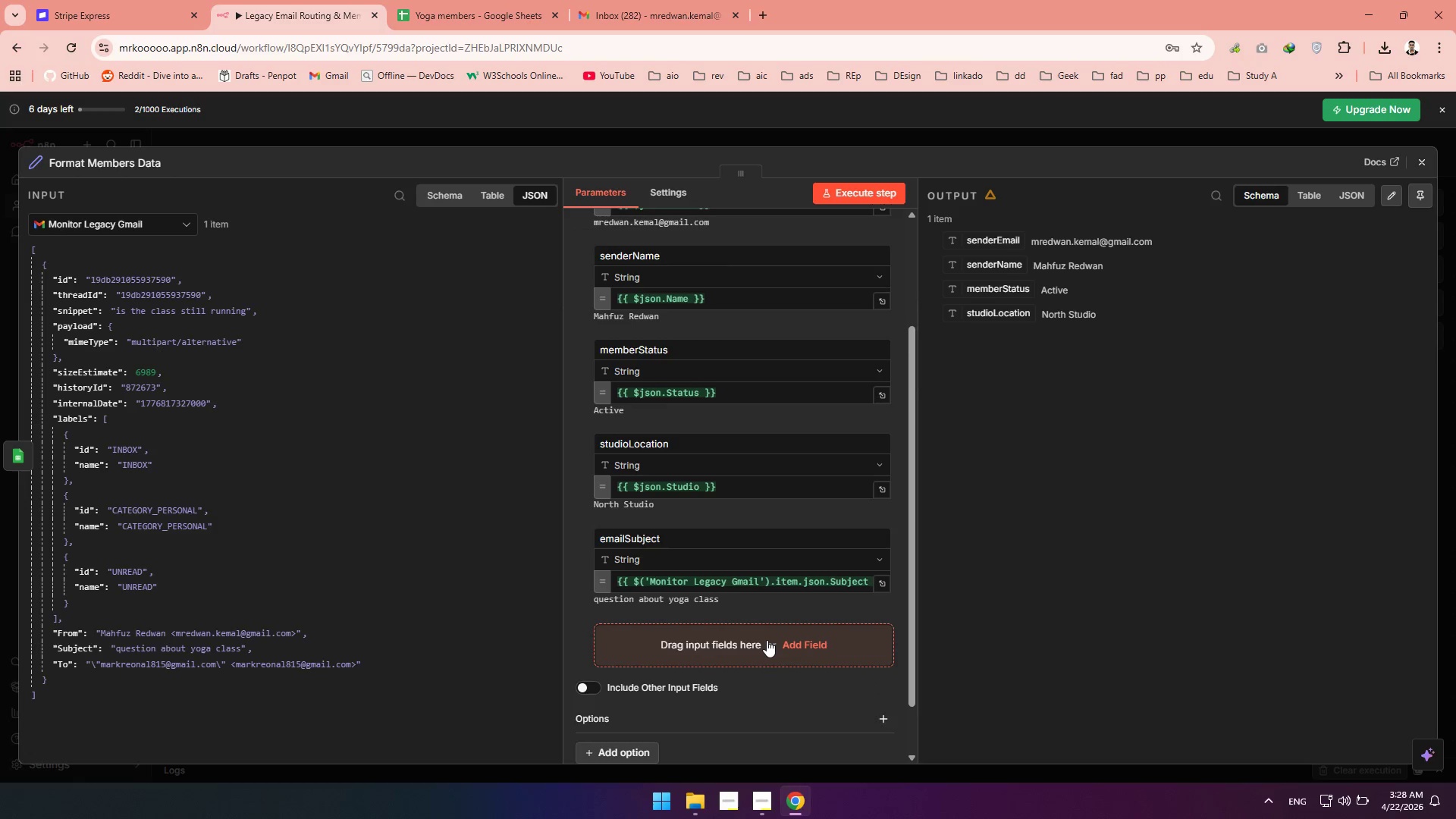 
left_click([767, 640])
 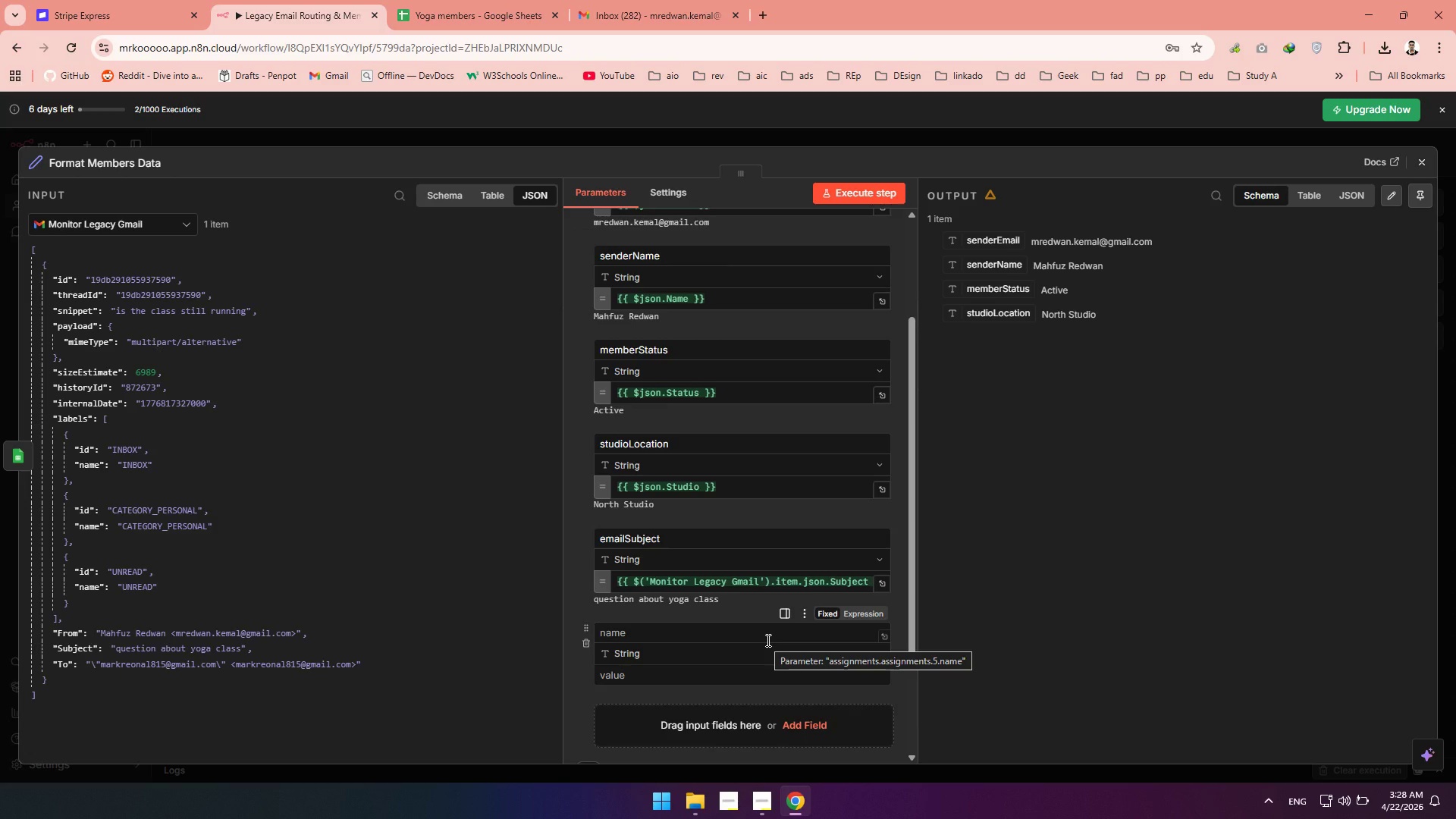 
wait(6.02)
 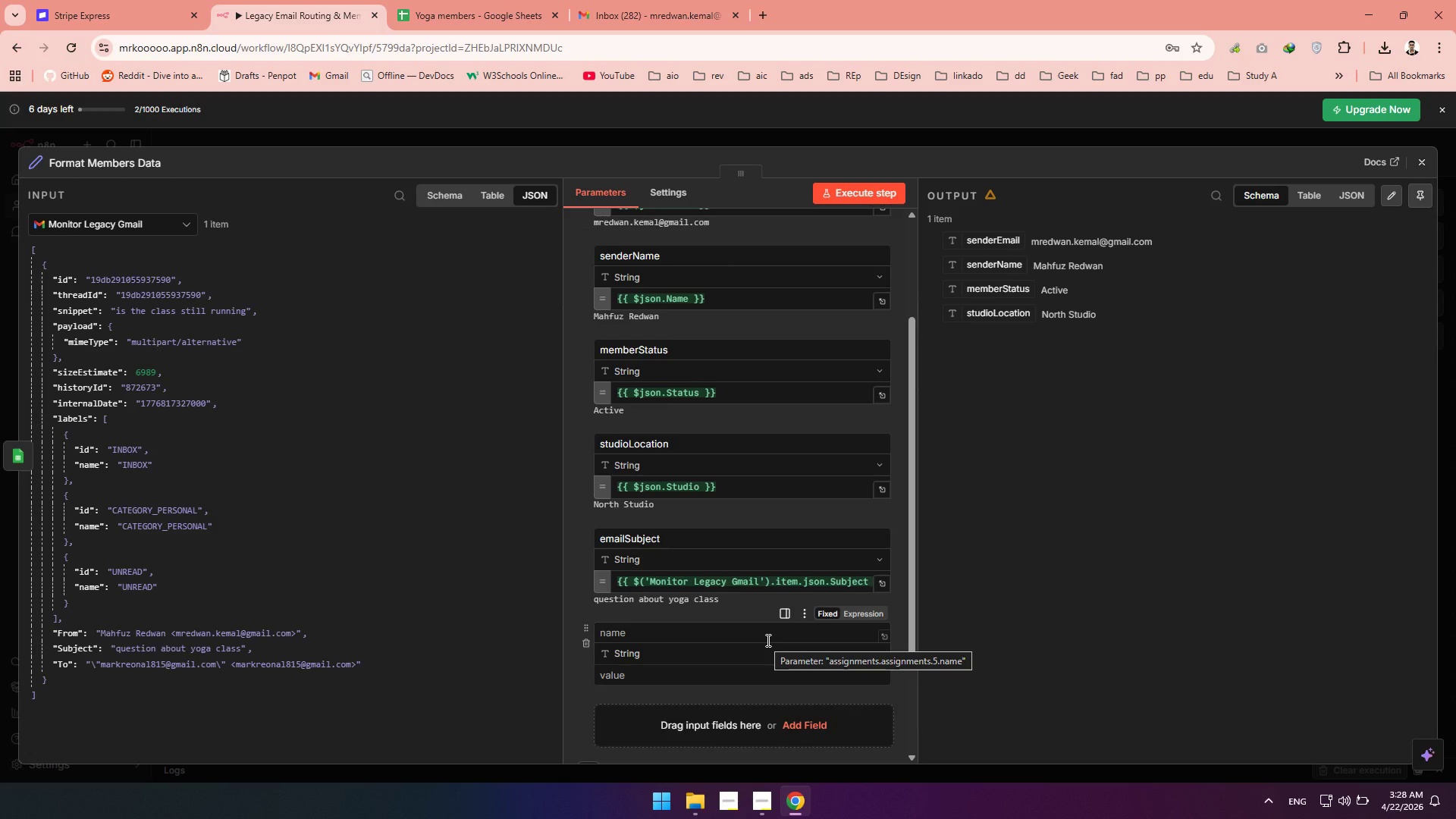 
left_click([708, 632])
 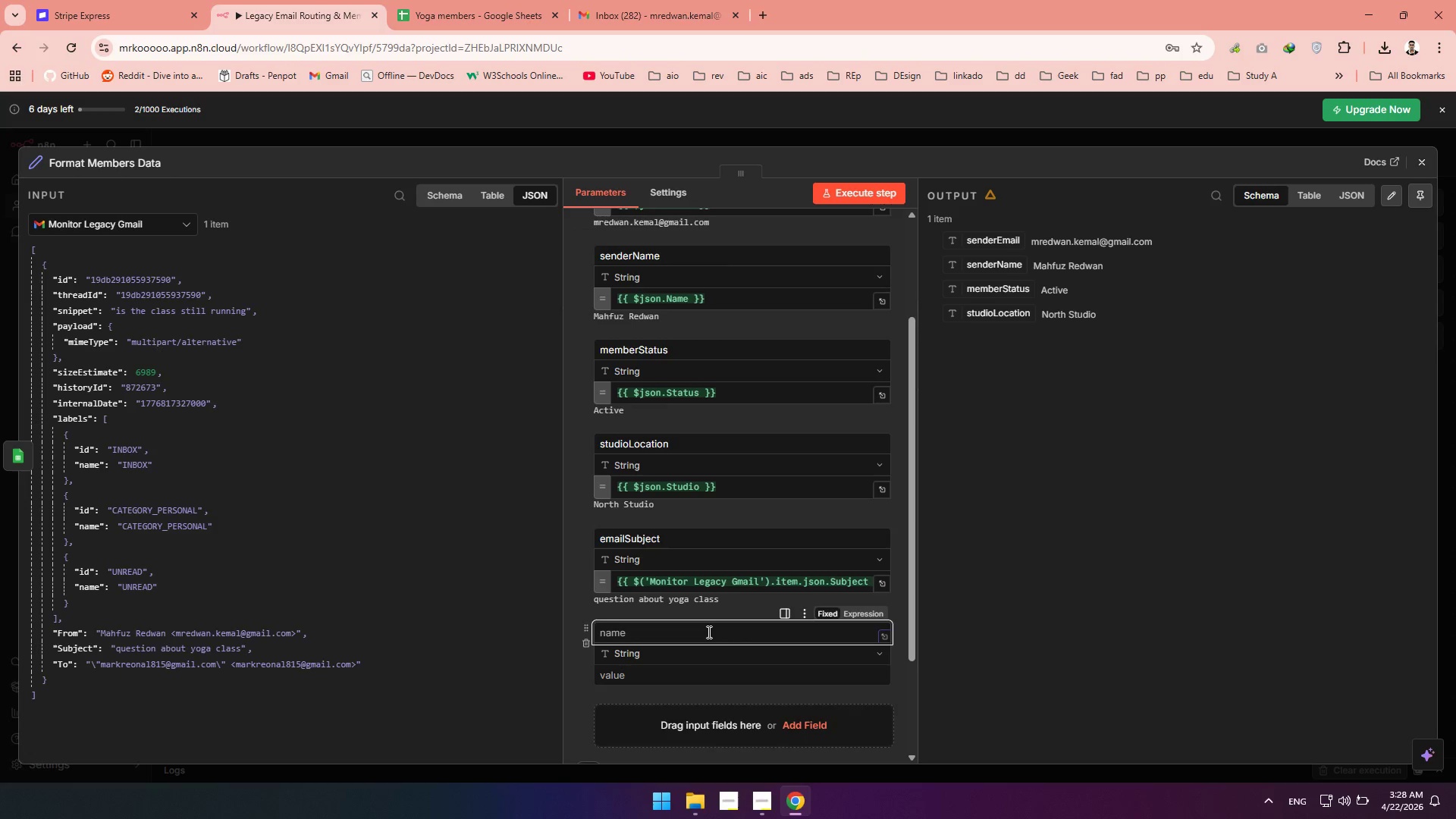 
type(E[PrintScreen])
key(Backspace)
type(email)
key(Escape)
type(lBOdy)
key(Backspace)
key(Backspace)
key(Backspace)
type(ody)
 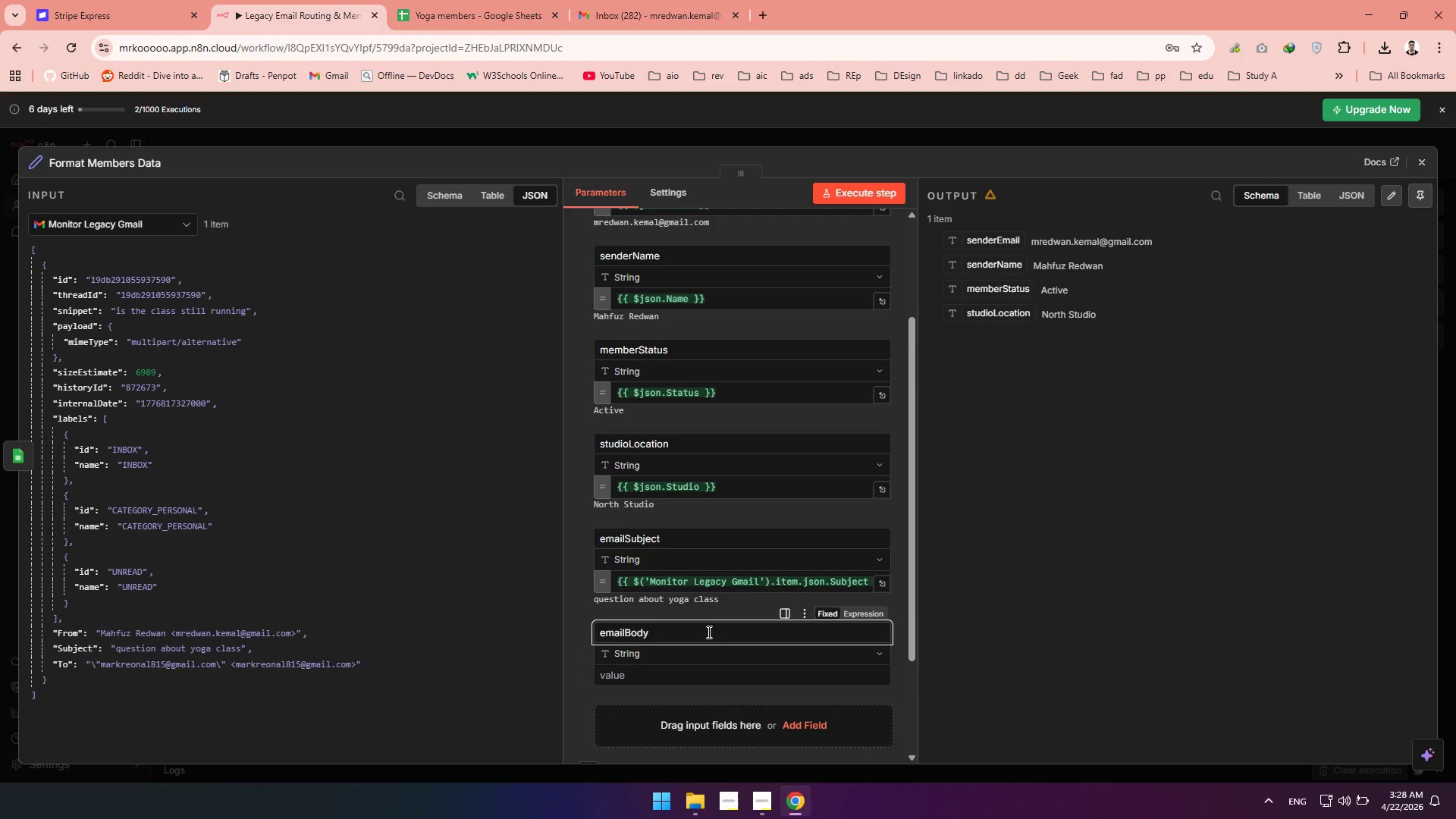 
wait(21.55)
 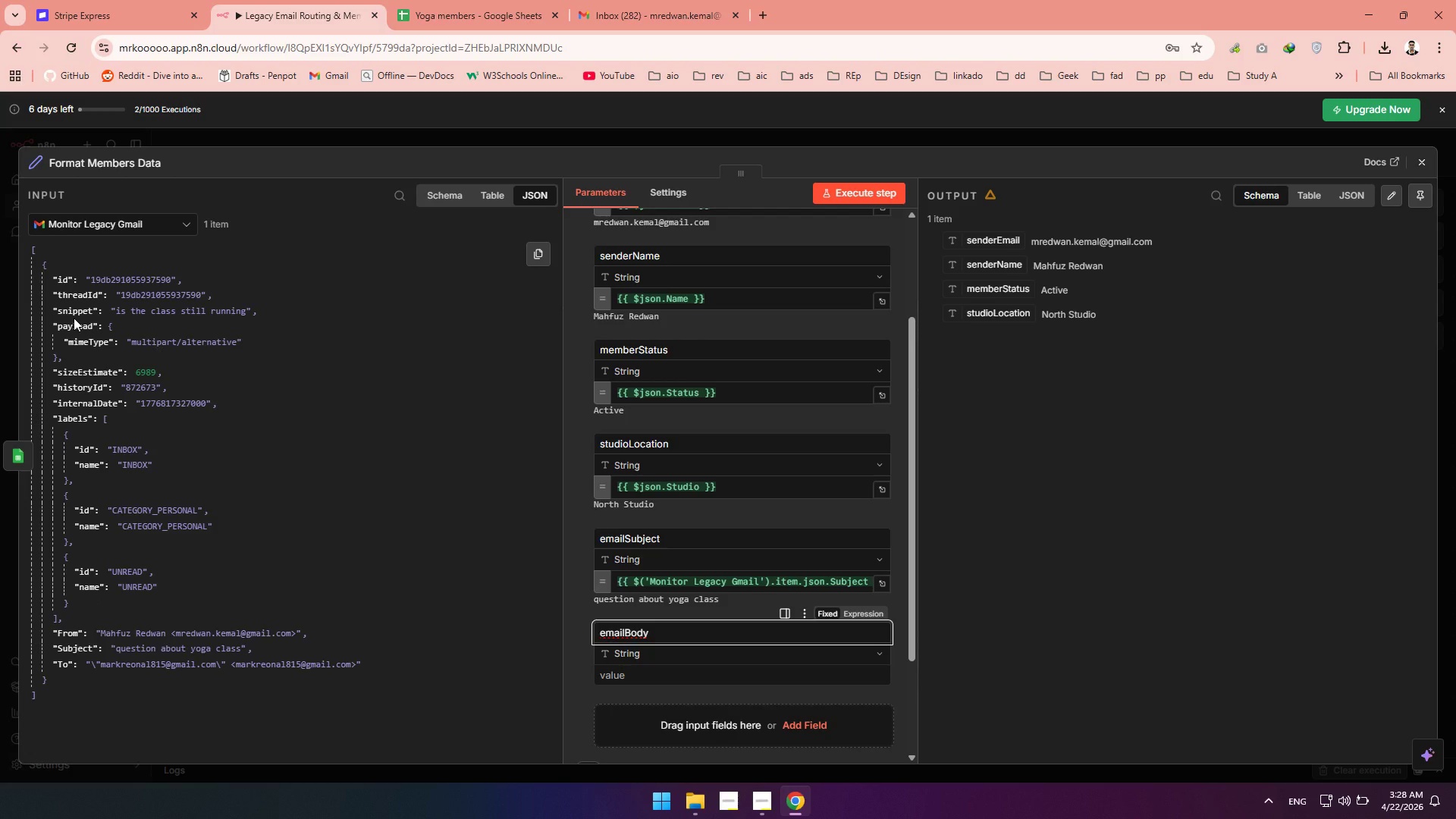 
left_click_drag(start_coordinate=[74, 314], to_coordinate=[650, 672])
 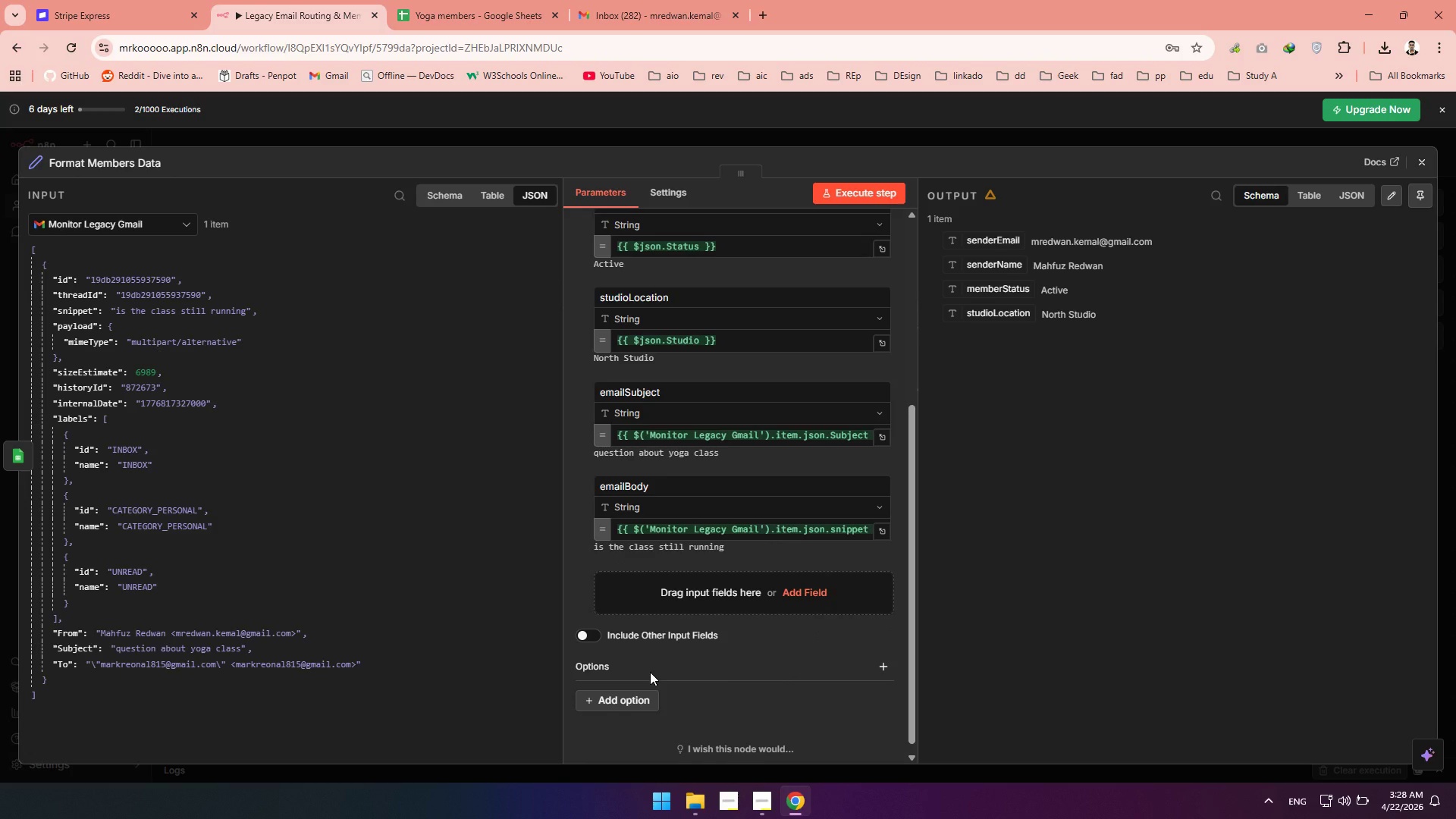 
wait(11.52)
 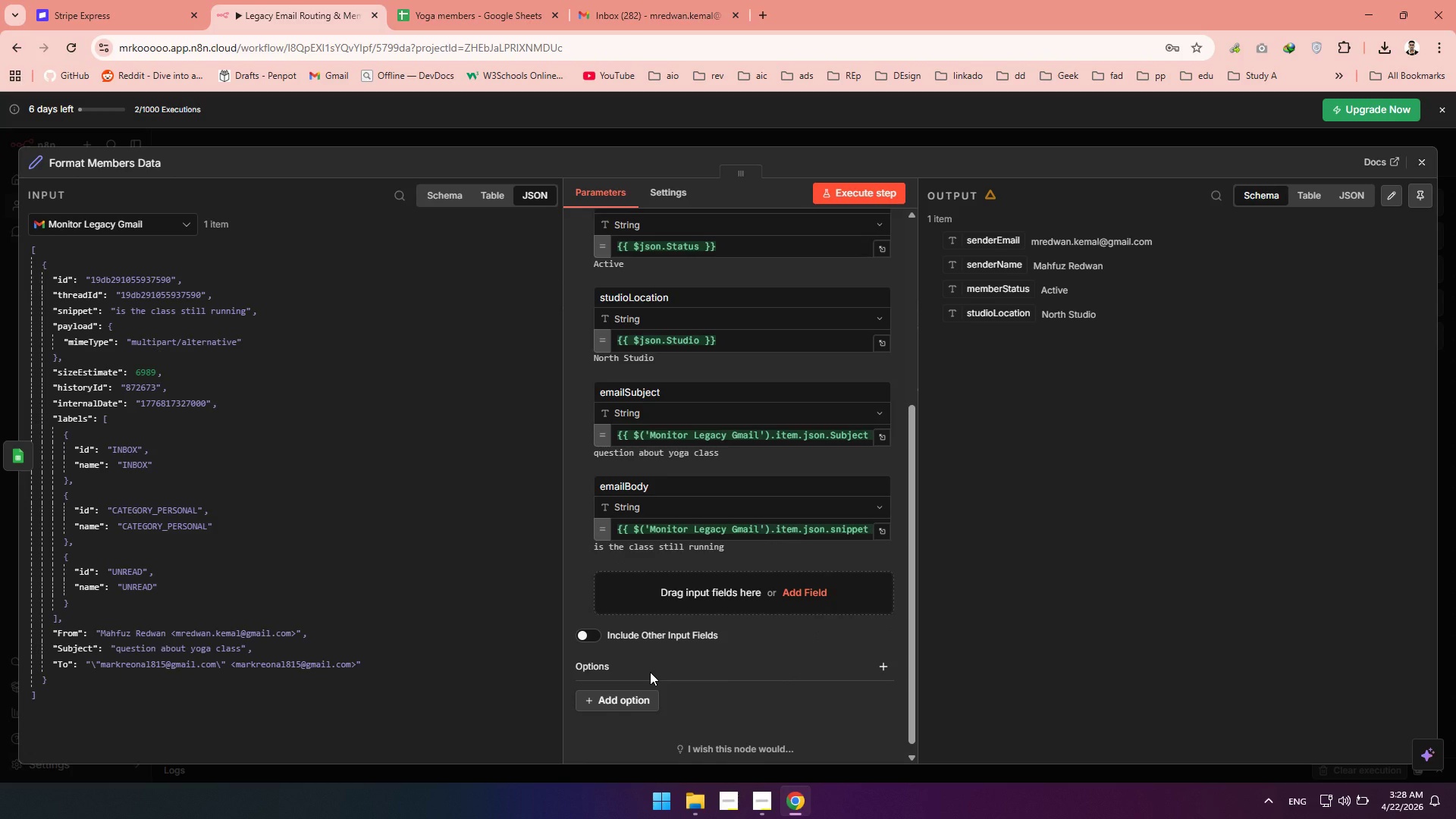 
type(Email)
 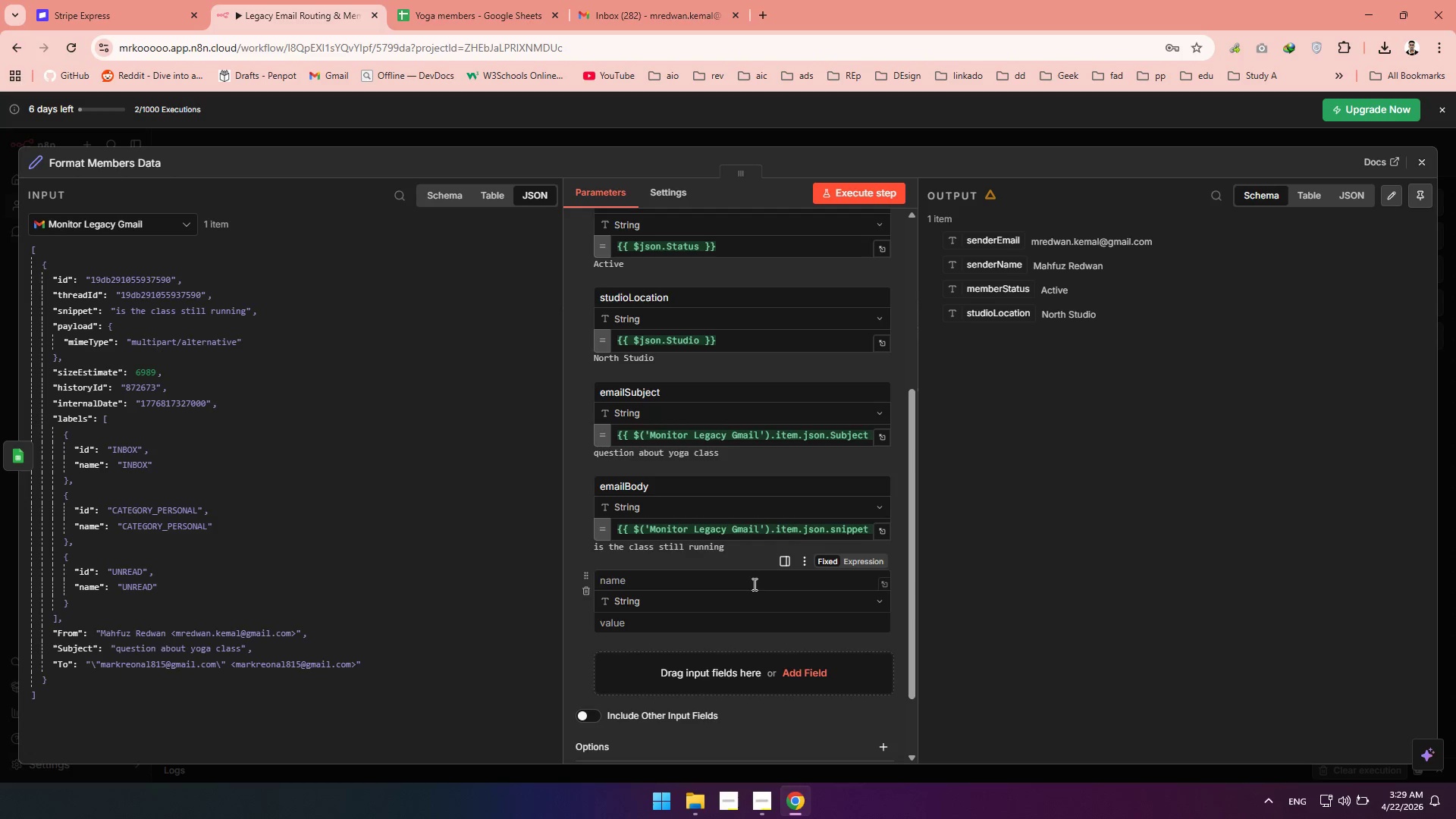 
left_click([753, 584])
 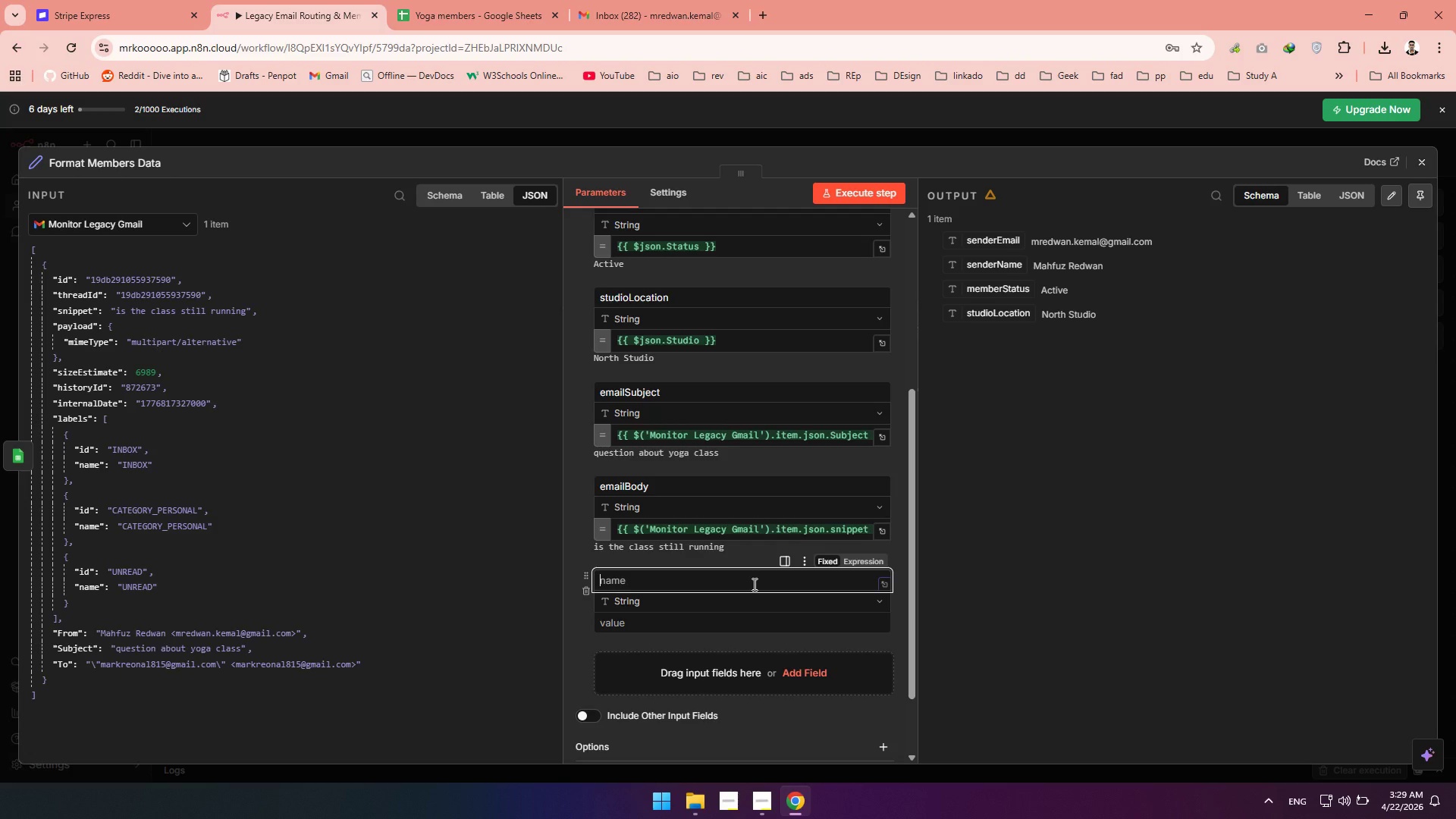 
type(EmailId)
 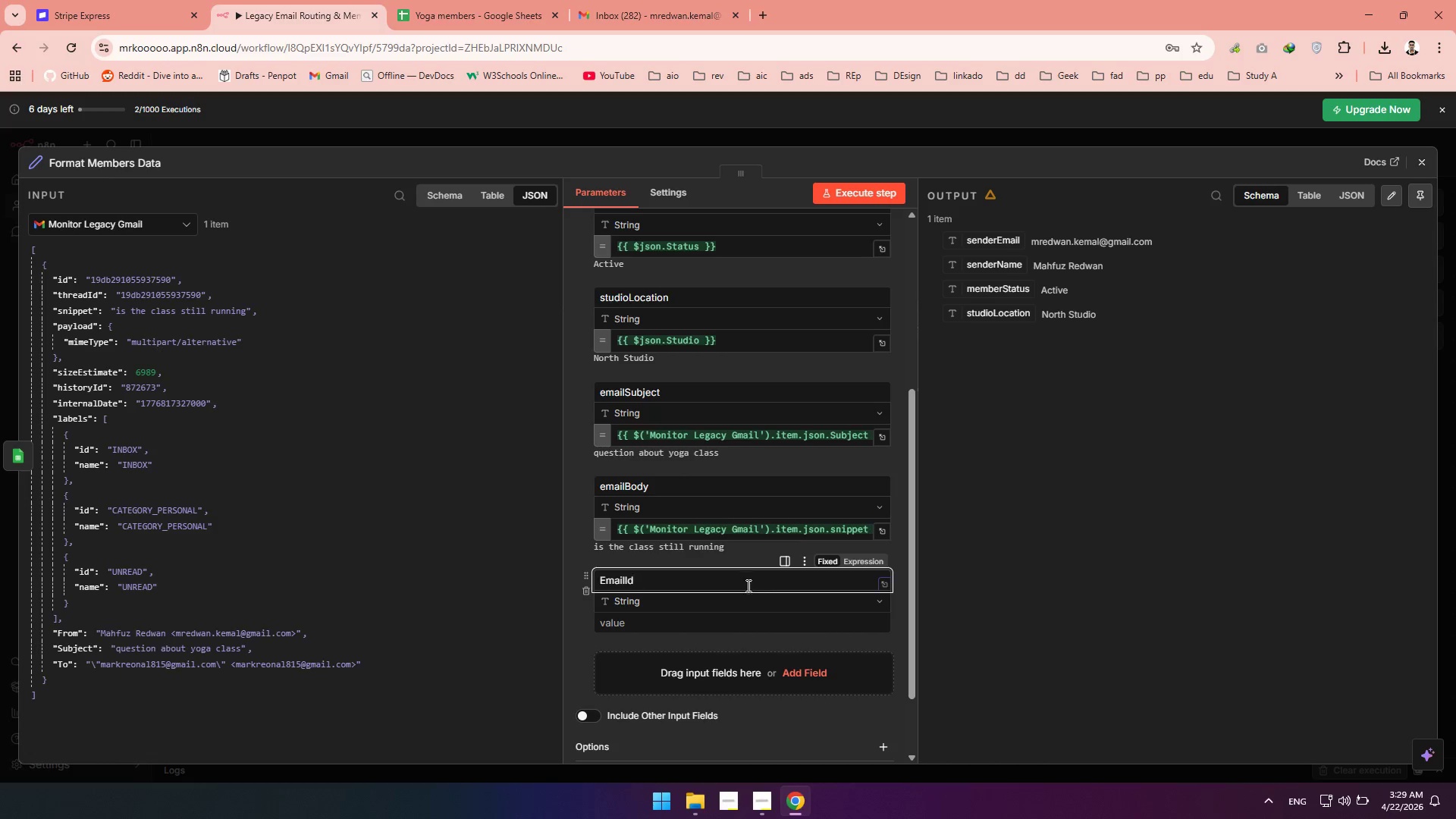 
left_click_drag(start_coordinate=[63, 278], to_coordinate=[627, 629])
 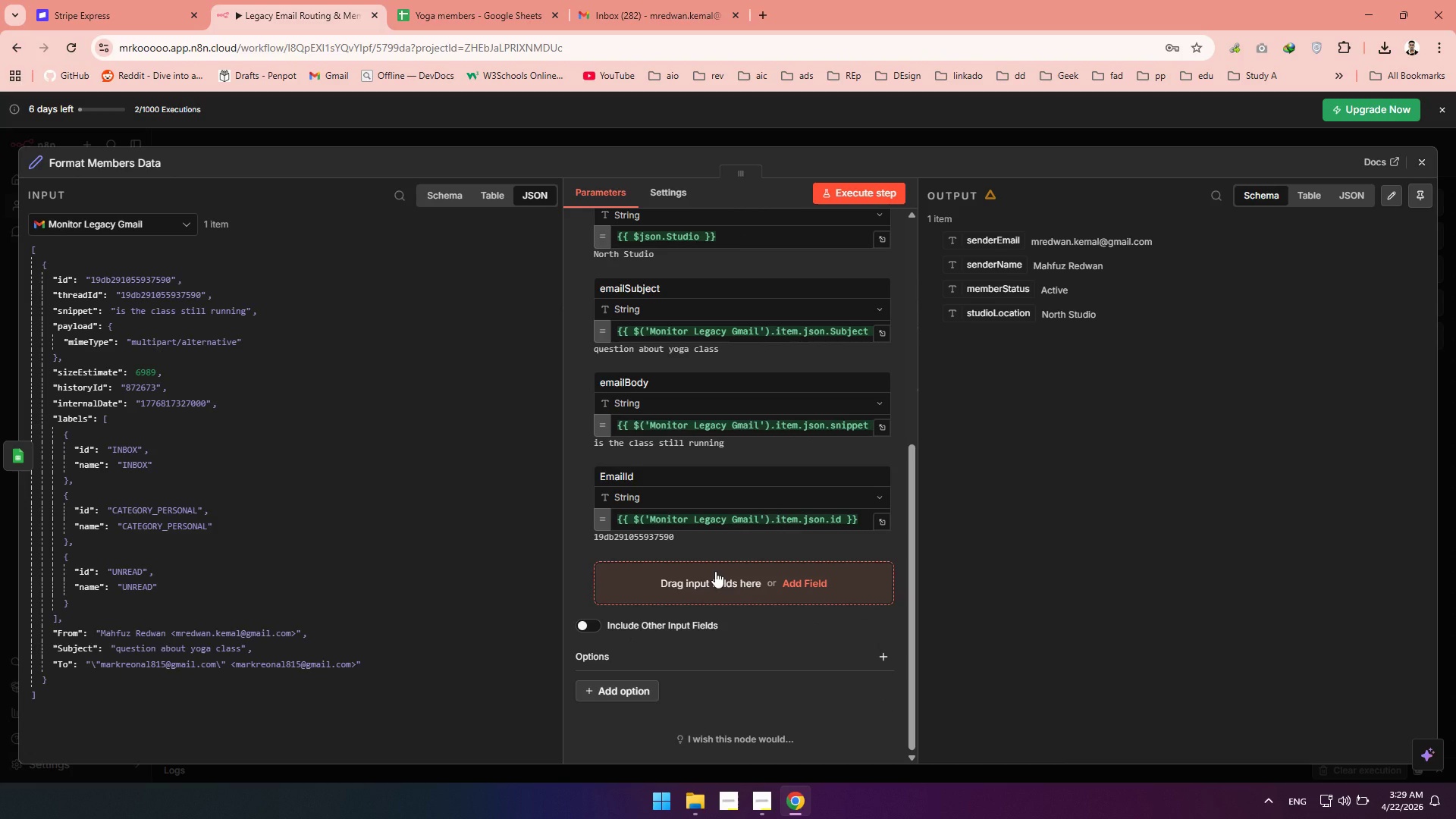 
wait(7.44)
 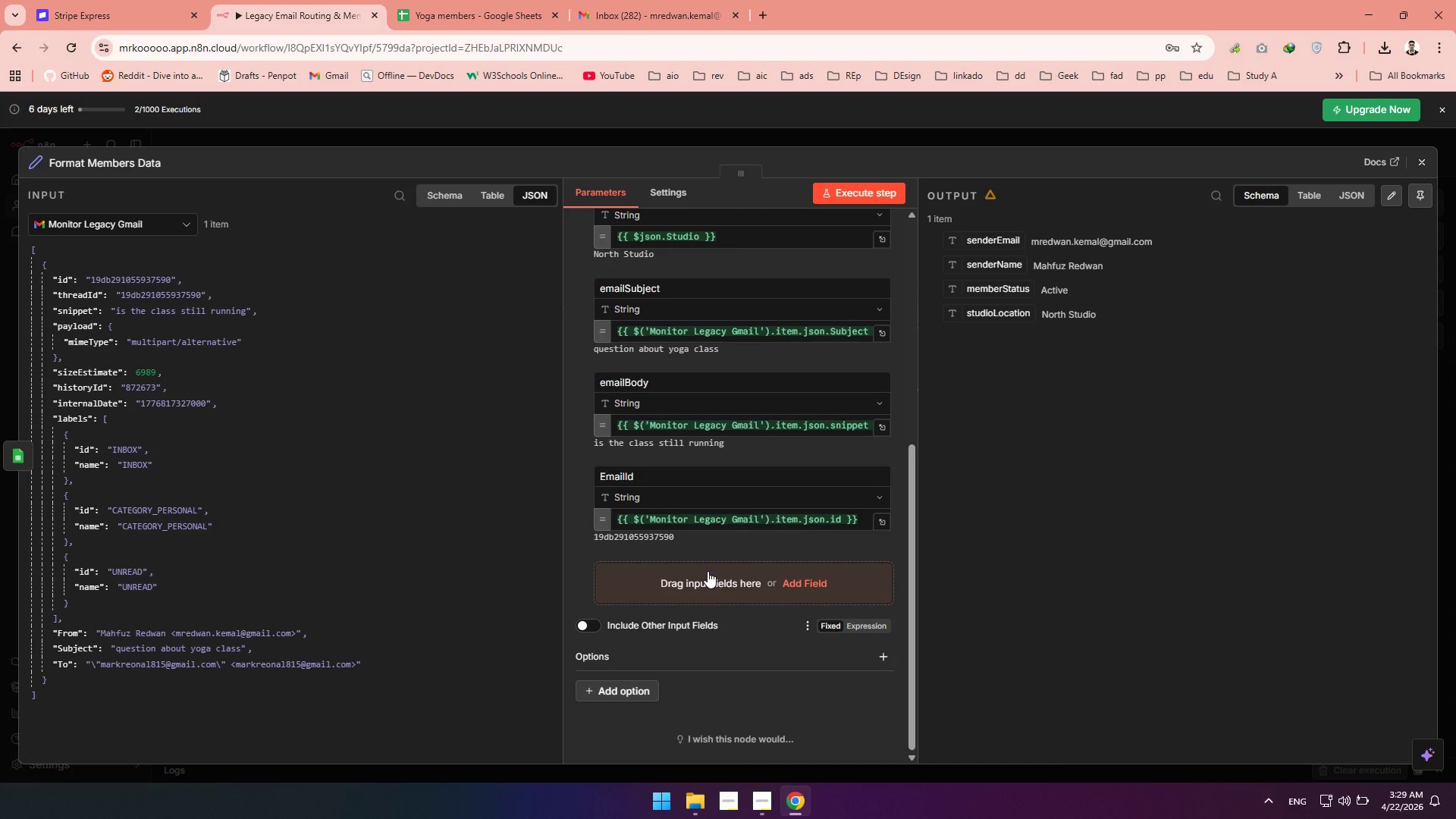 
left_click([735, 577])
 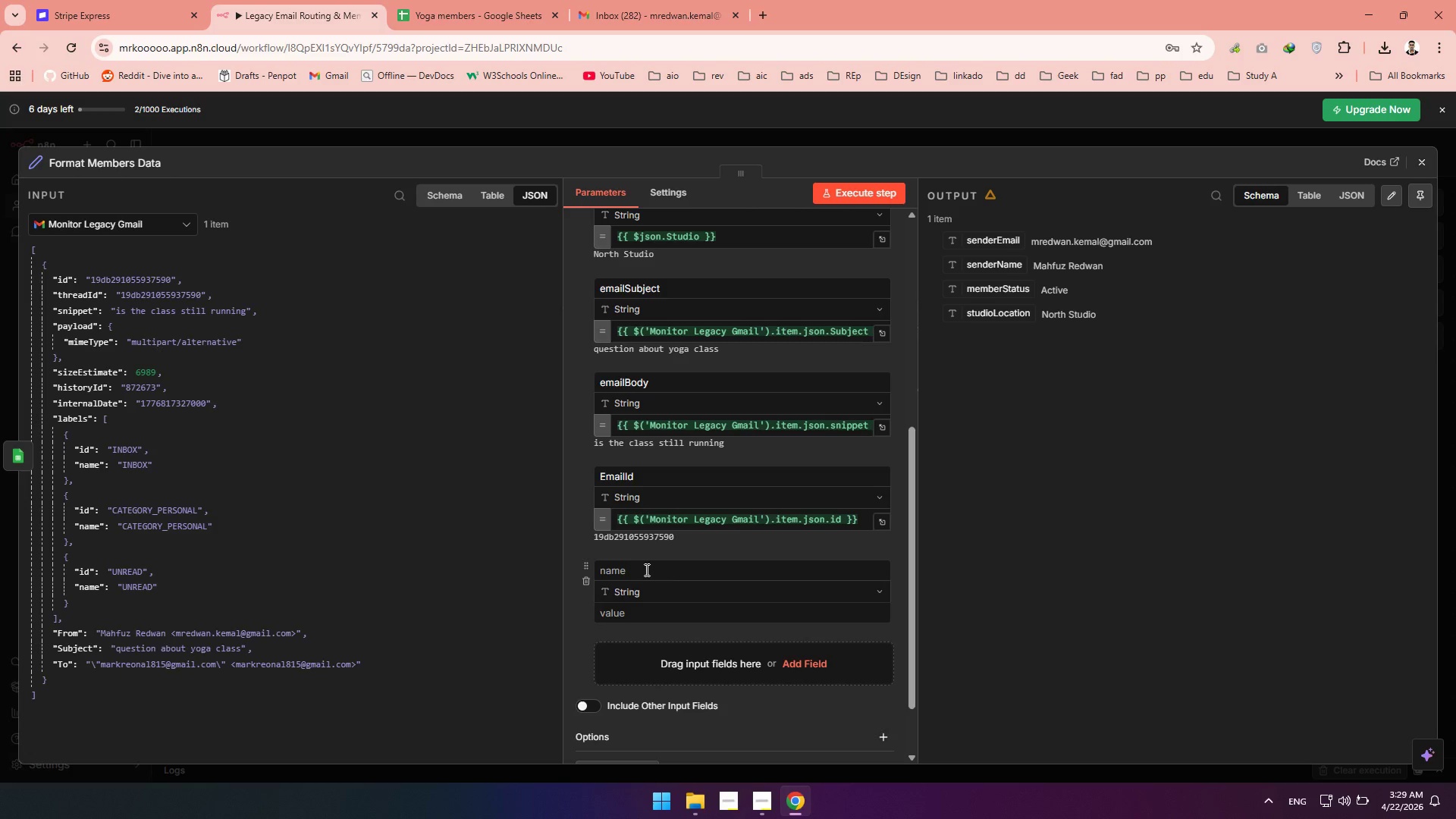 
left_click([656, 562])
 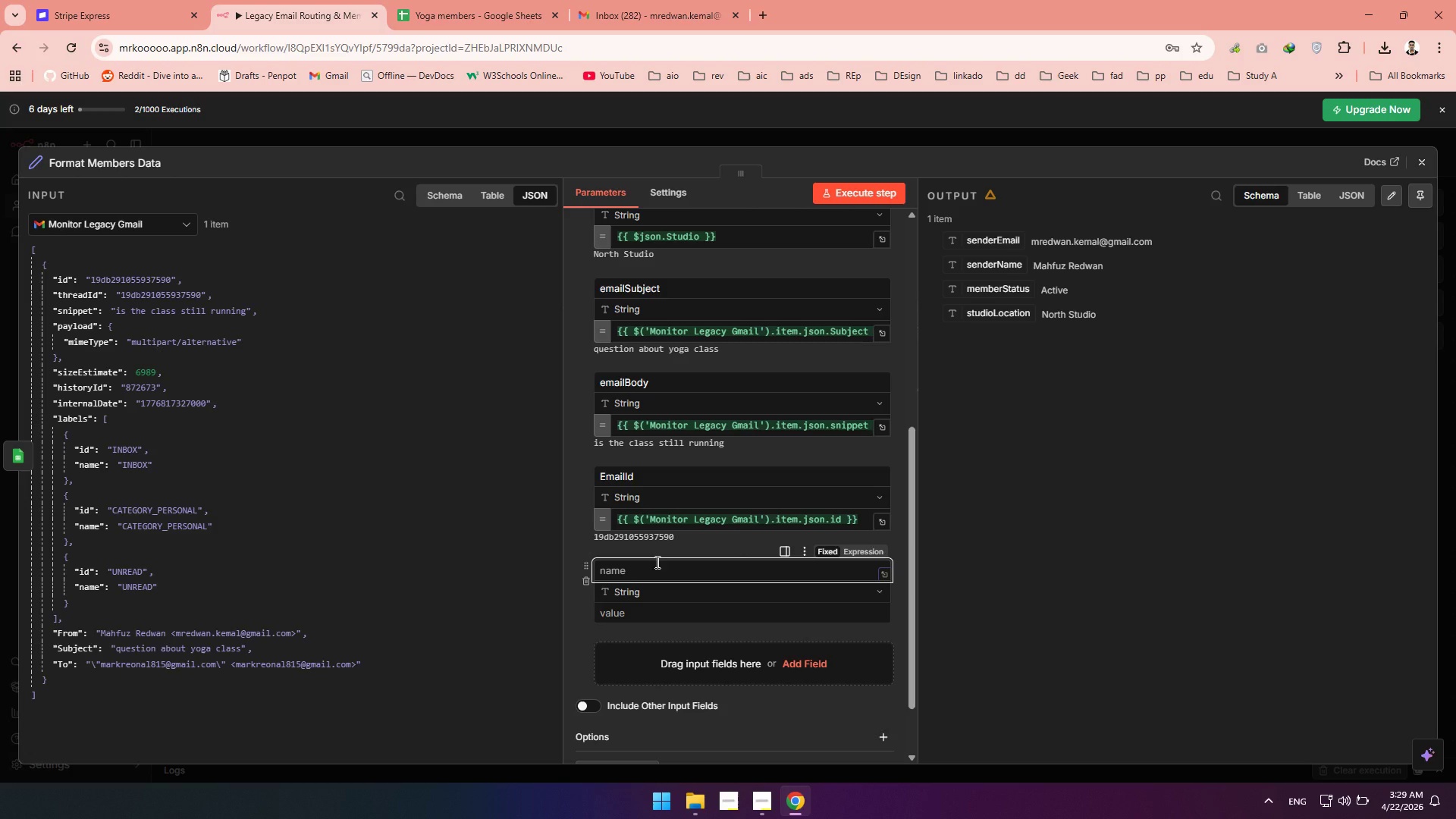 
type(threadId)
 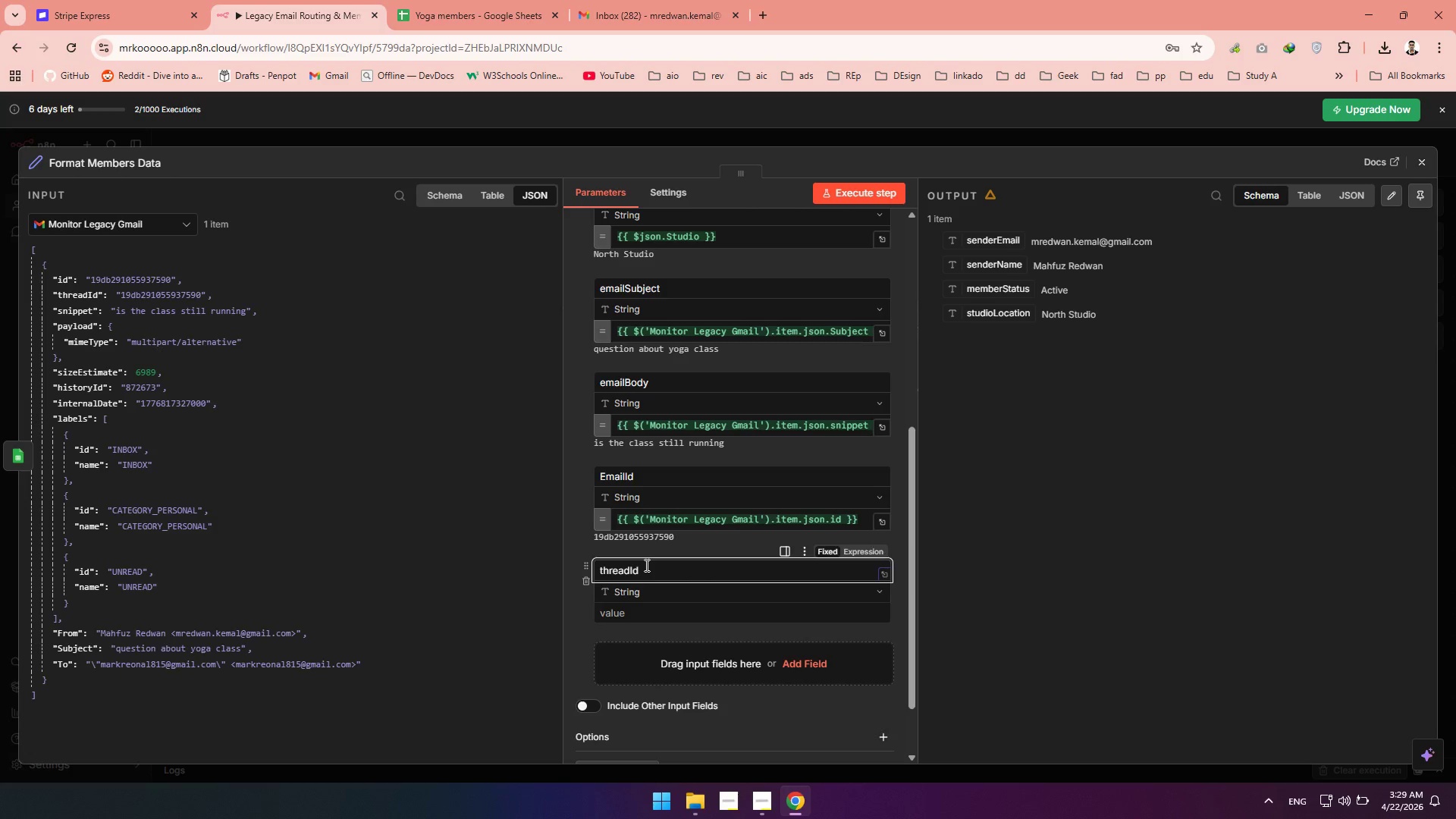 
left_click_drag(start_coordinate=[80, 296], to_coordinate=[654, 604])
 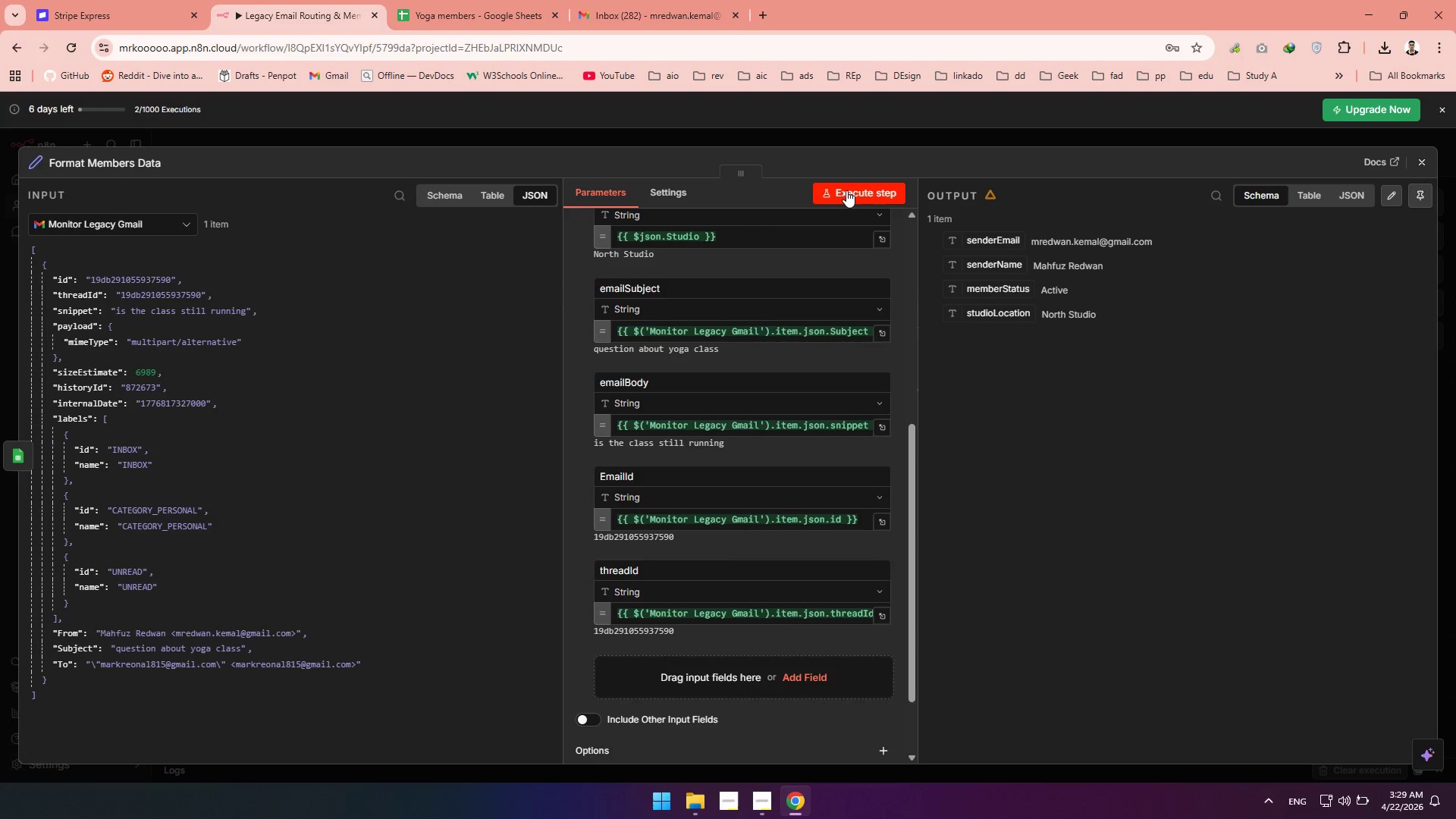 
left_click([846, 190])
 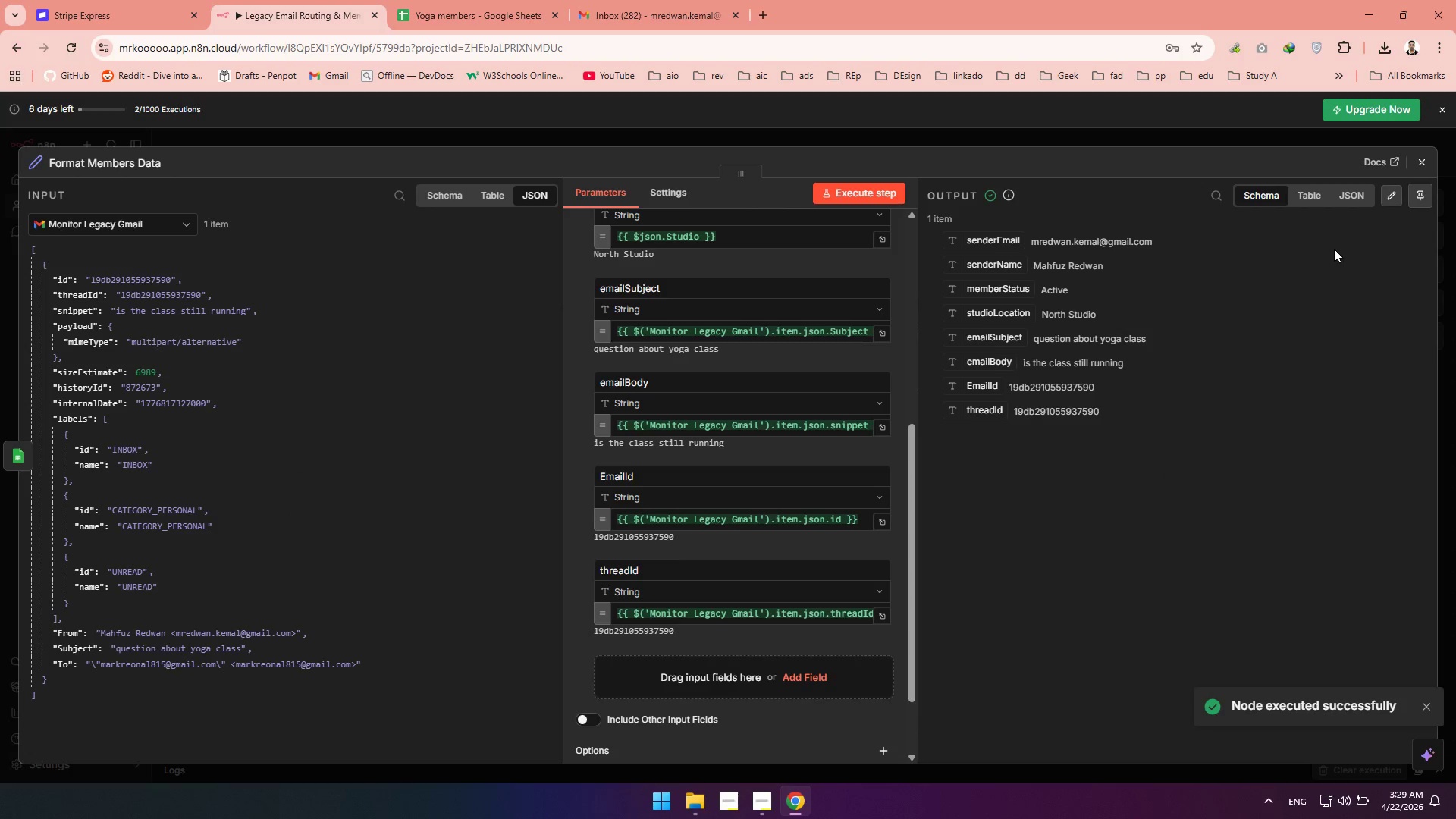 
left_click([1421, 158])
 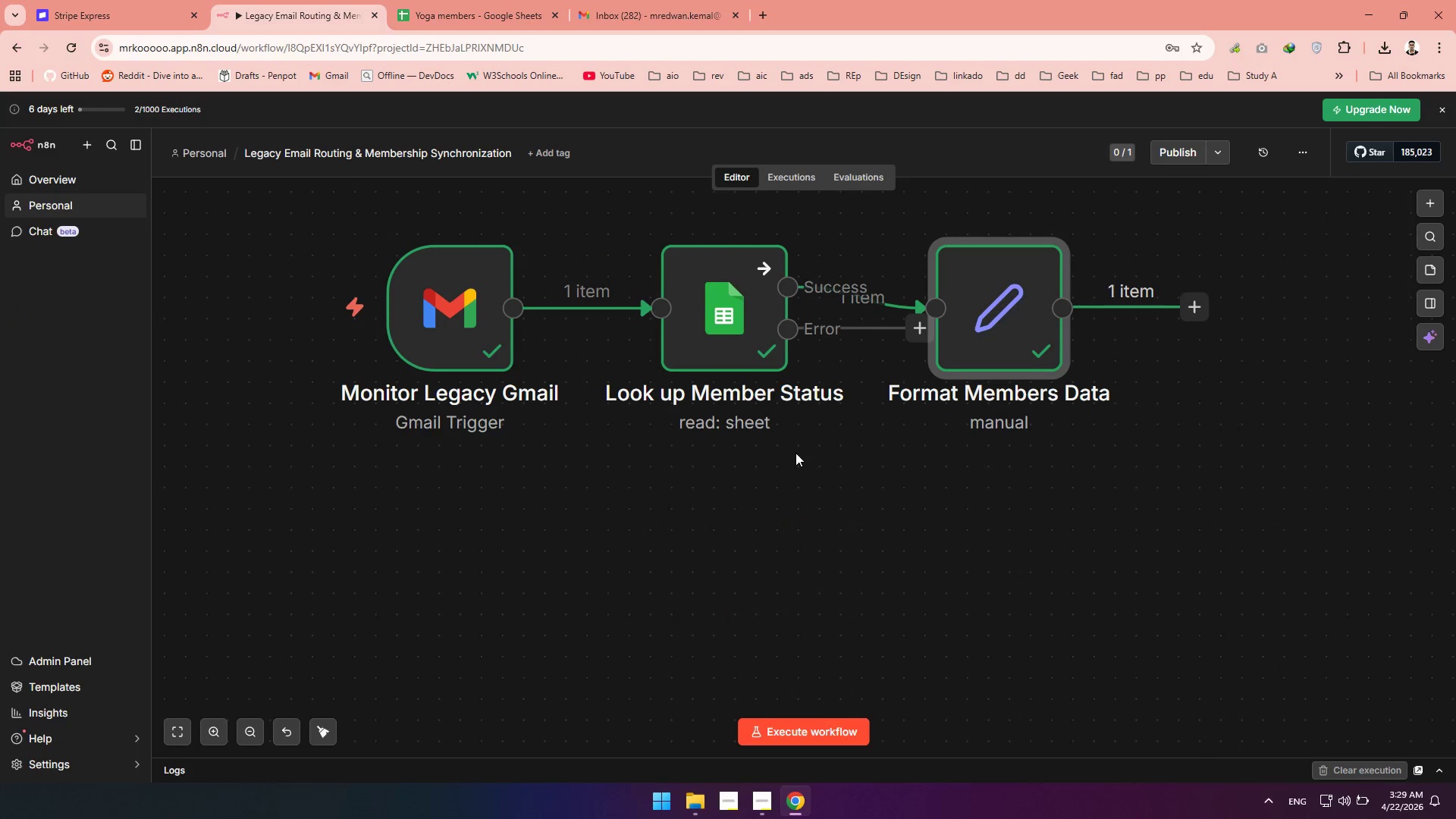 
wait(7.38)
 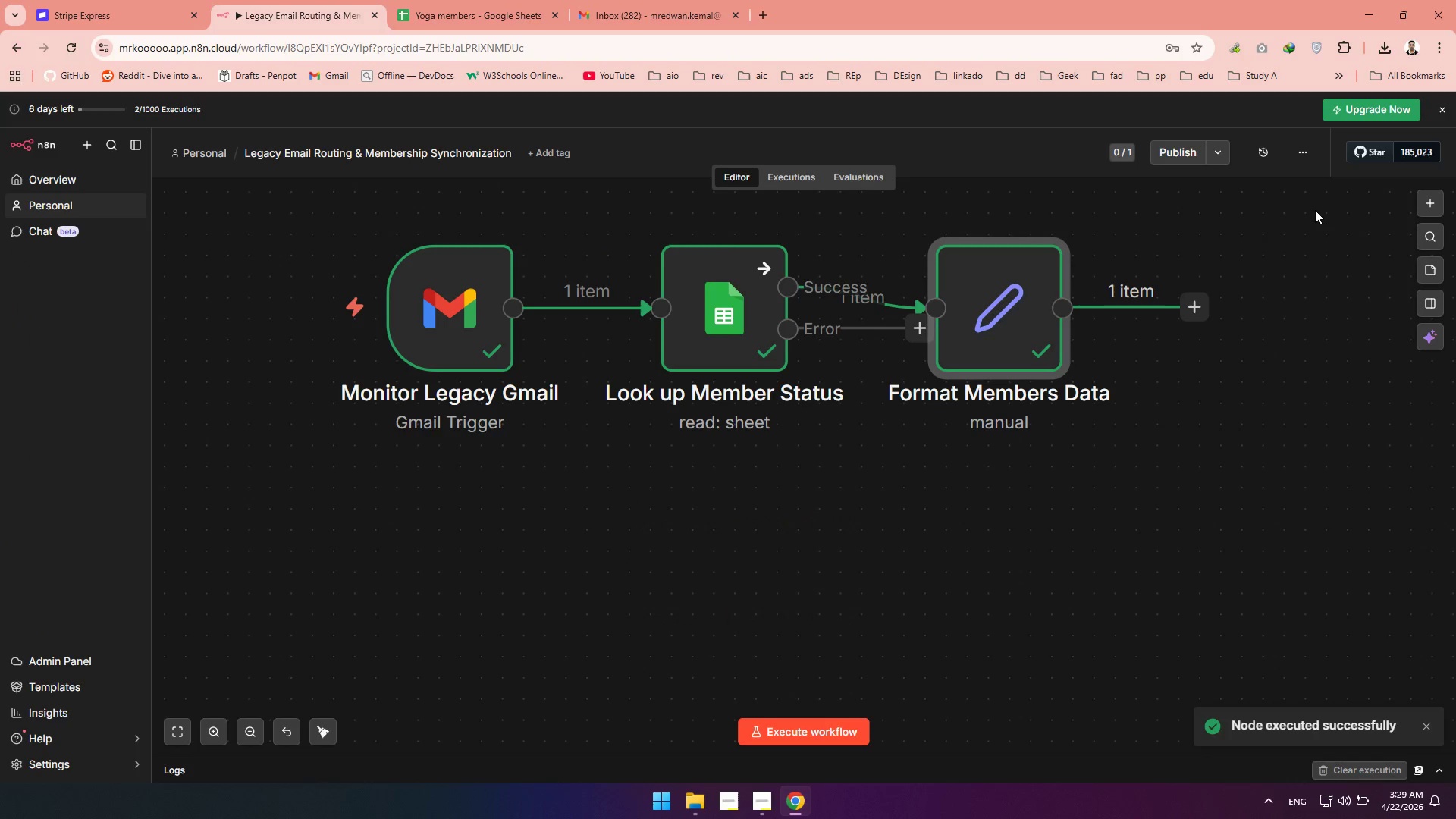 
left_click([321, 736])
 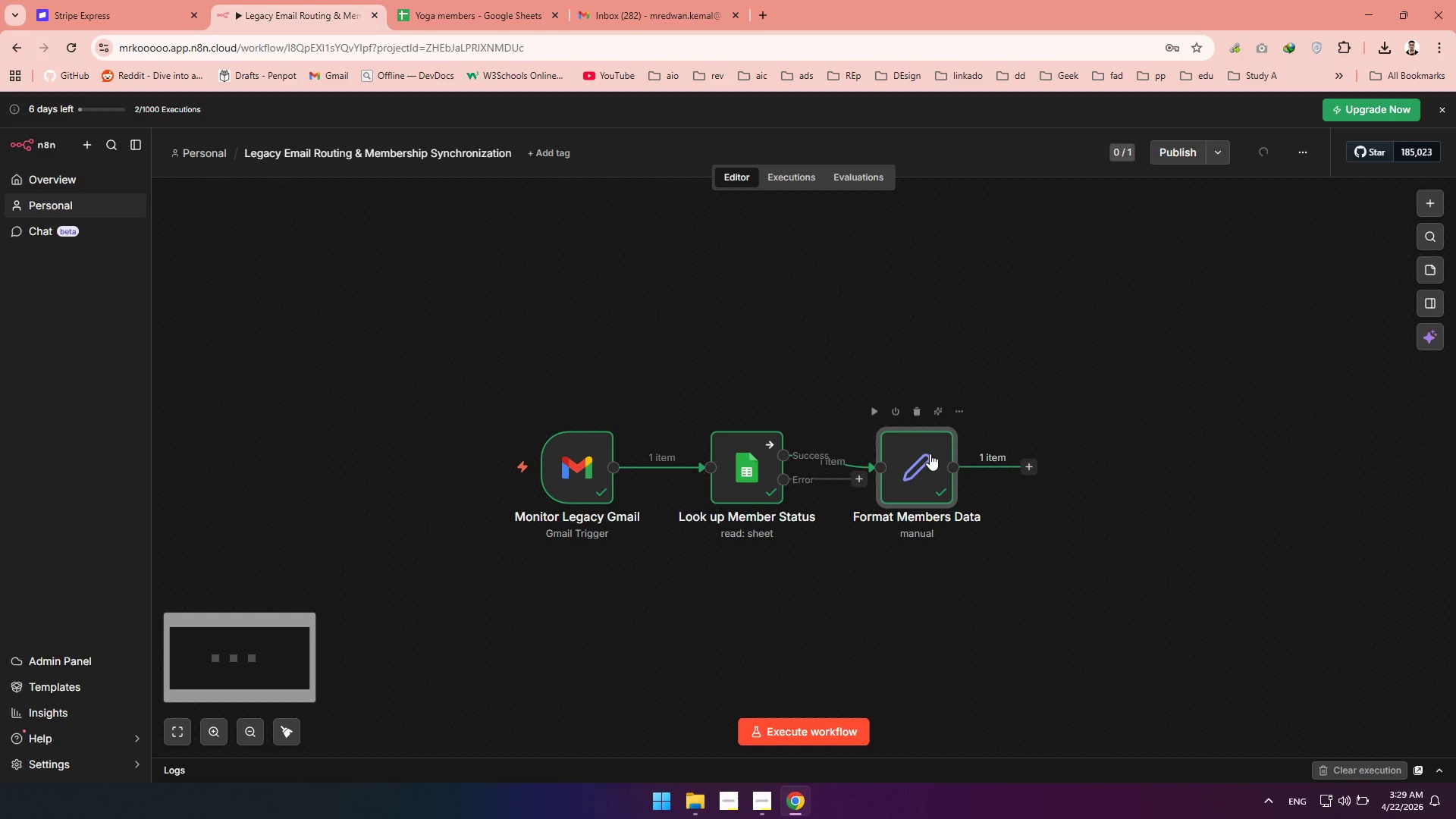 
left_click_drag(start_coordinate=[933, 449], to_coordinate=[950, 434])
 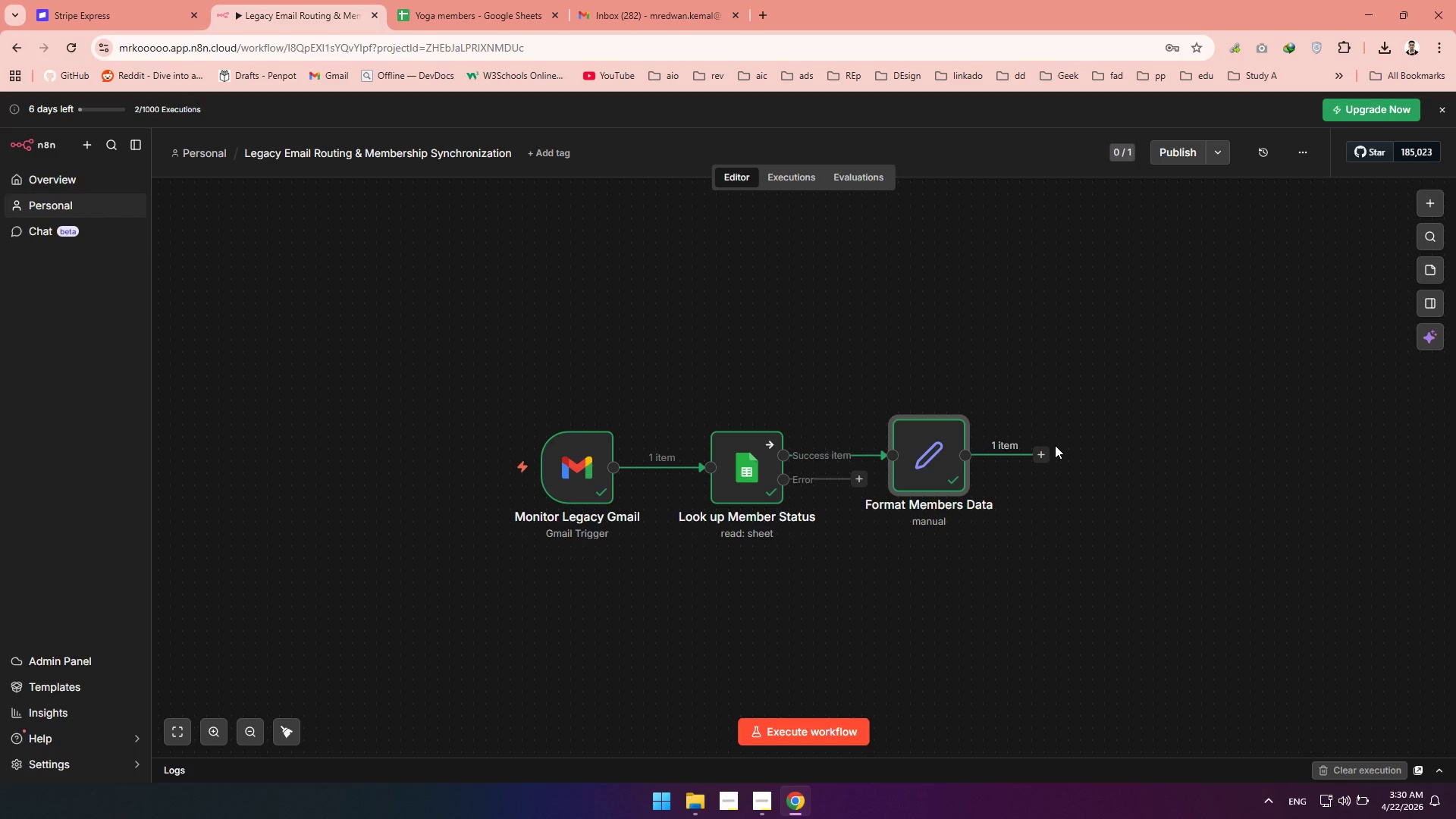 
wait(20.78)
 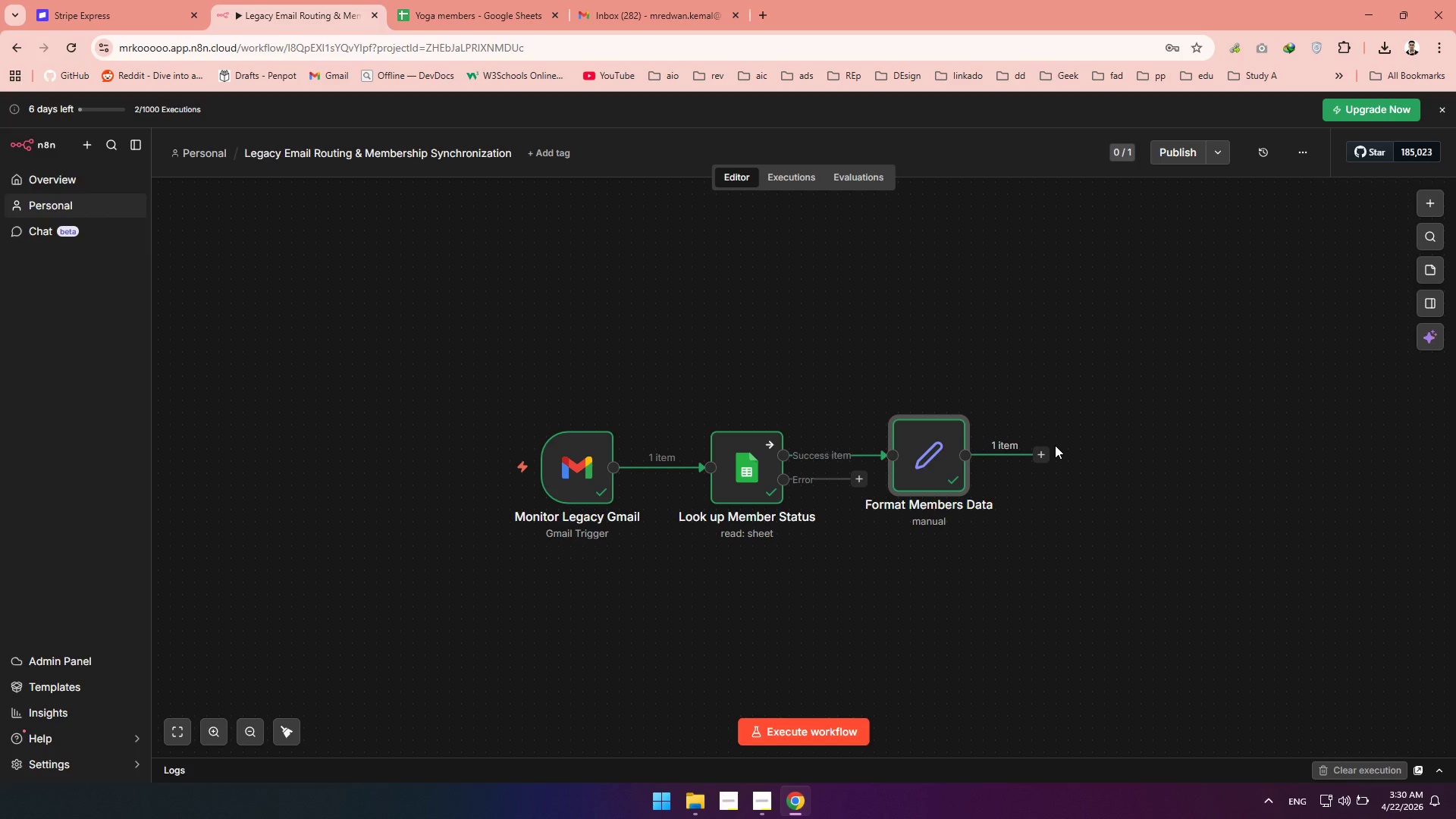 
left_click([1046, 456])
 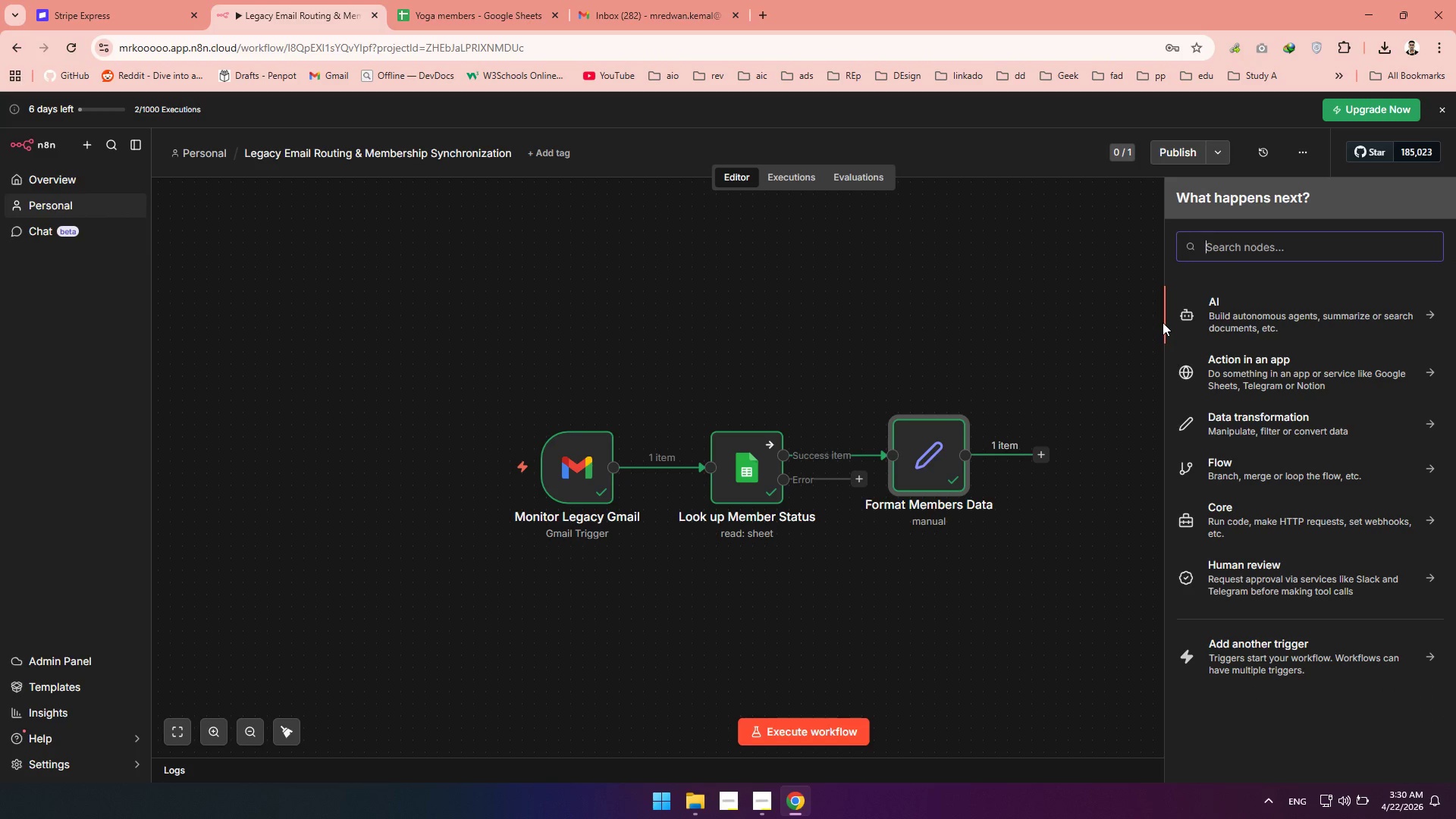 
type(sw)
 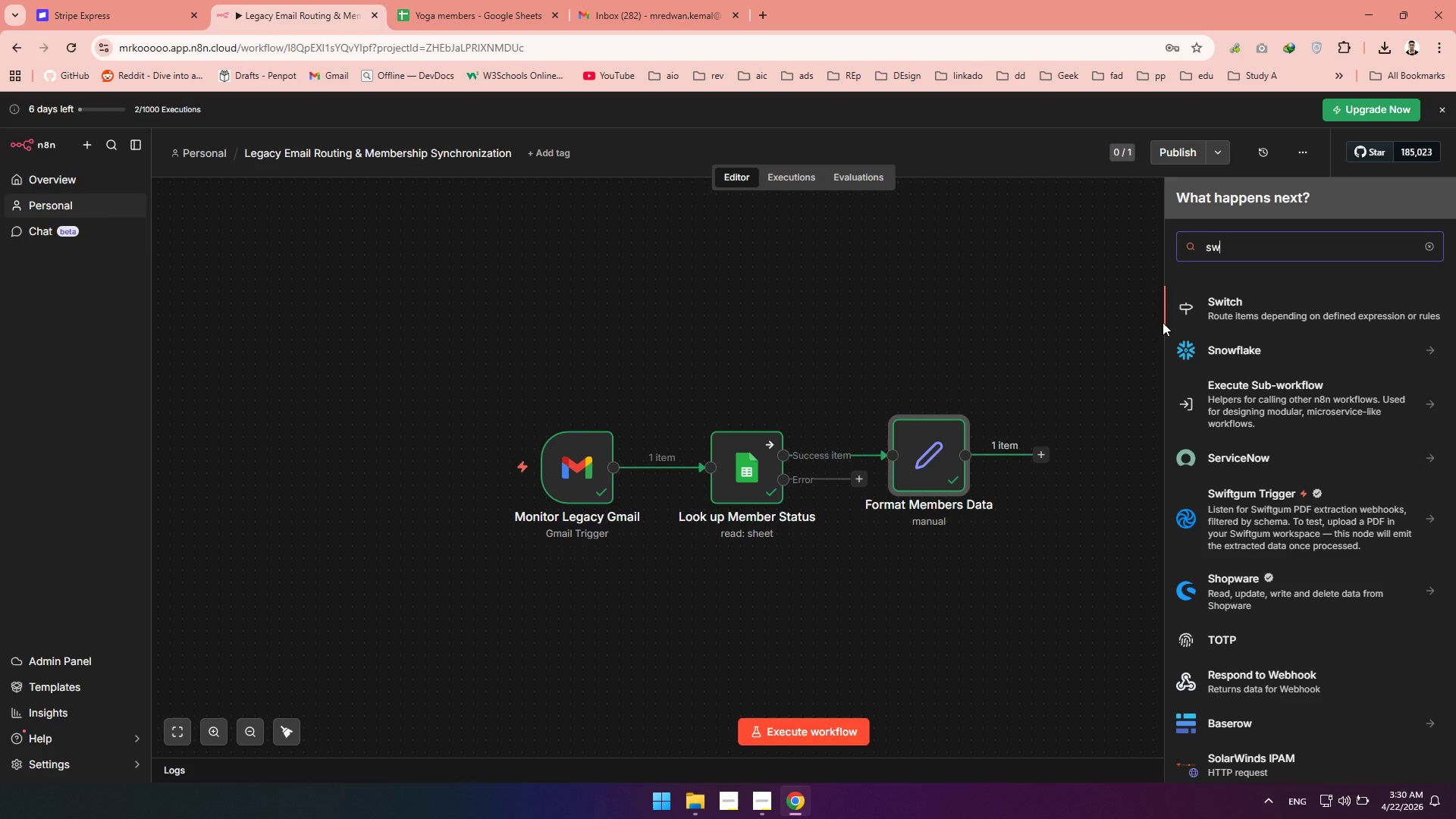 
left_click([1238, 290])
 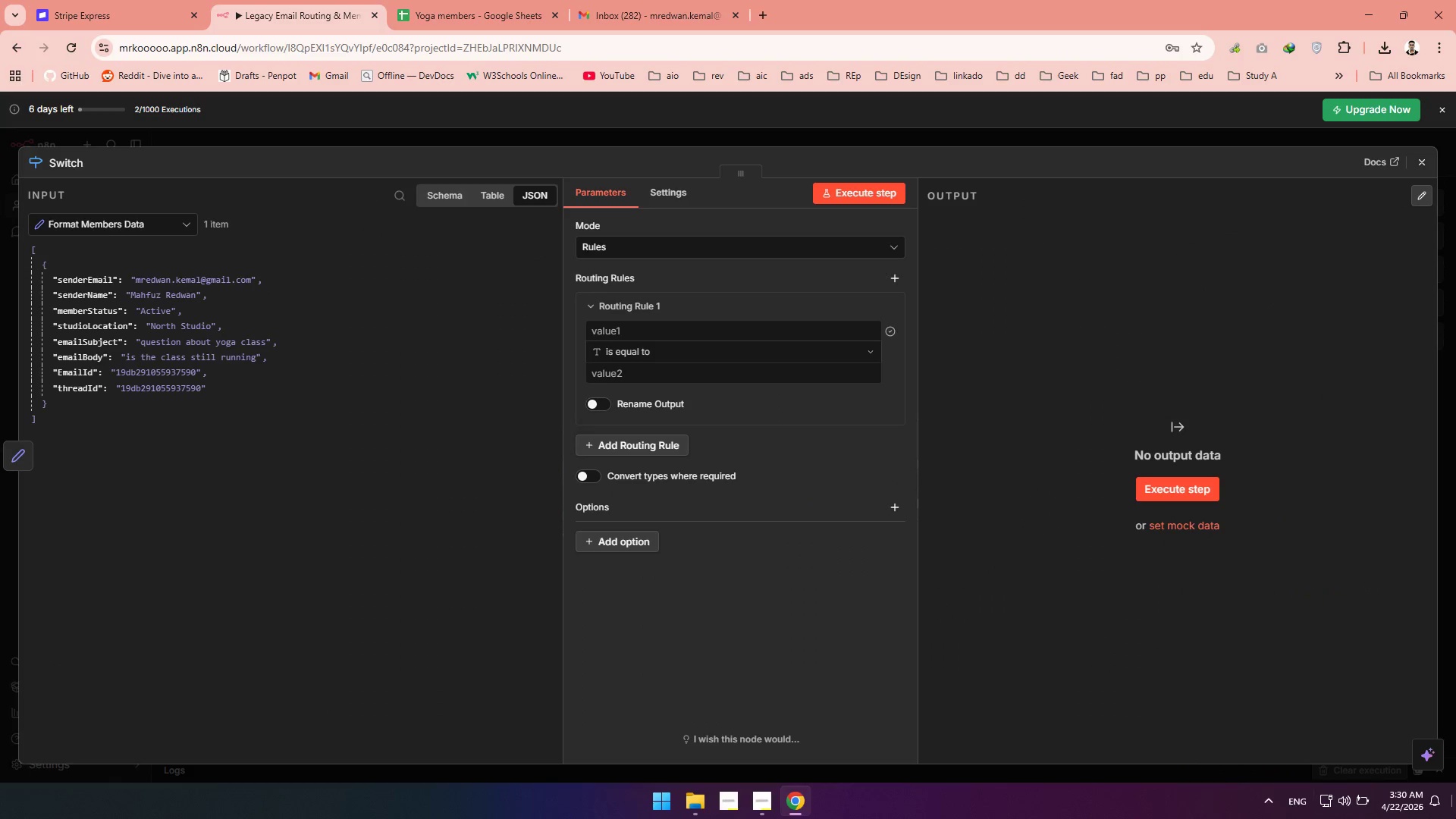 
wait(7.23)
 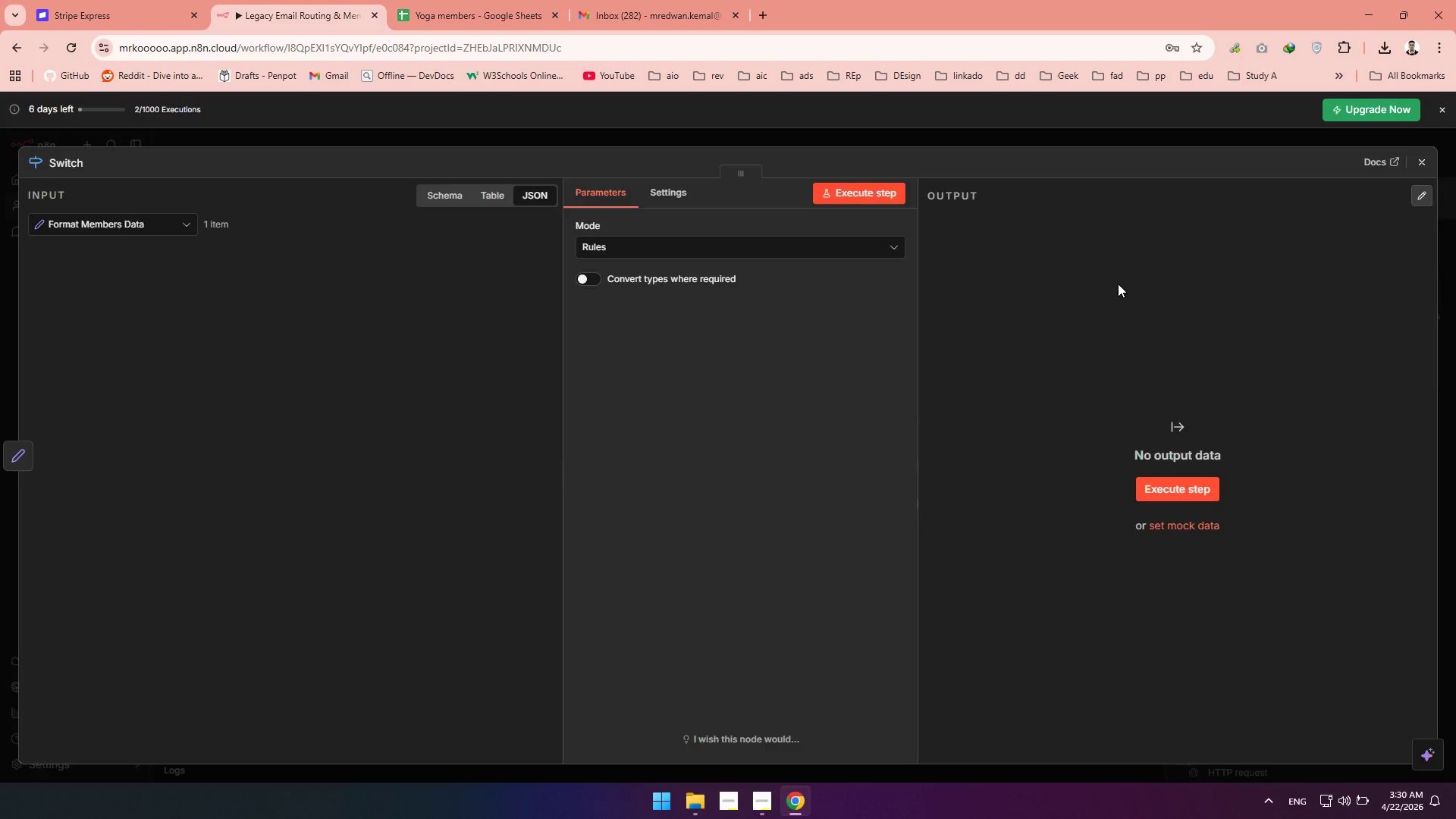 
left_click([1323, 809])
 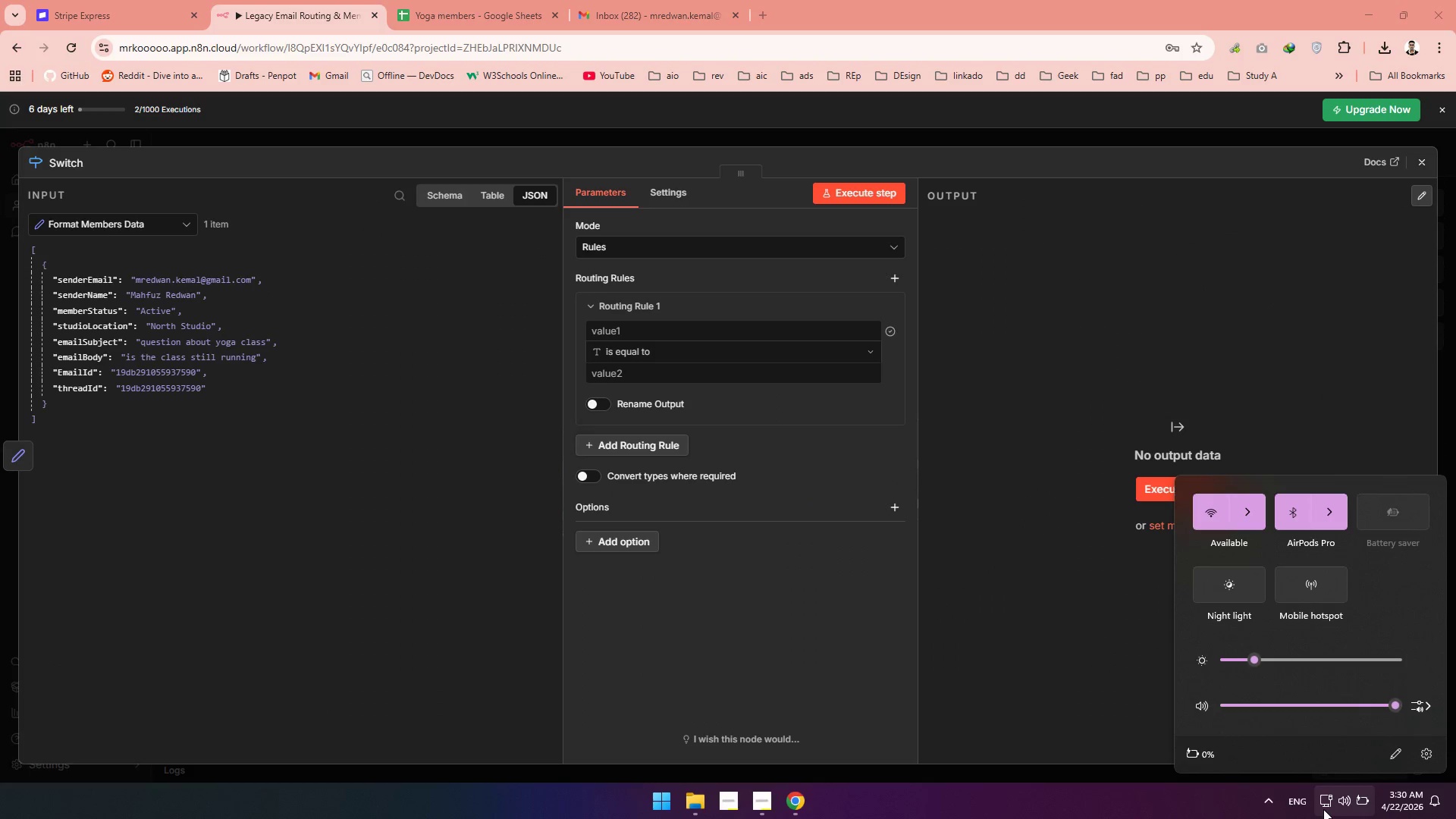 
left_click([1323, 809])
 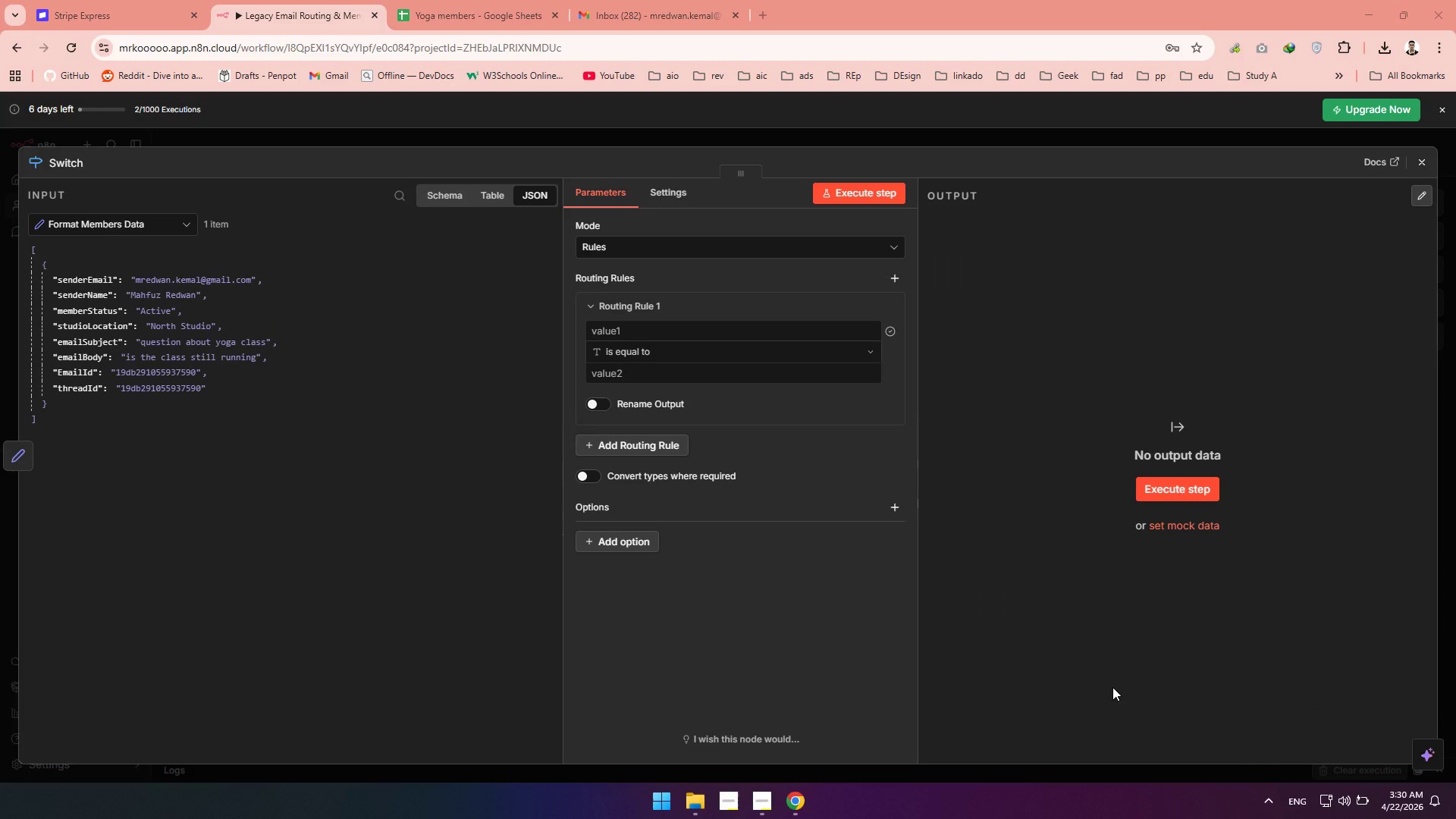 
key(PlayPause)
 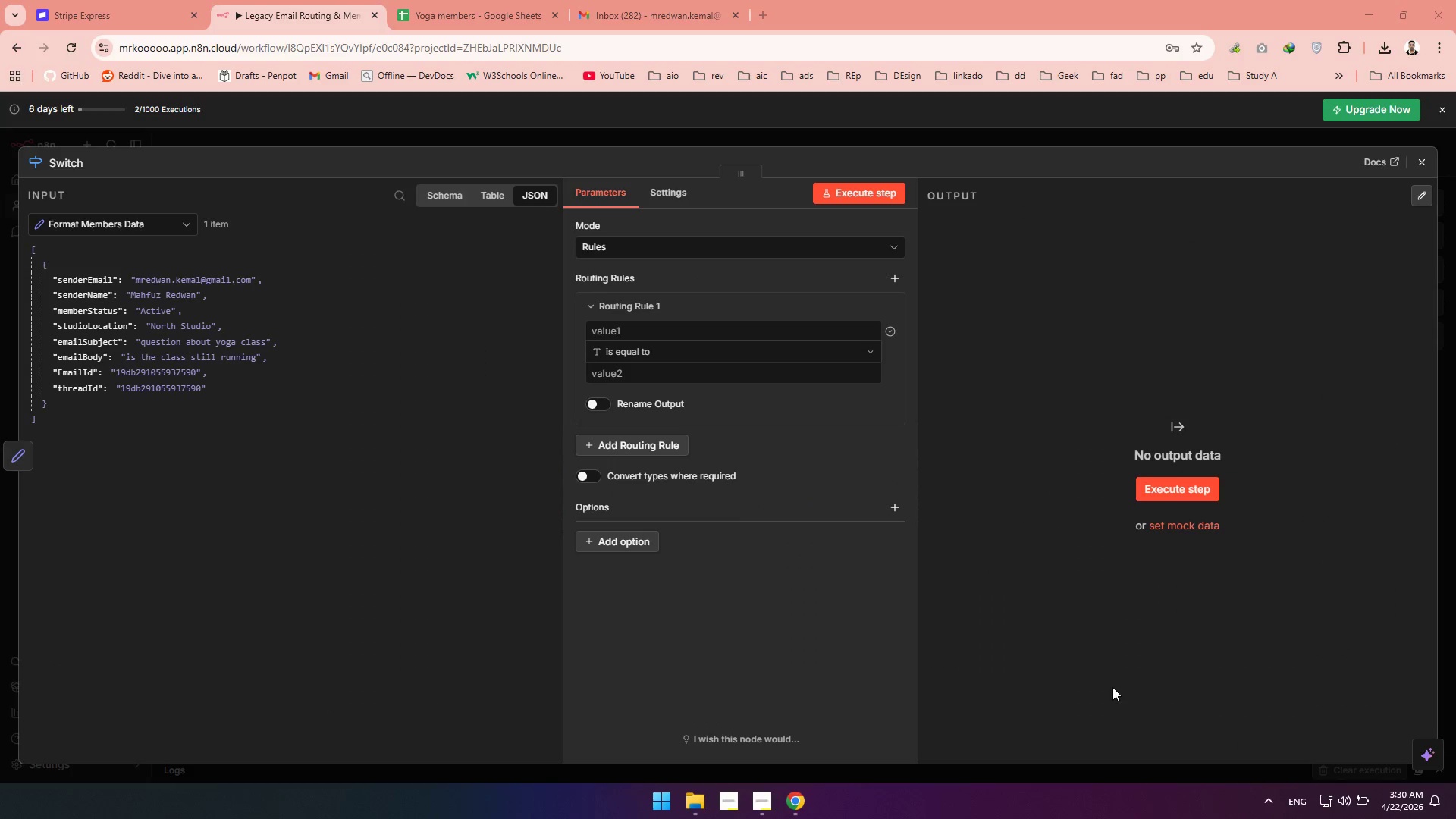 
key(Alt+AltLeft)
 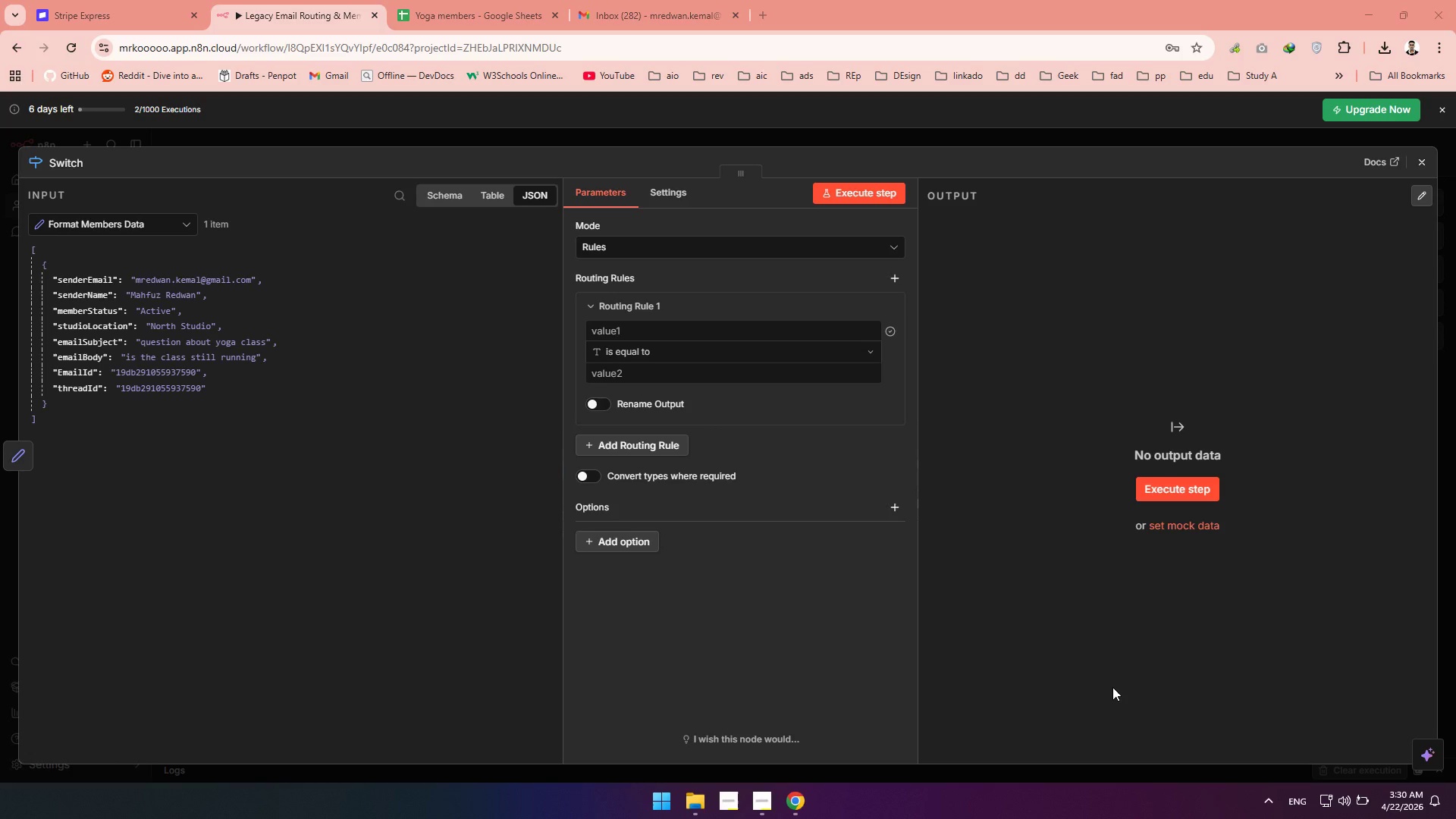 
type( spo)
 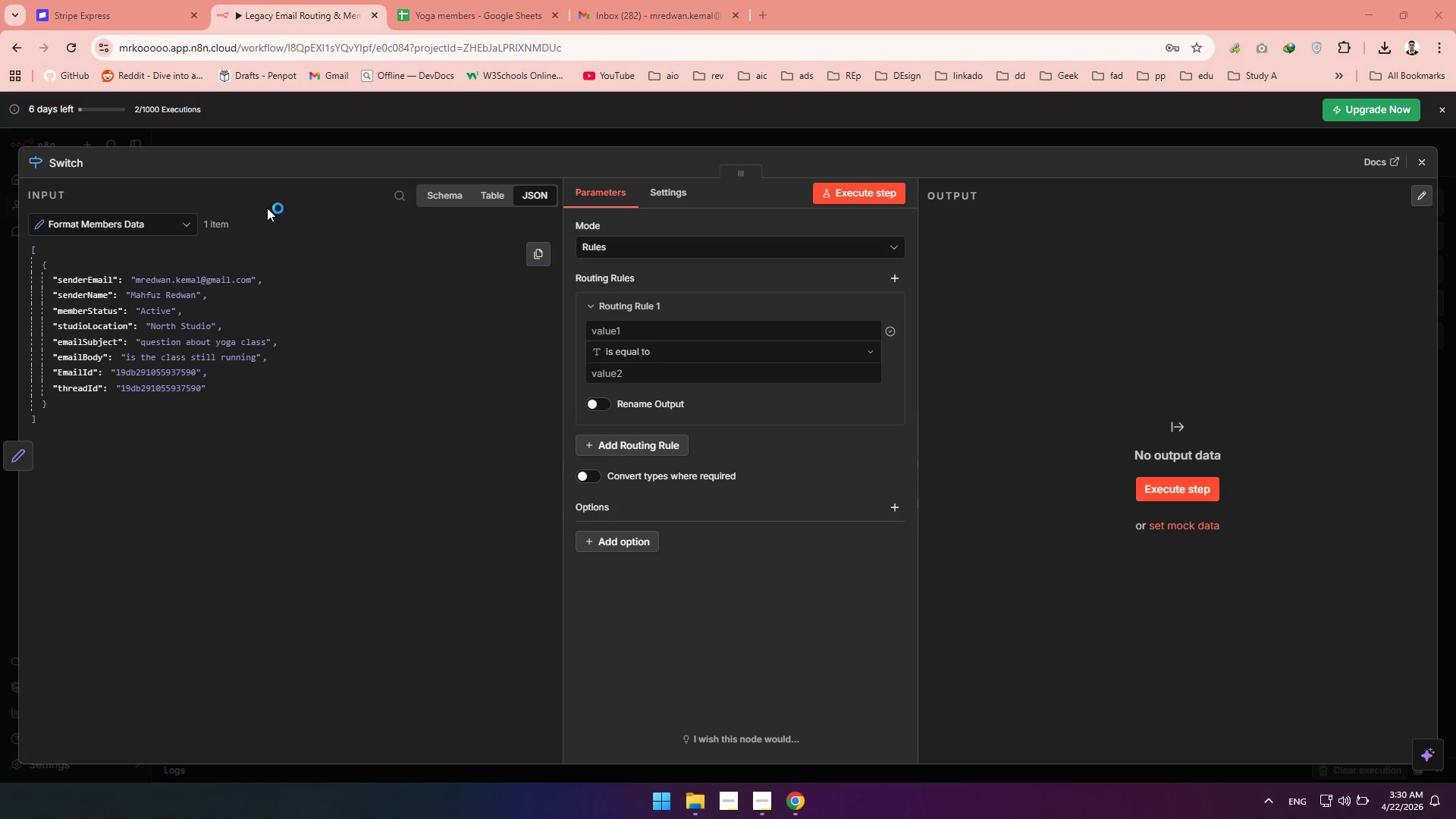 
left_click([77, 160])
 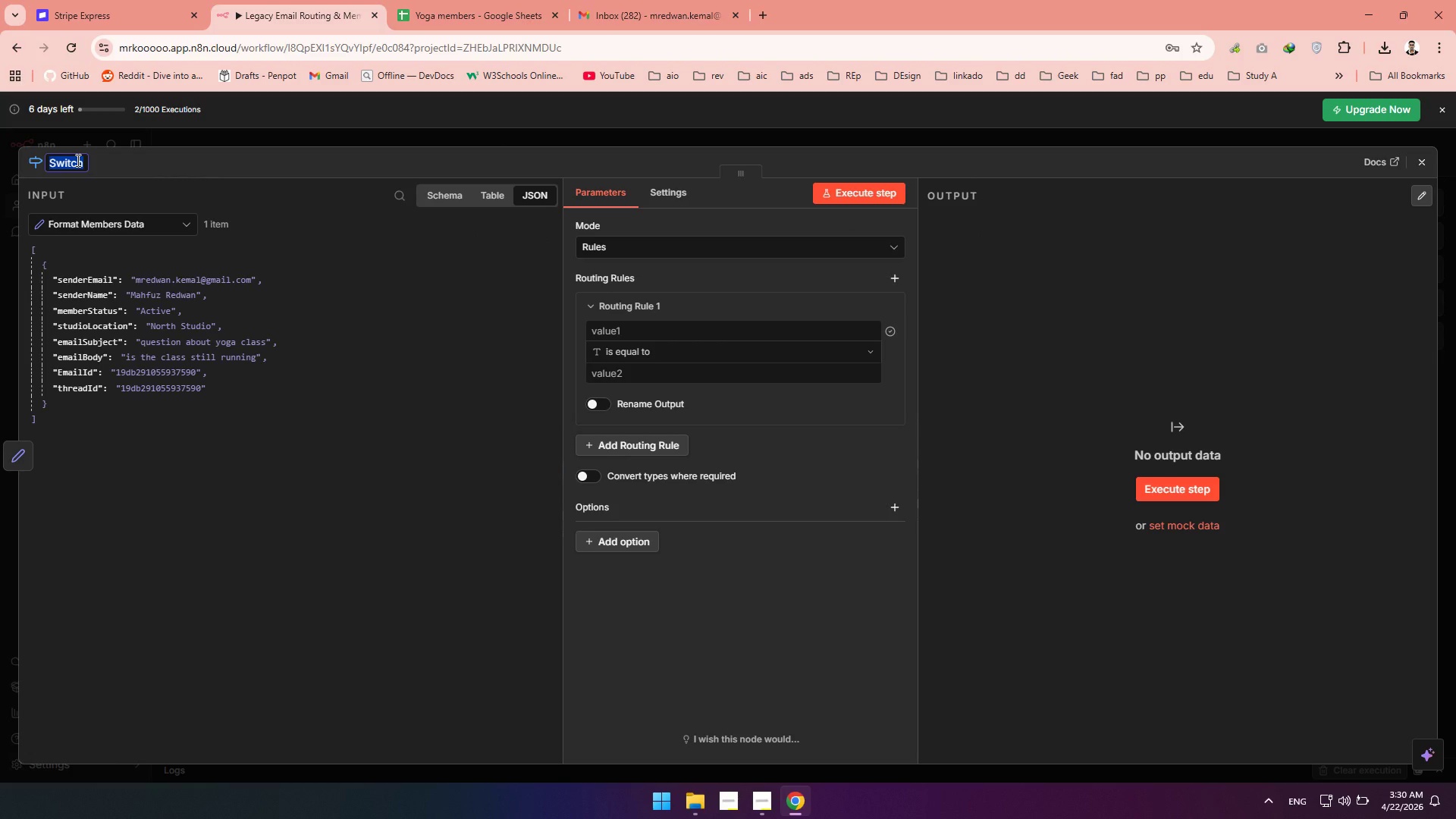 
type(Route By )
 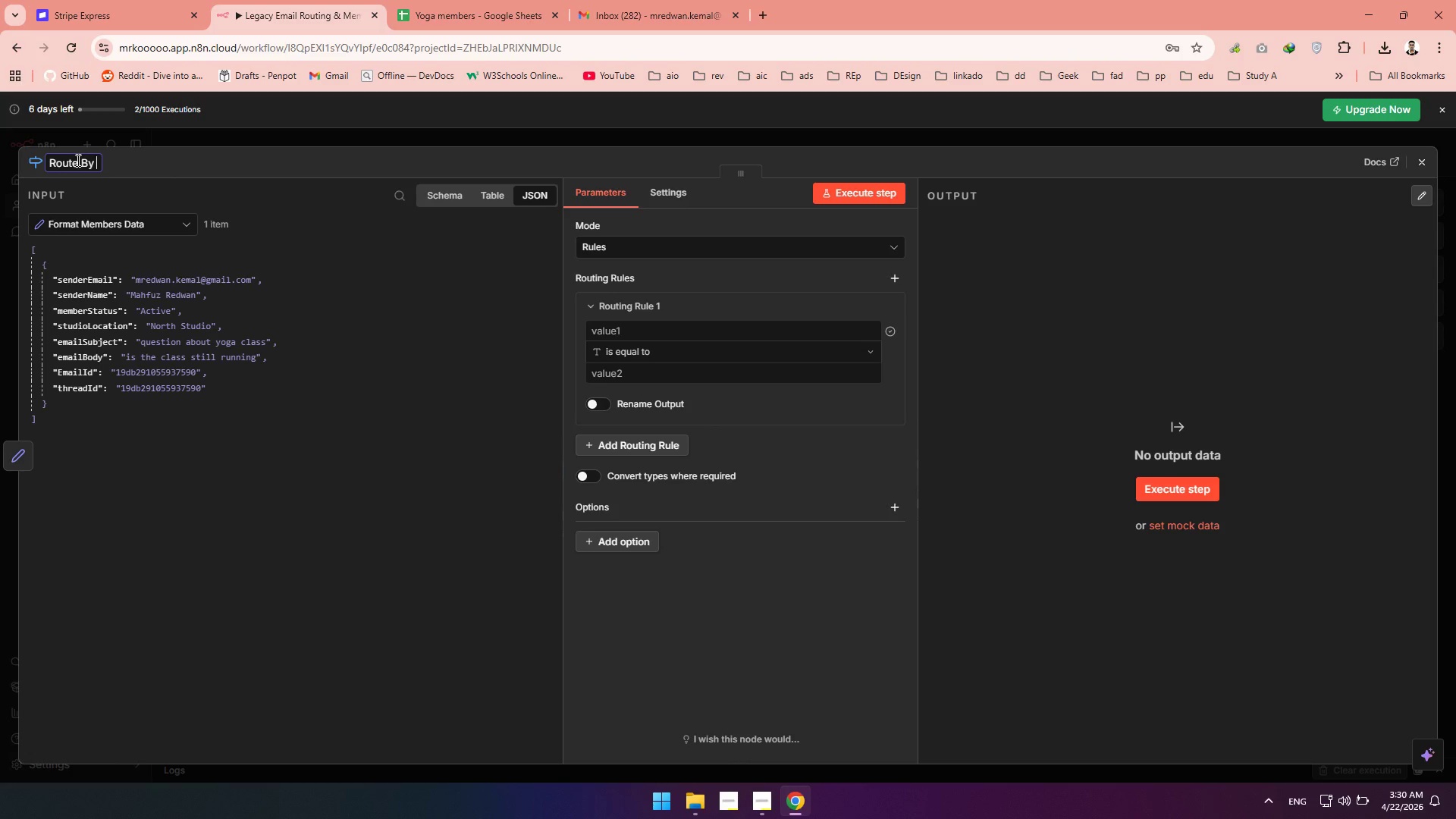 
type(Member Status)
 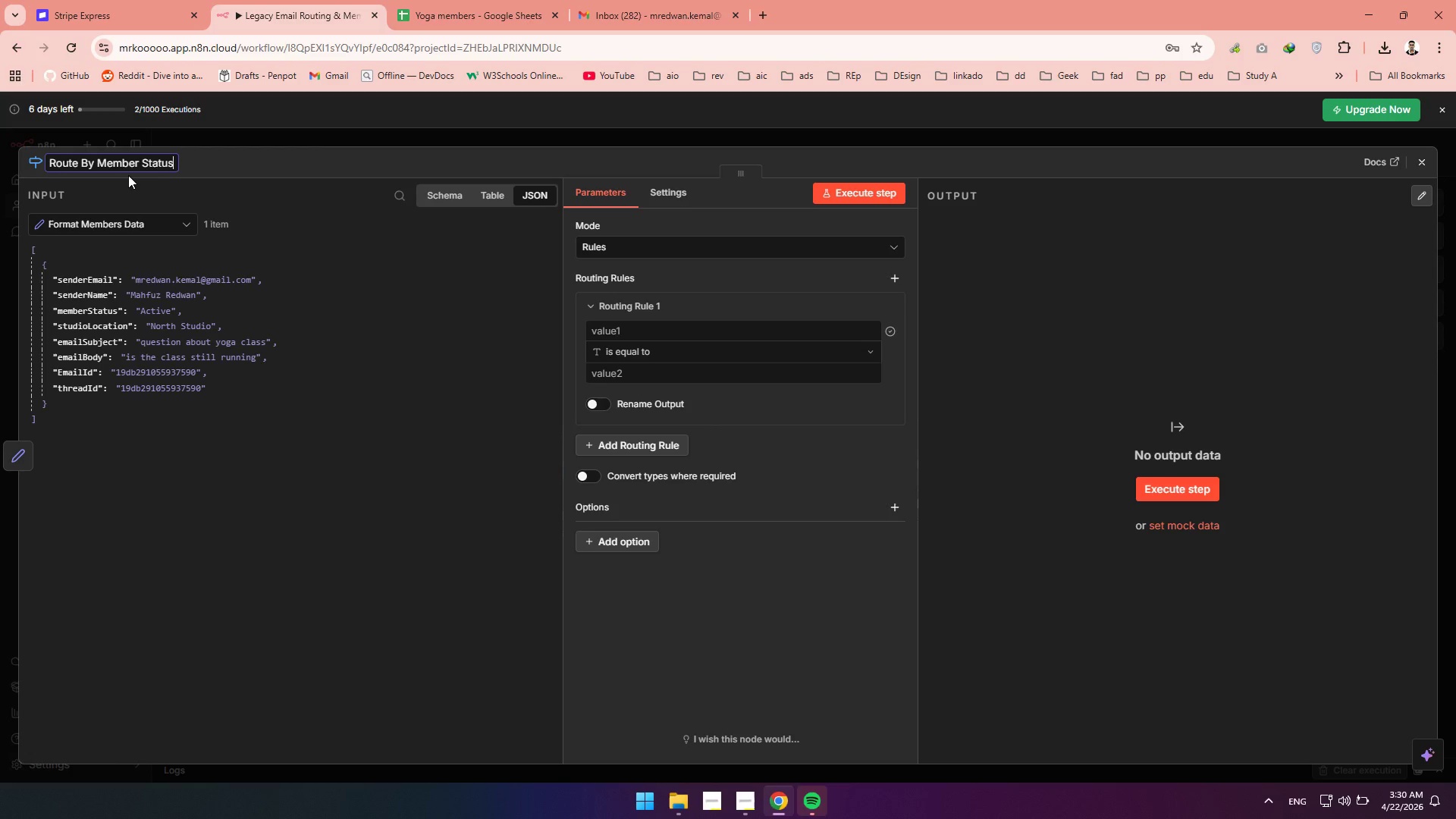 
left_click([210, 171])
 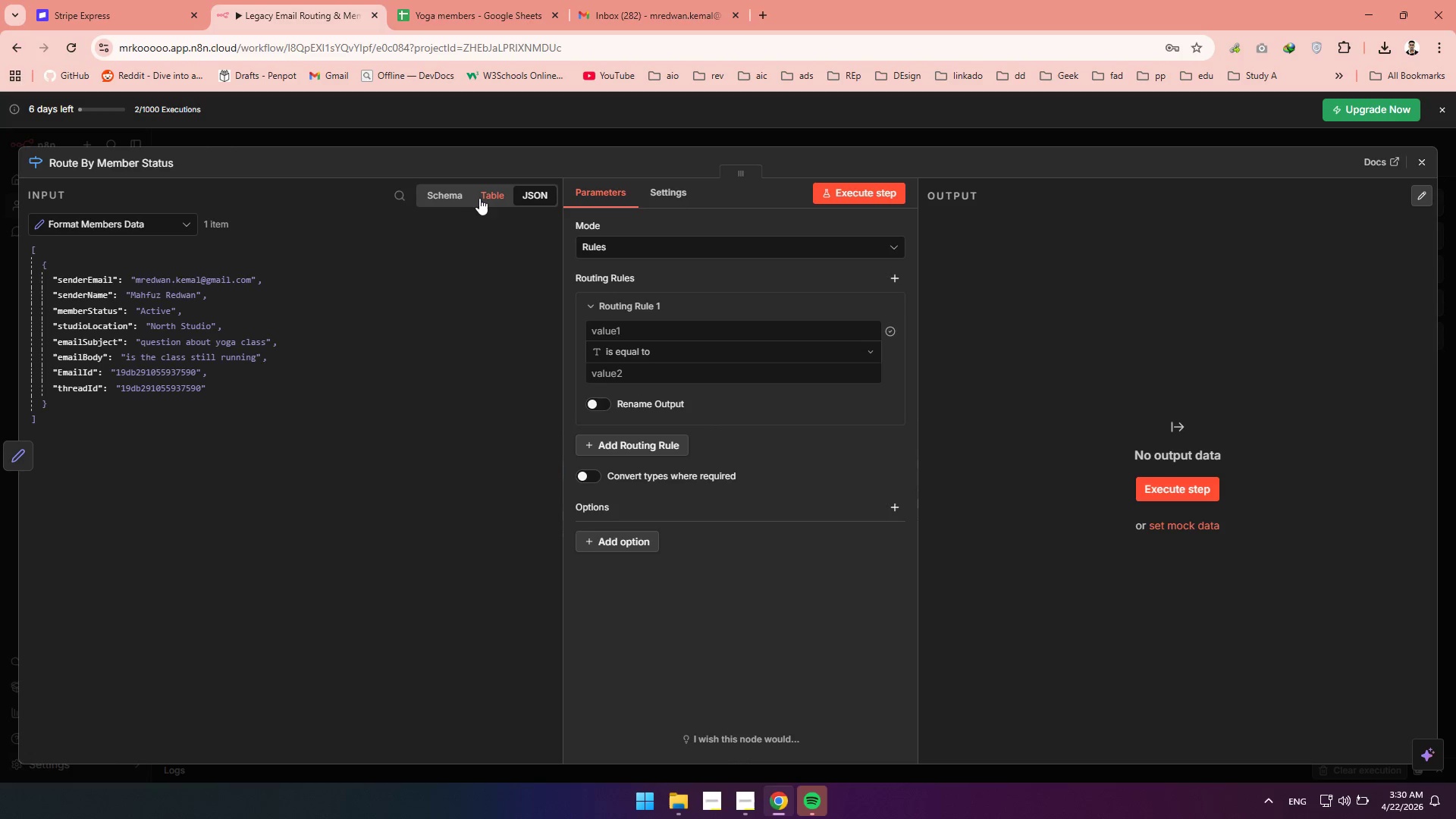 
left_click([462, 198])
 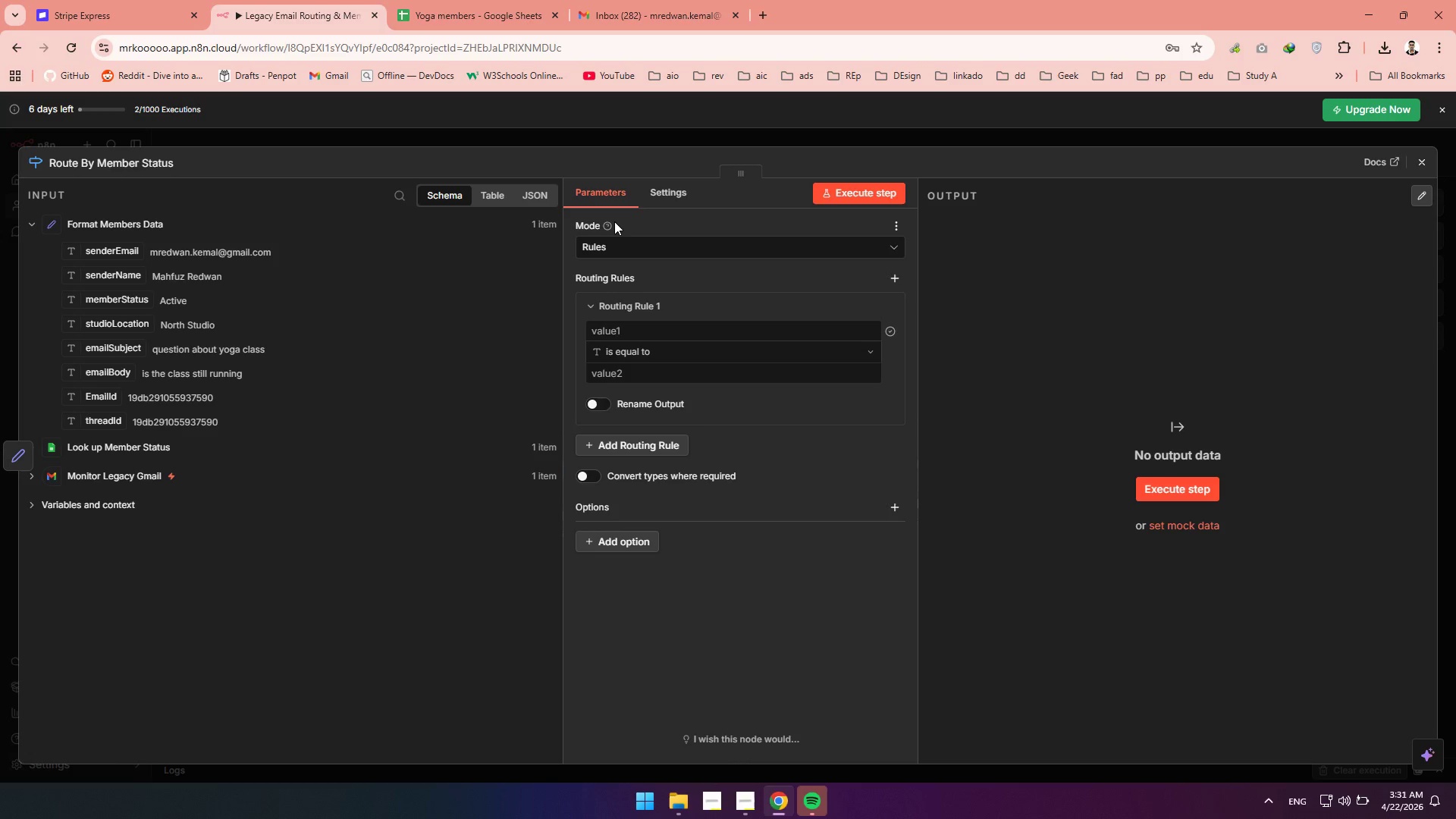 
wait(14.45)
 